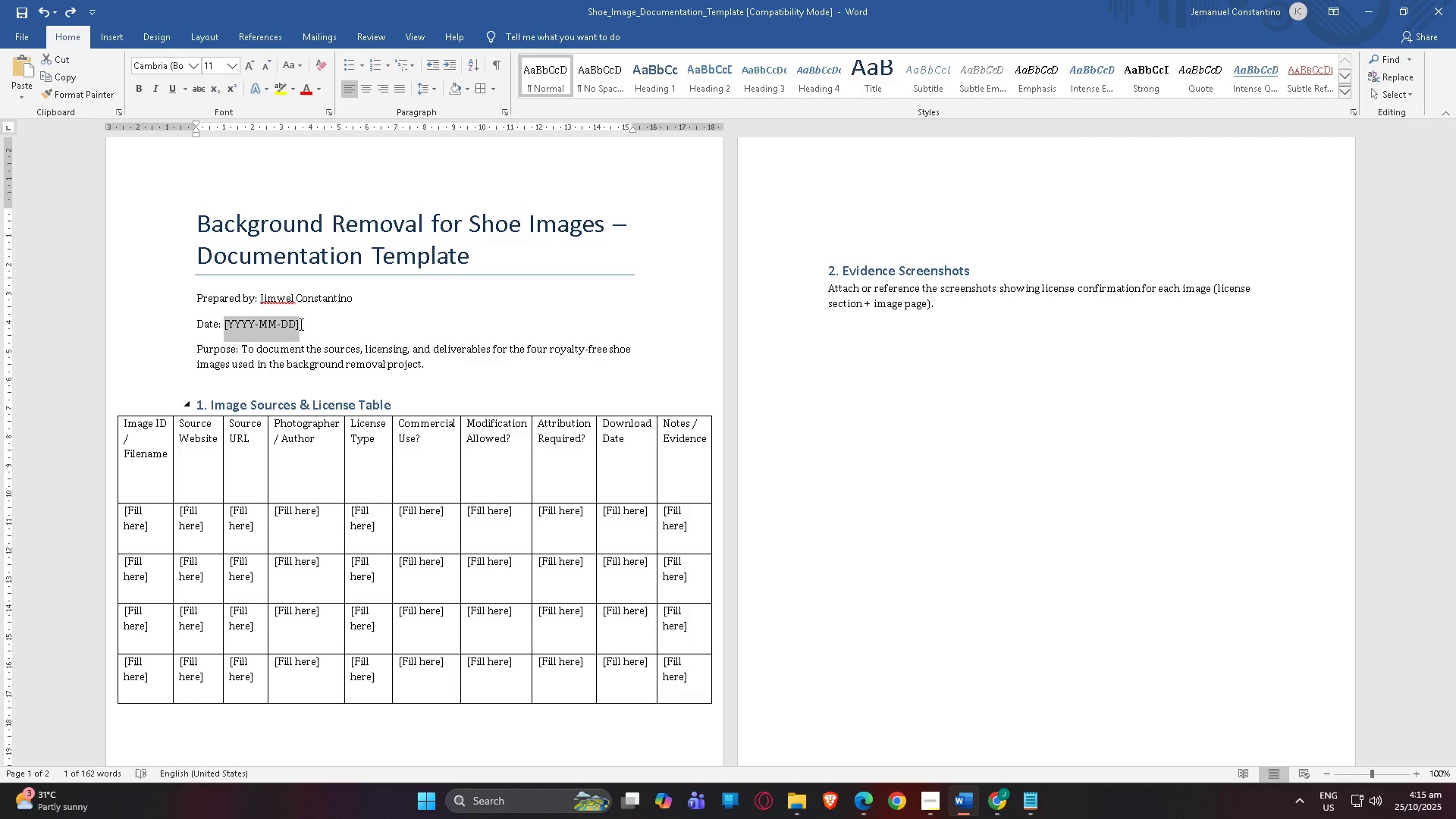 
key(Numpad2)
 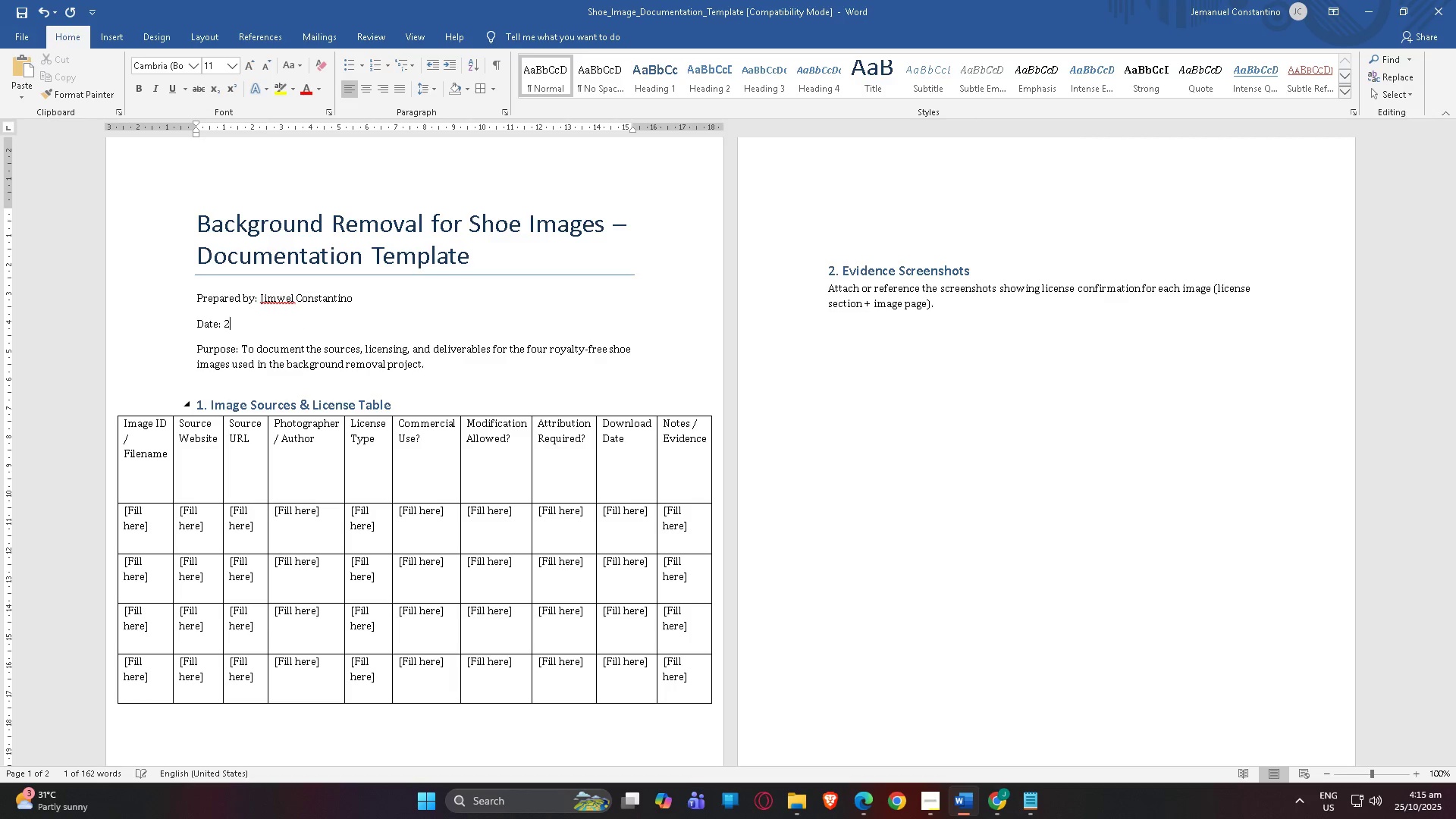 
key(Numpad0)
 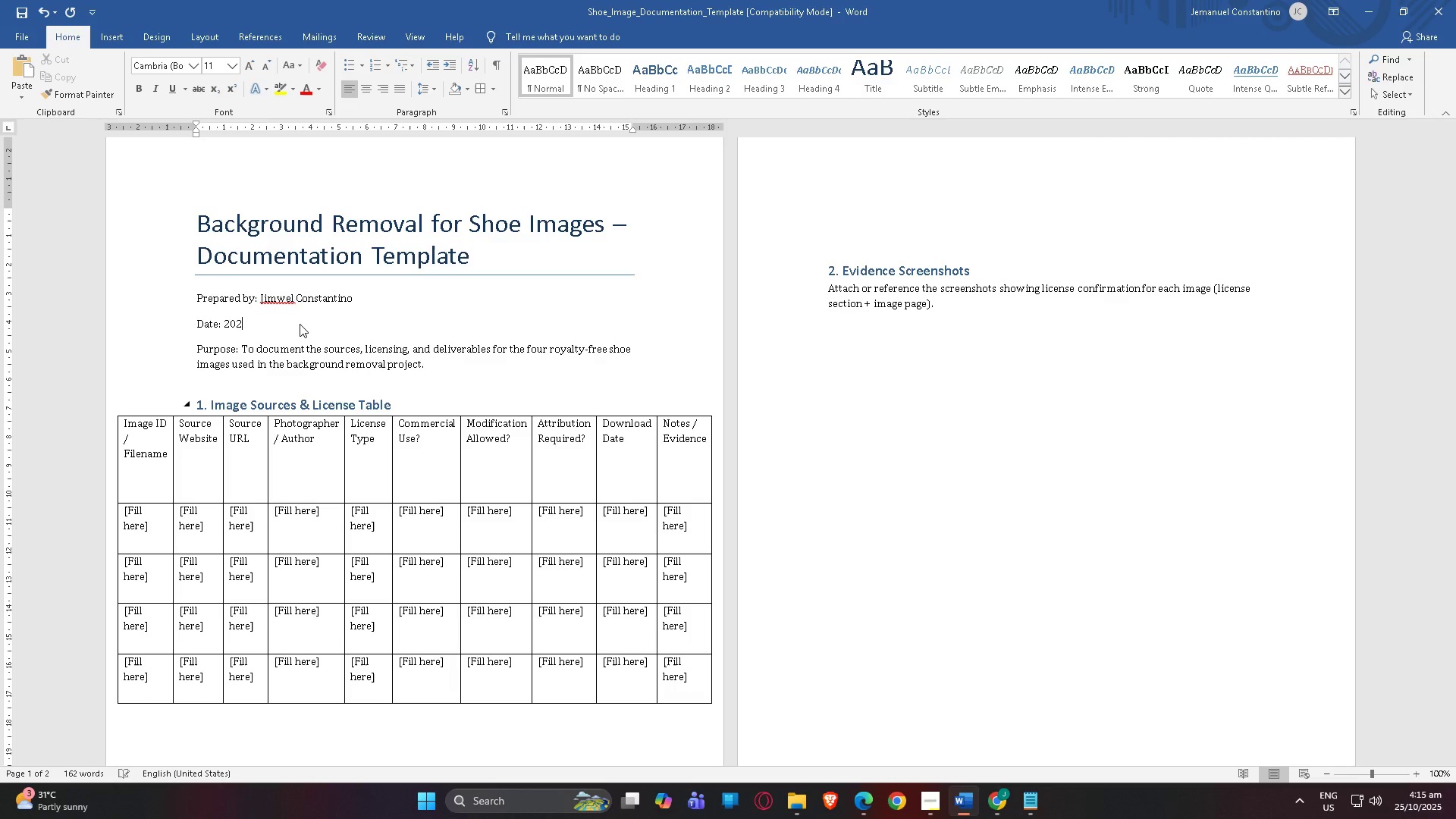 
key(Numpad2)
 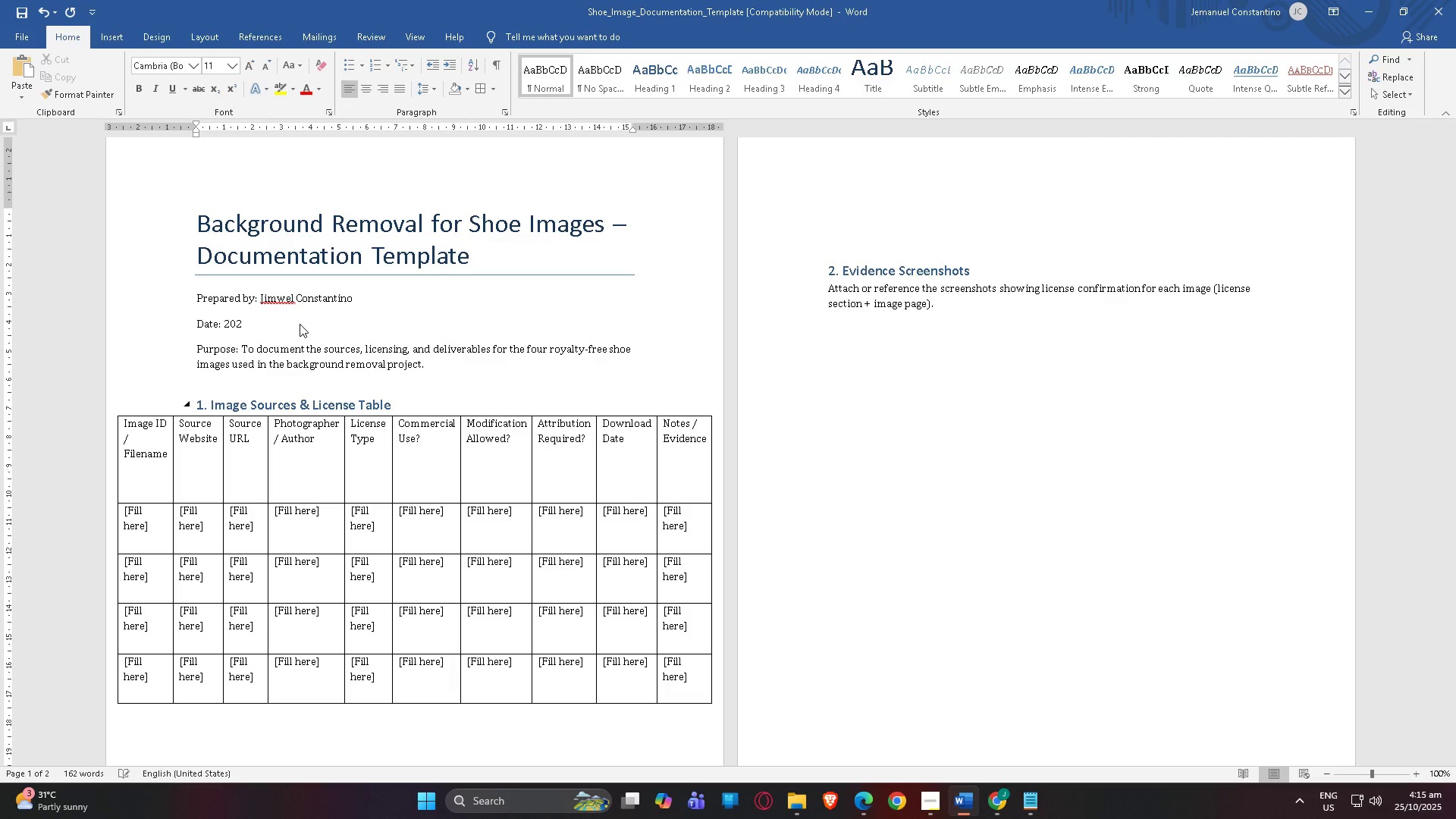 
key(Numpad5)
 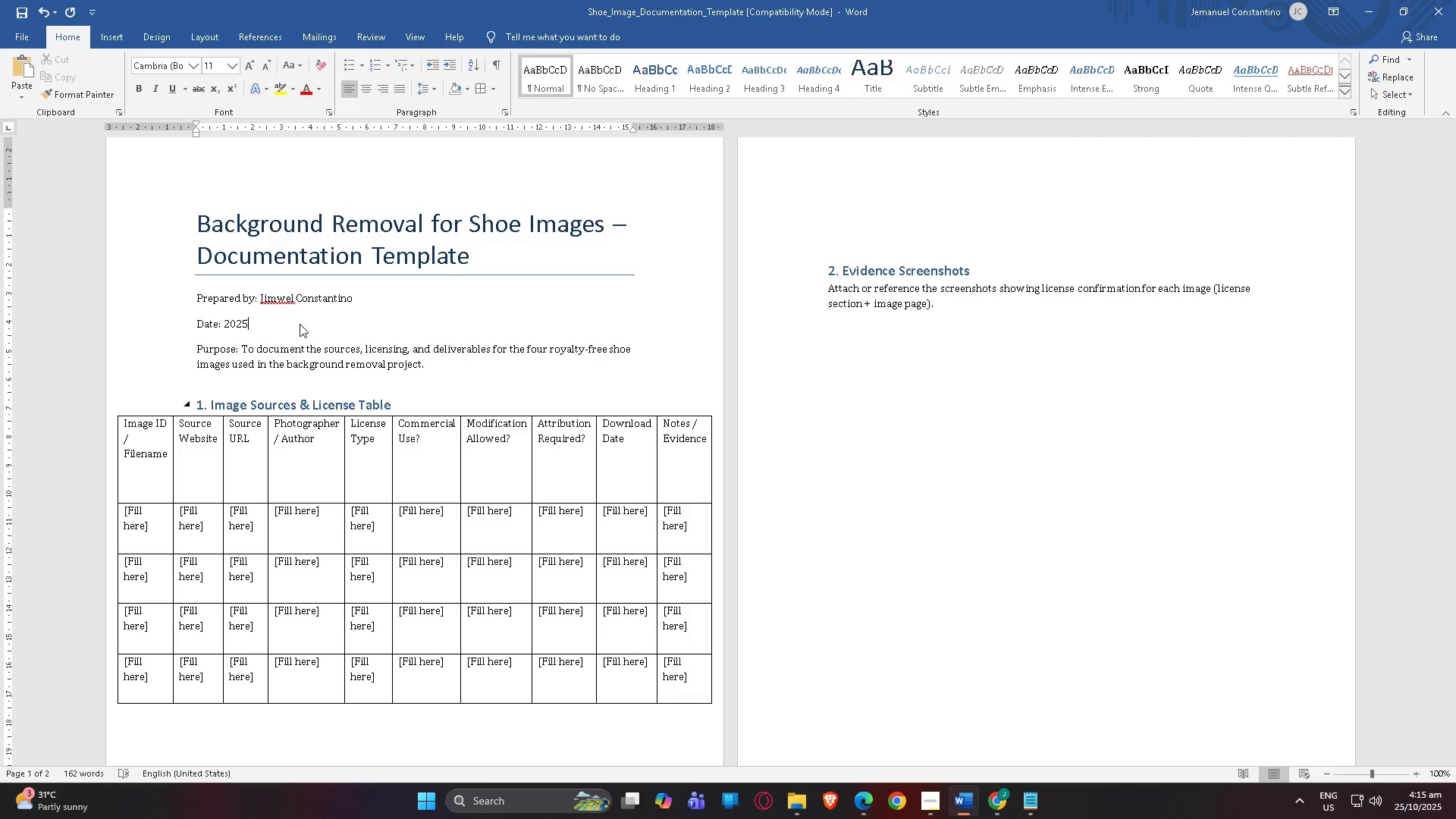 
key(Slash)
 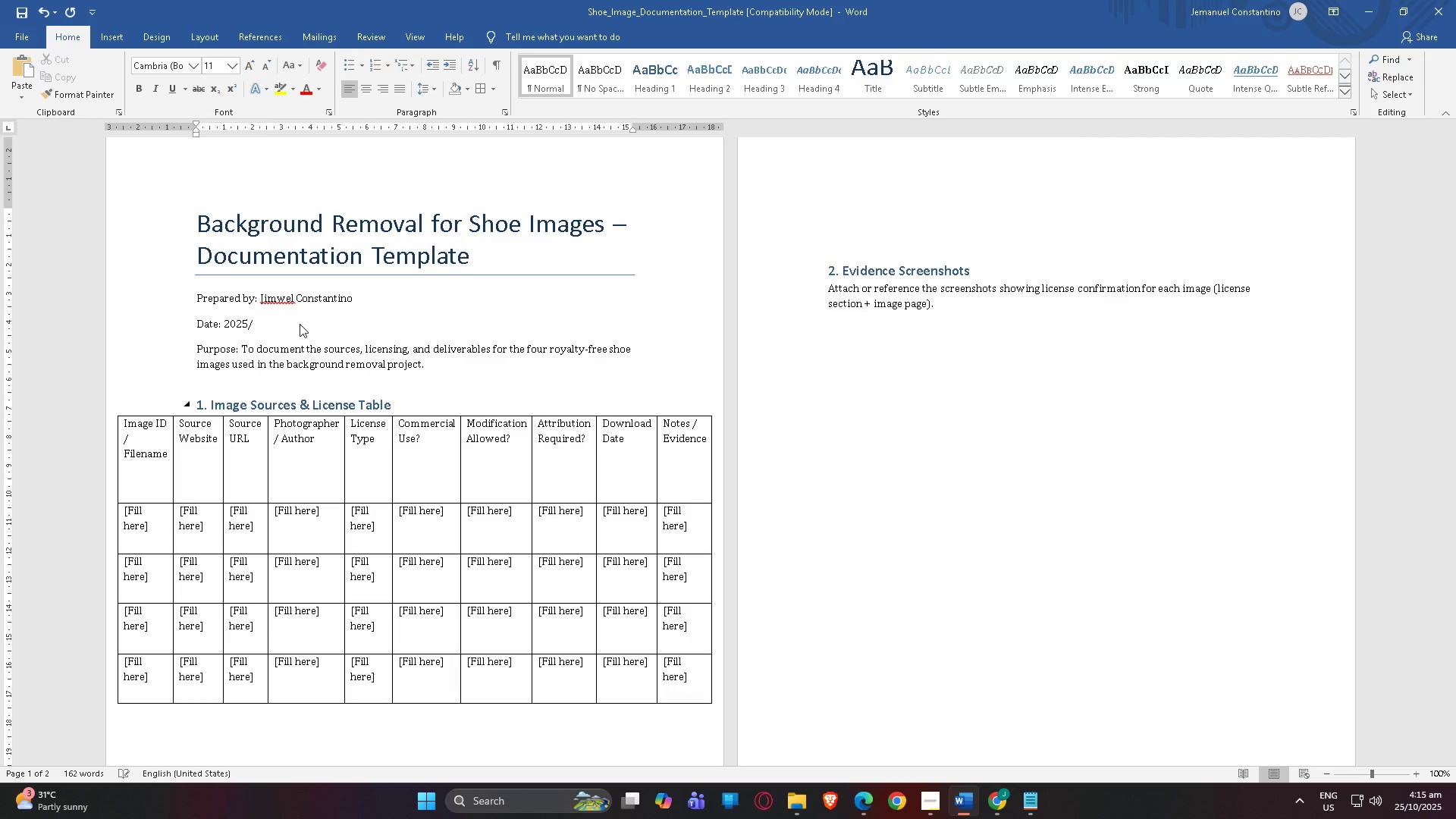 
key(Numpad1)
 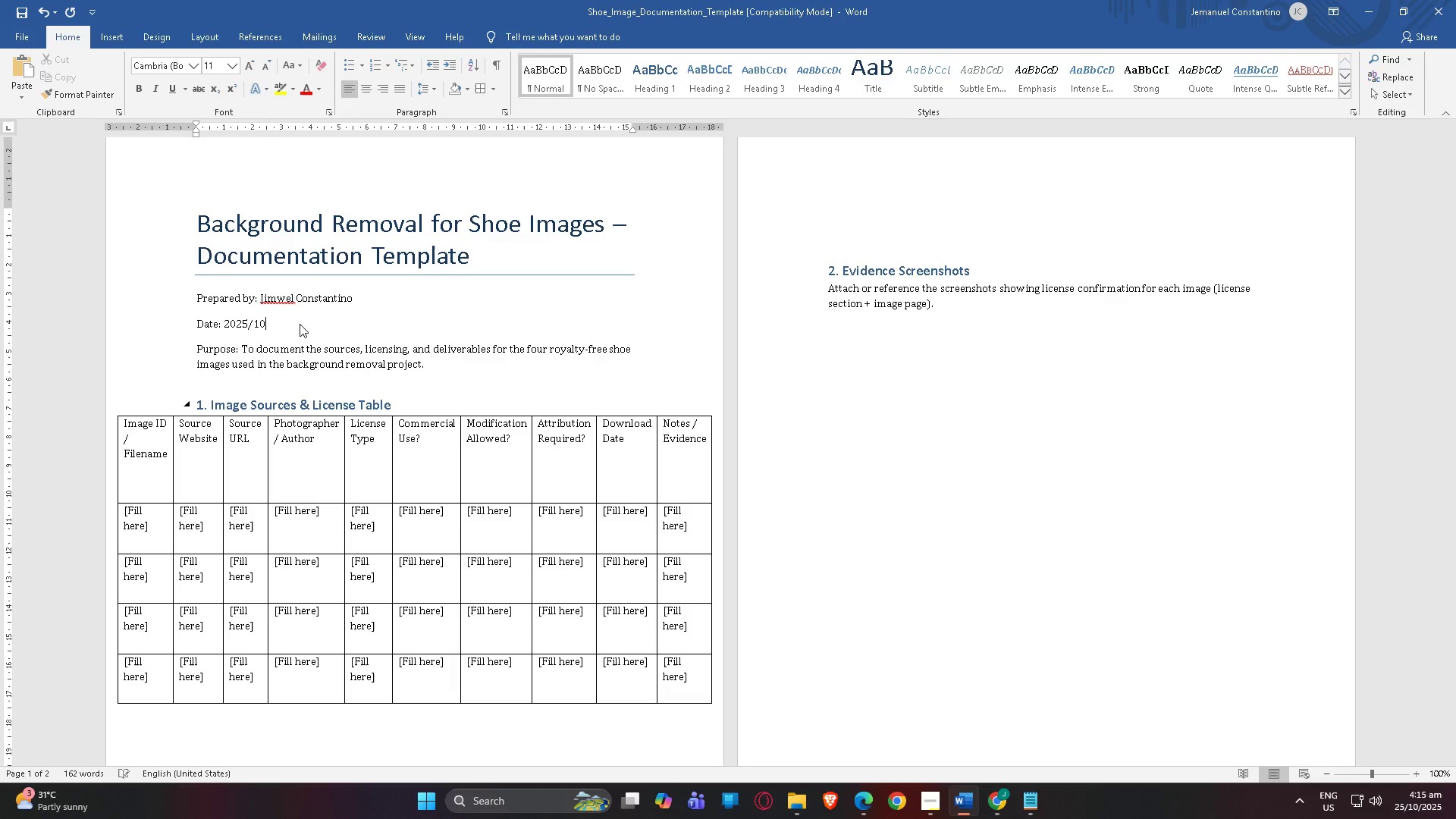 
key(Numpad0)
 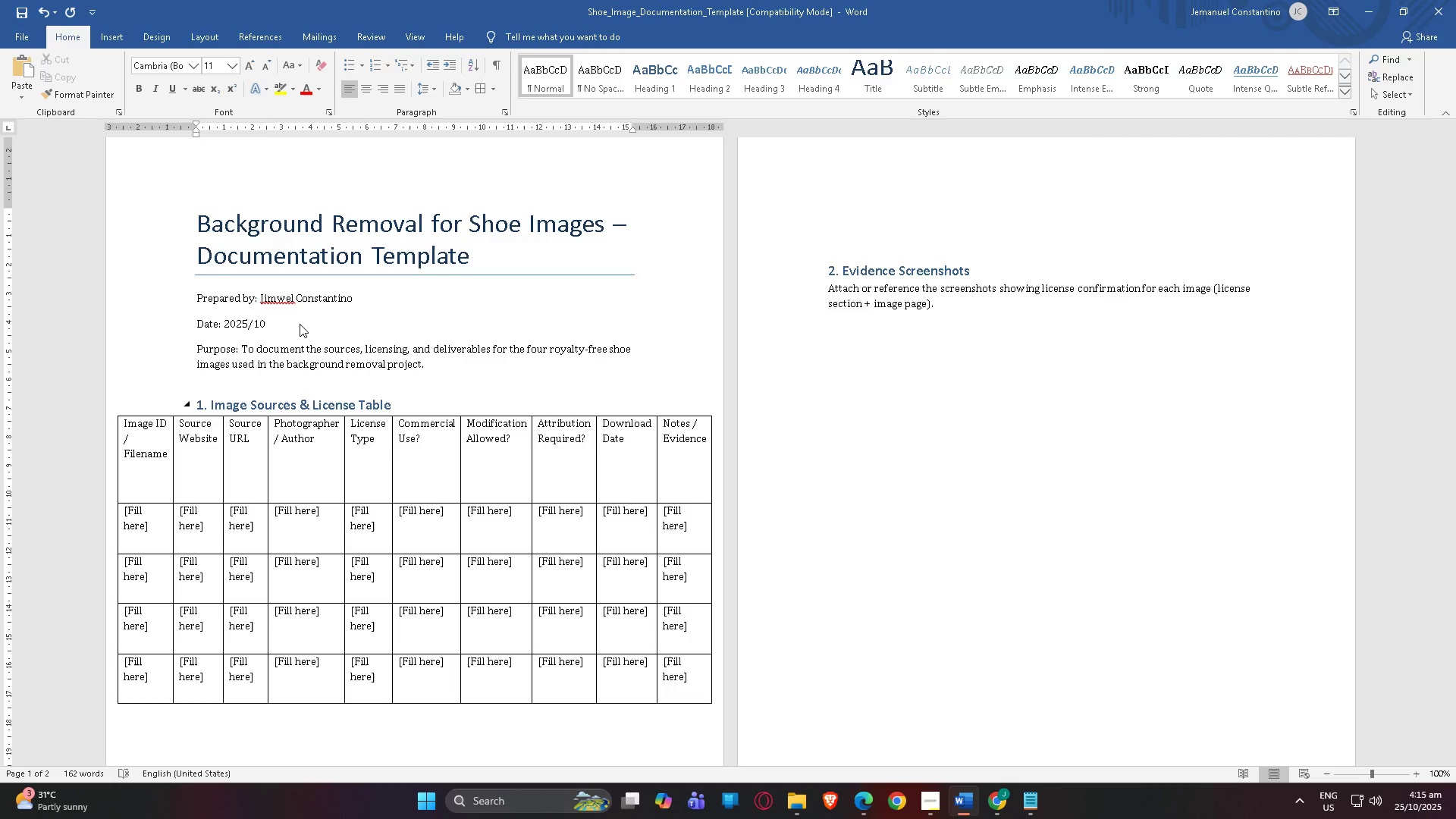 
key(Slash)
 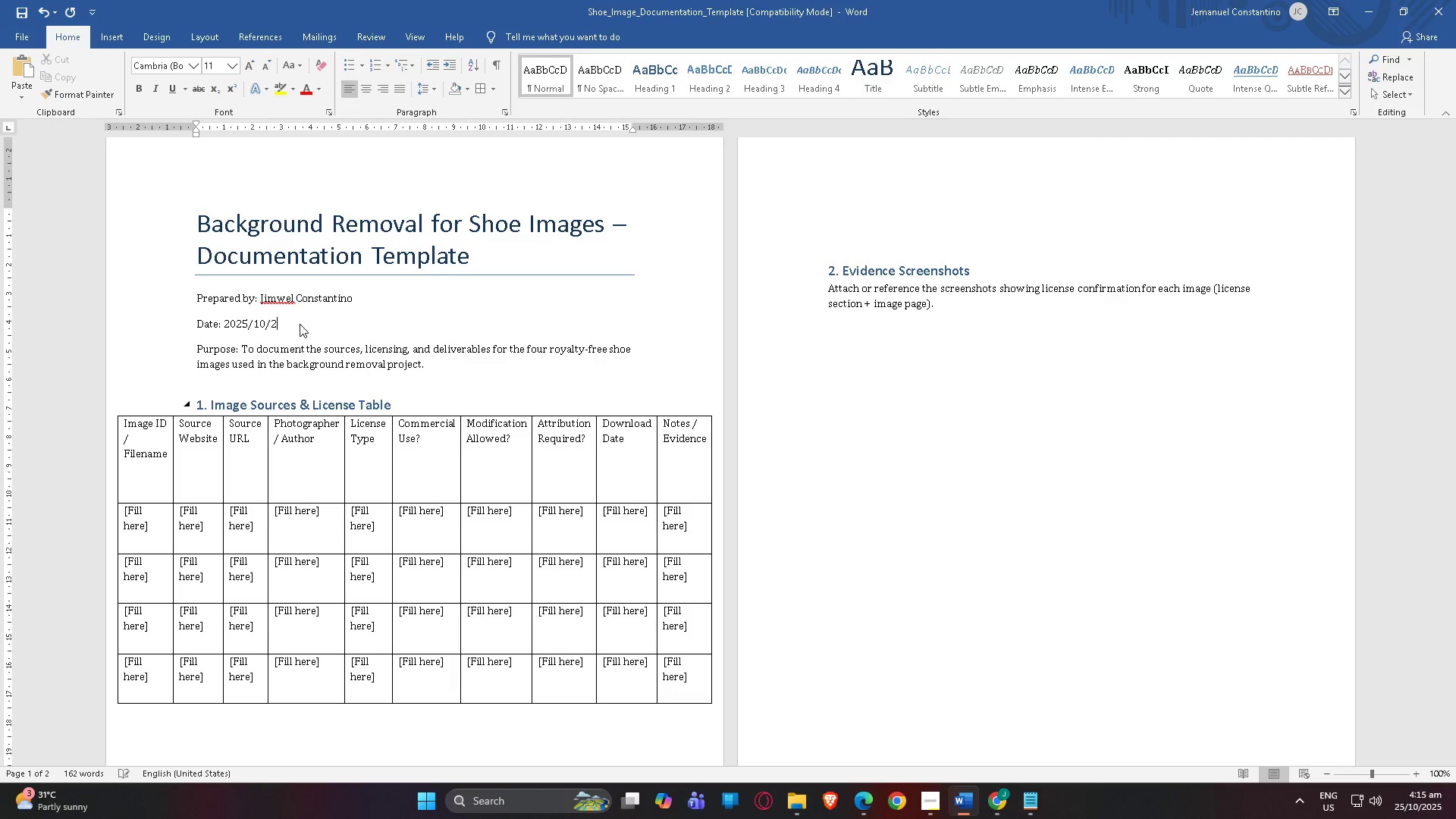 
key(Numpad2)
 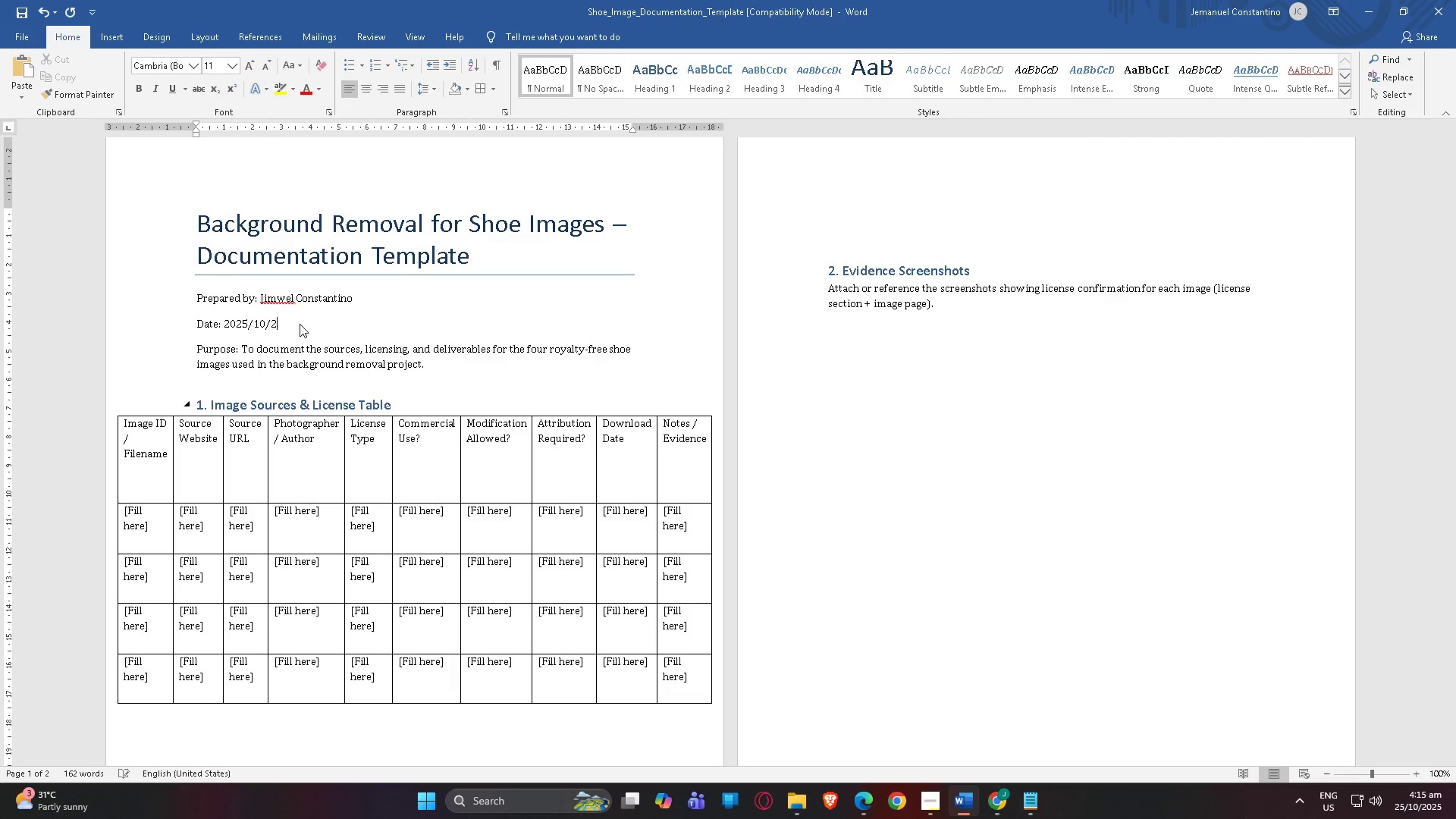 
key(Numpad5)
 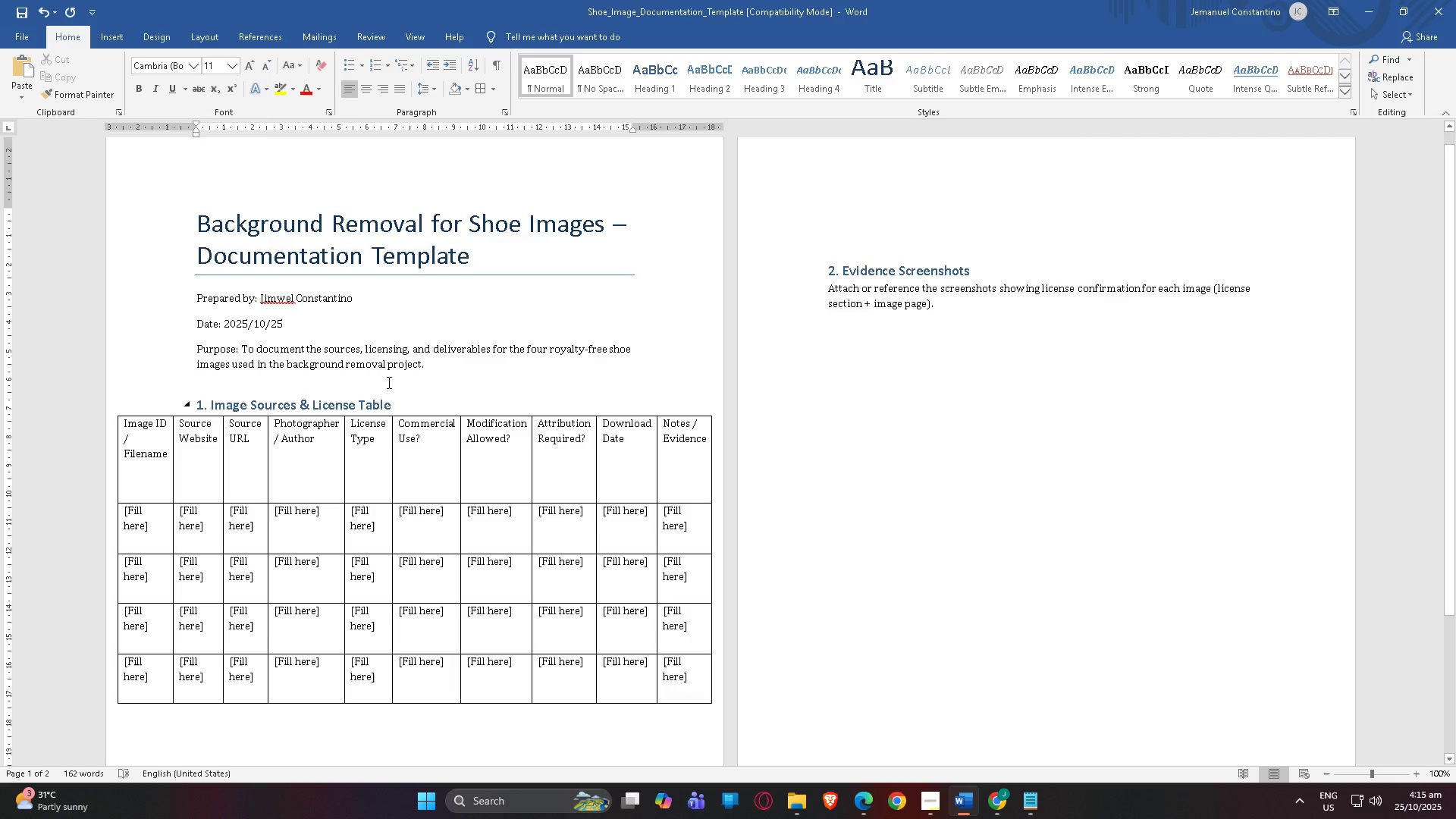 
left_click([415, 405])
 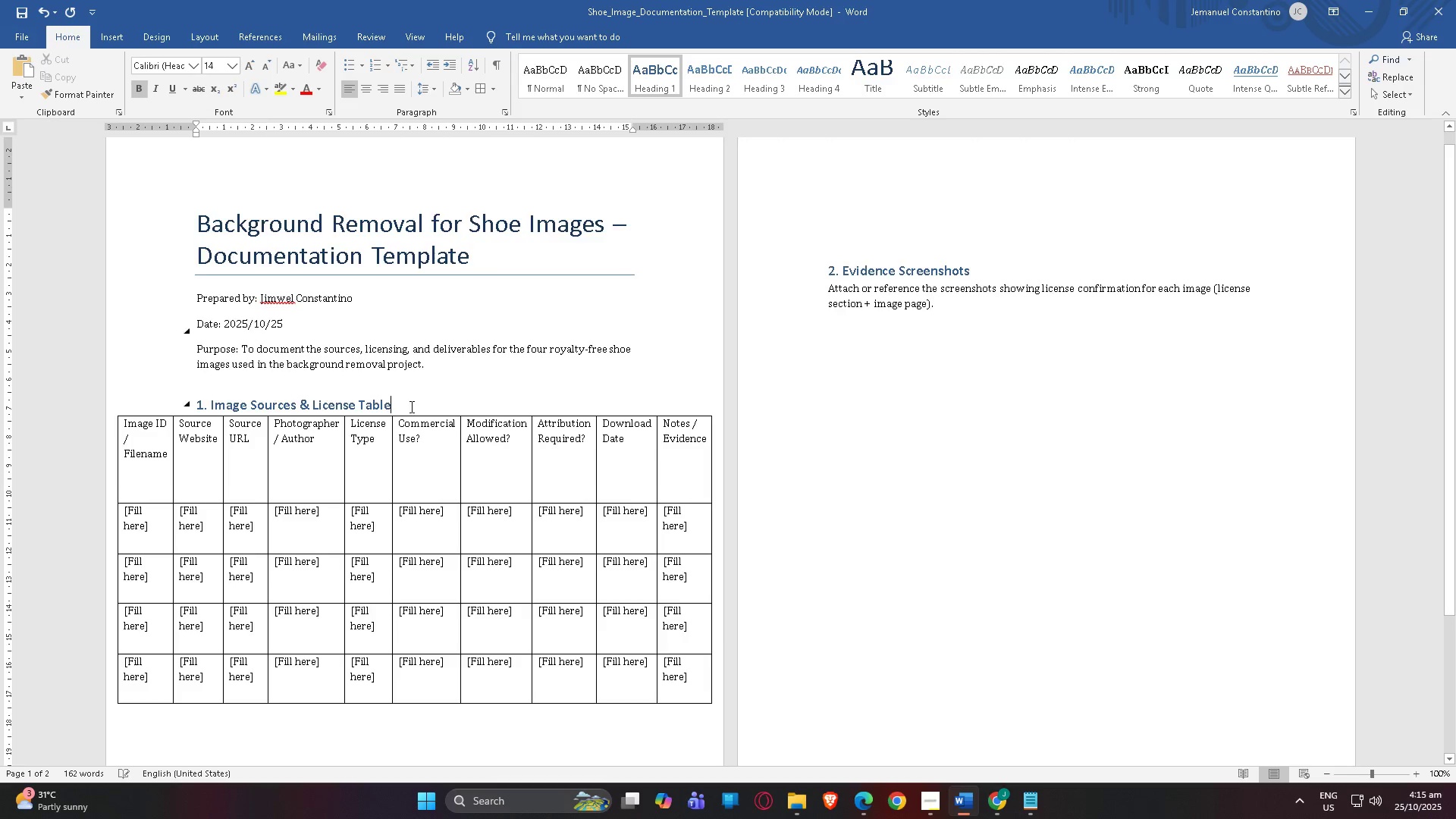 
scroll: coordinate [360, 420], scroll_direction: down, amount: 4.0
 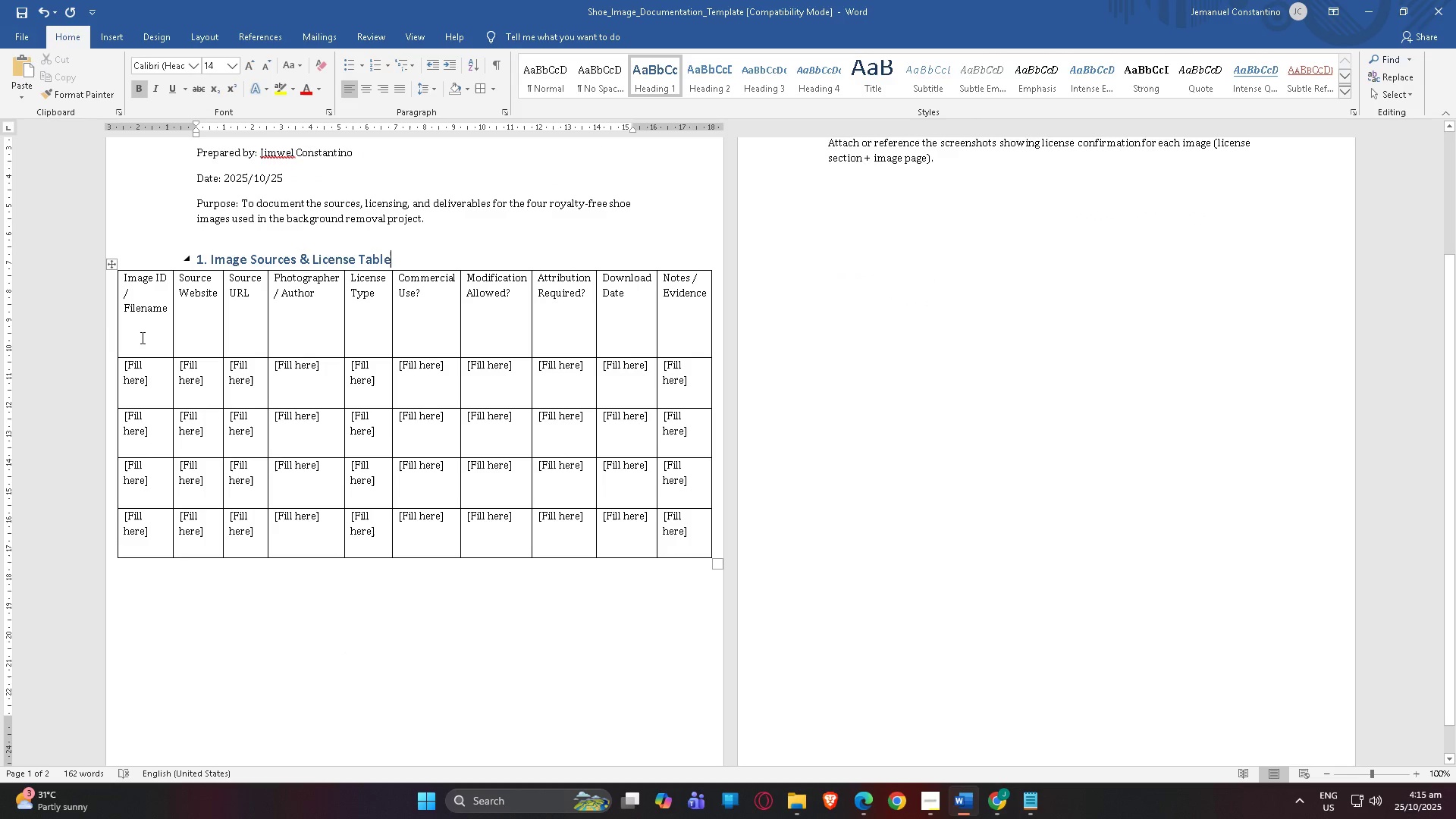 
left_click([142, 337])
 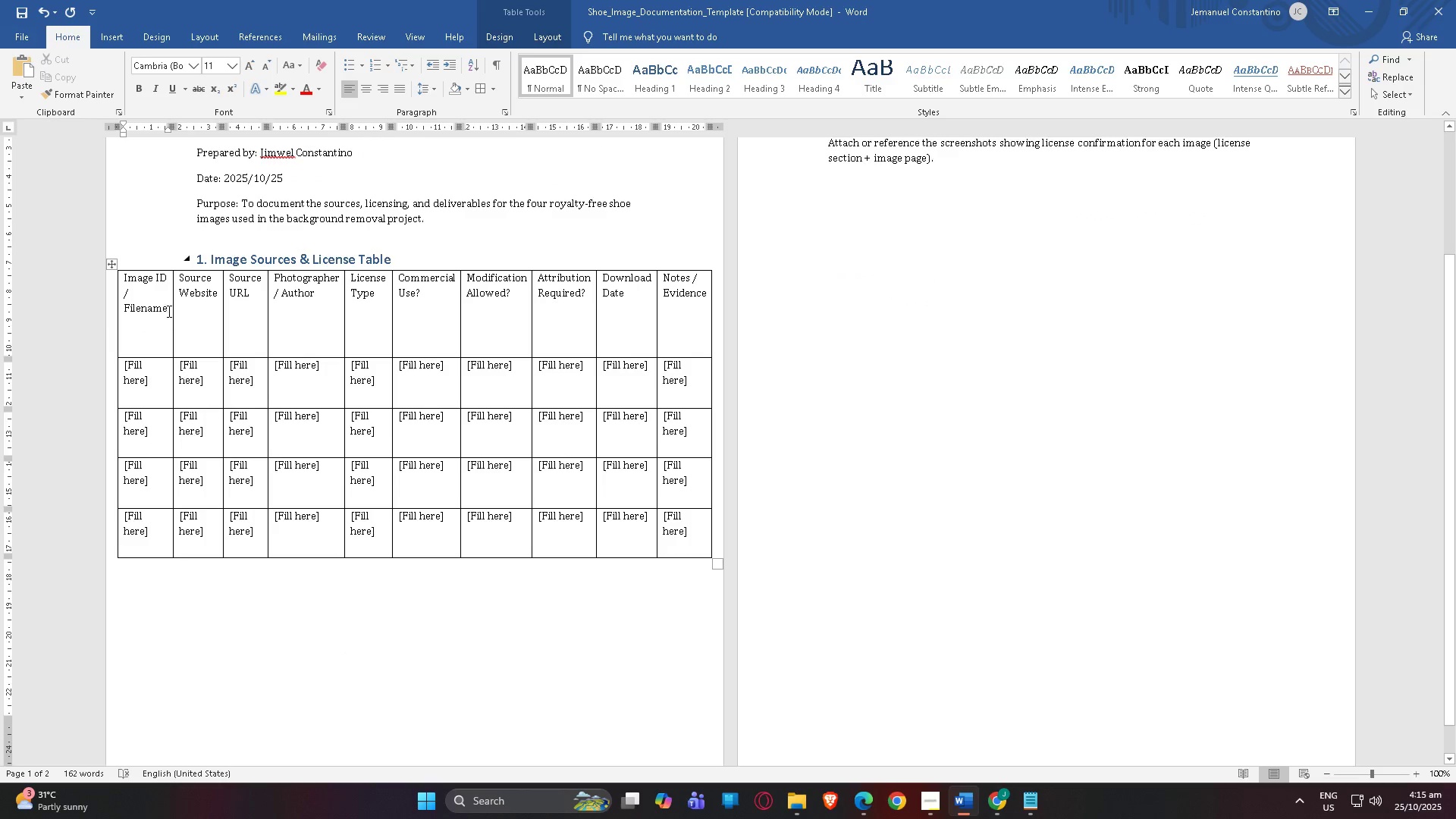 
left_click_drag(start_coordinate=[168, 311], to_coordinate=[146, 306])
 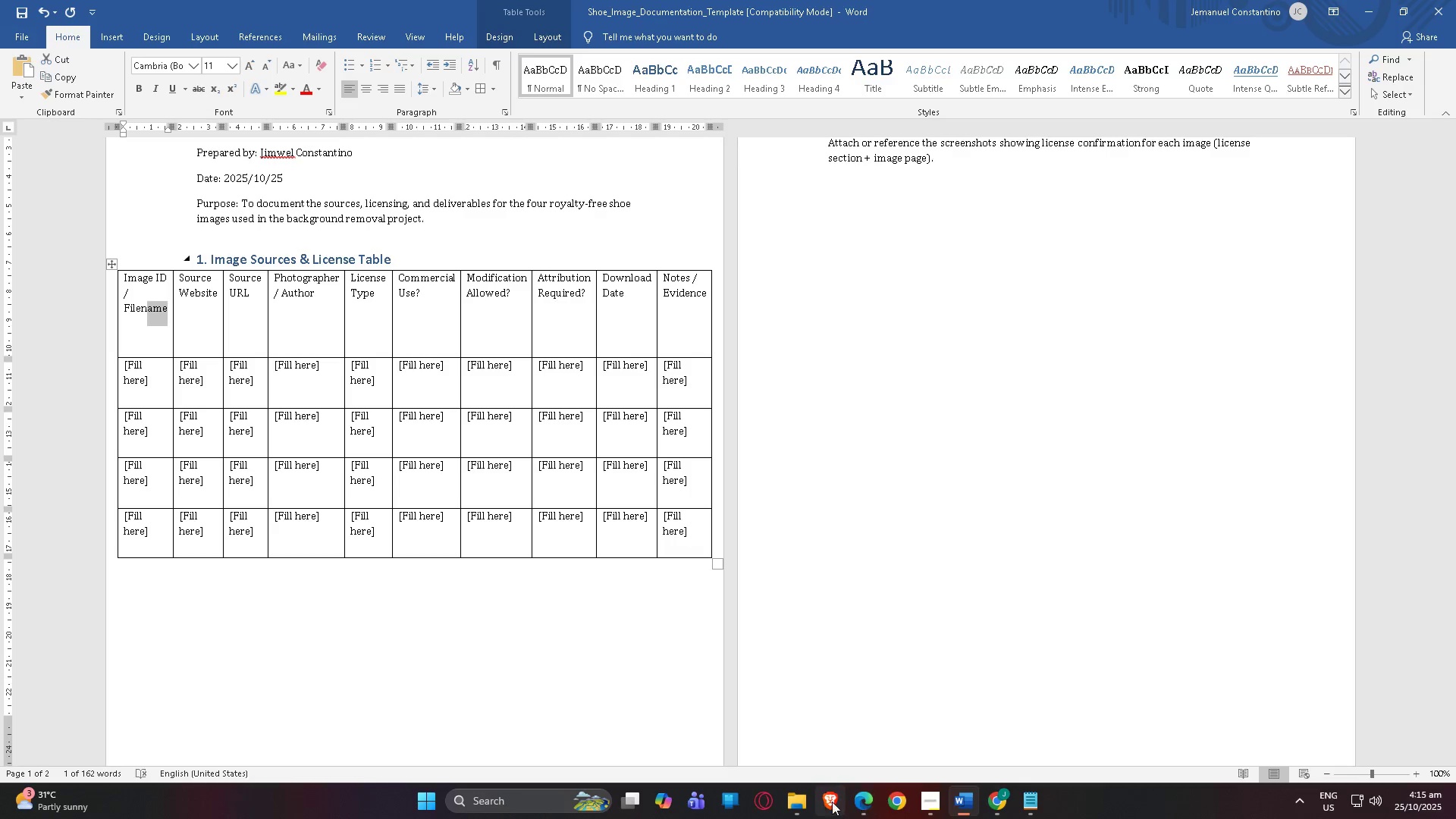 
left_click([1023, 800])
 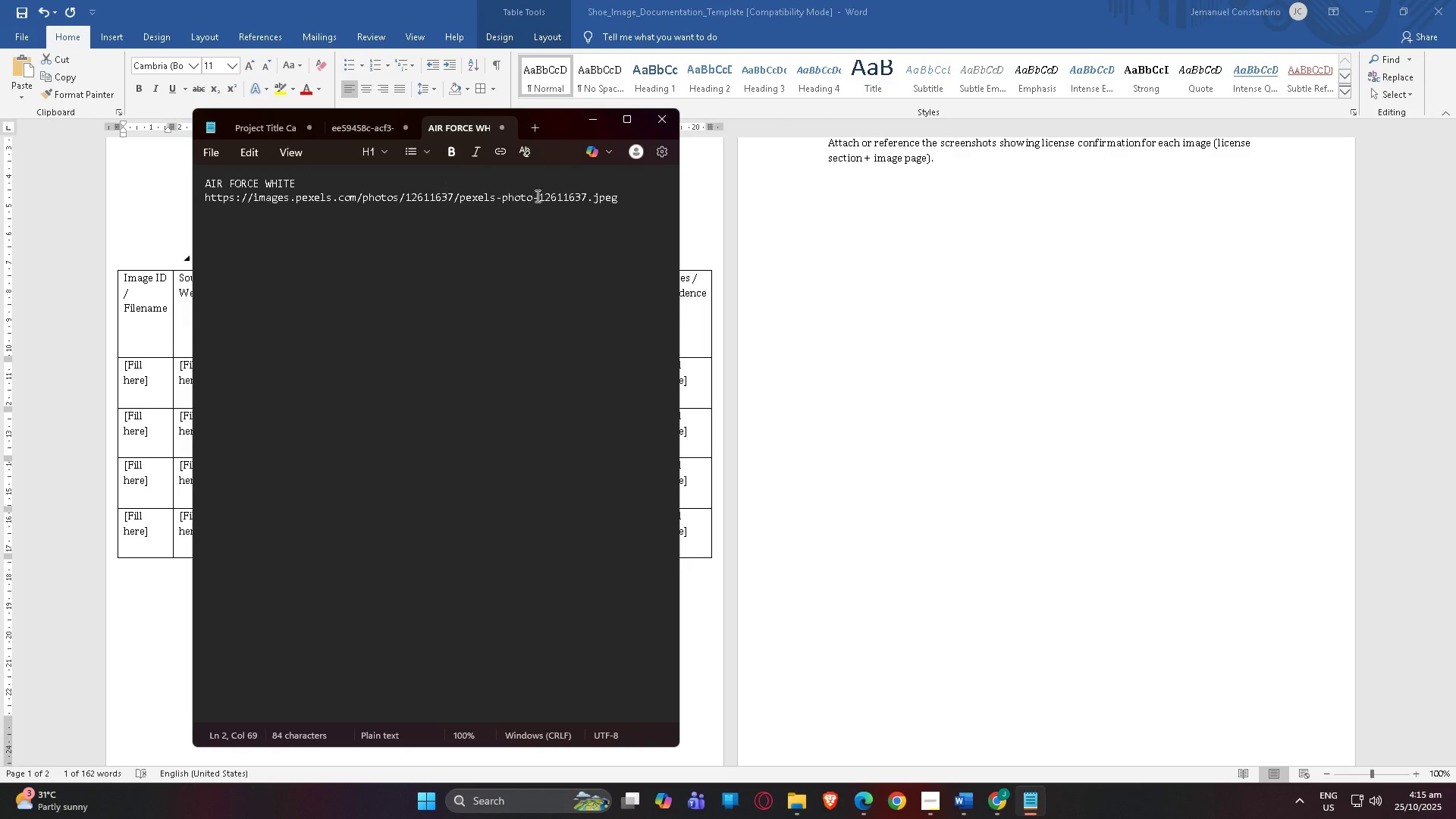 
left_click_drag(start_coordinate=[635, 203], to_coordinate=[199, 193])
 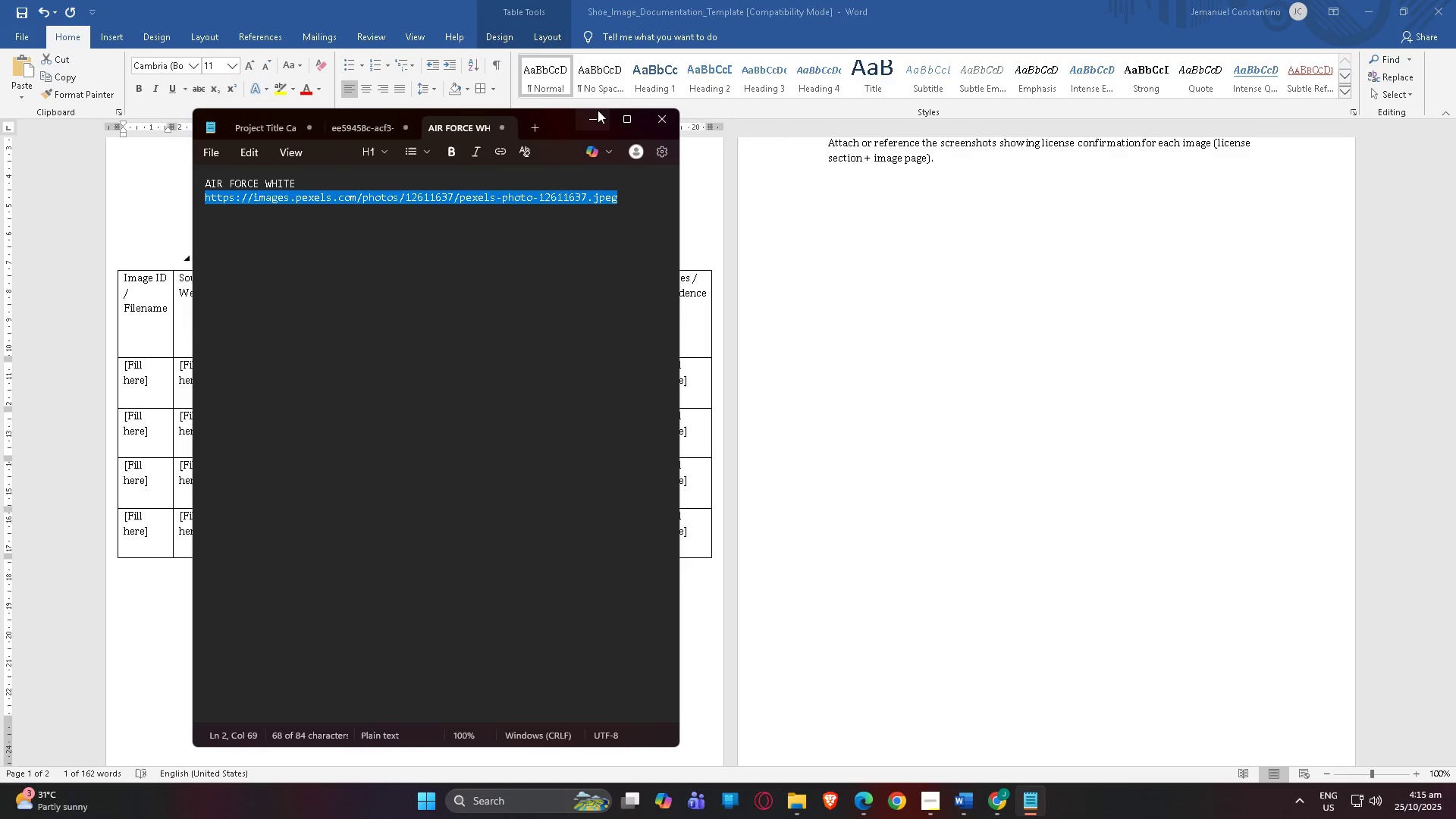 
key(Control+C)
 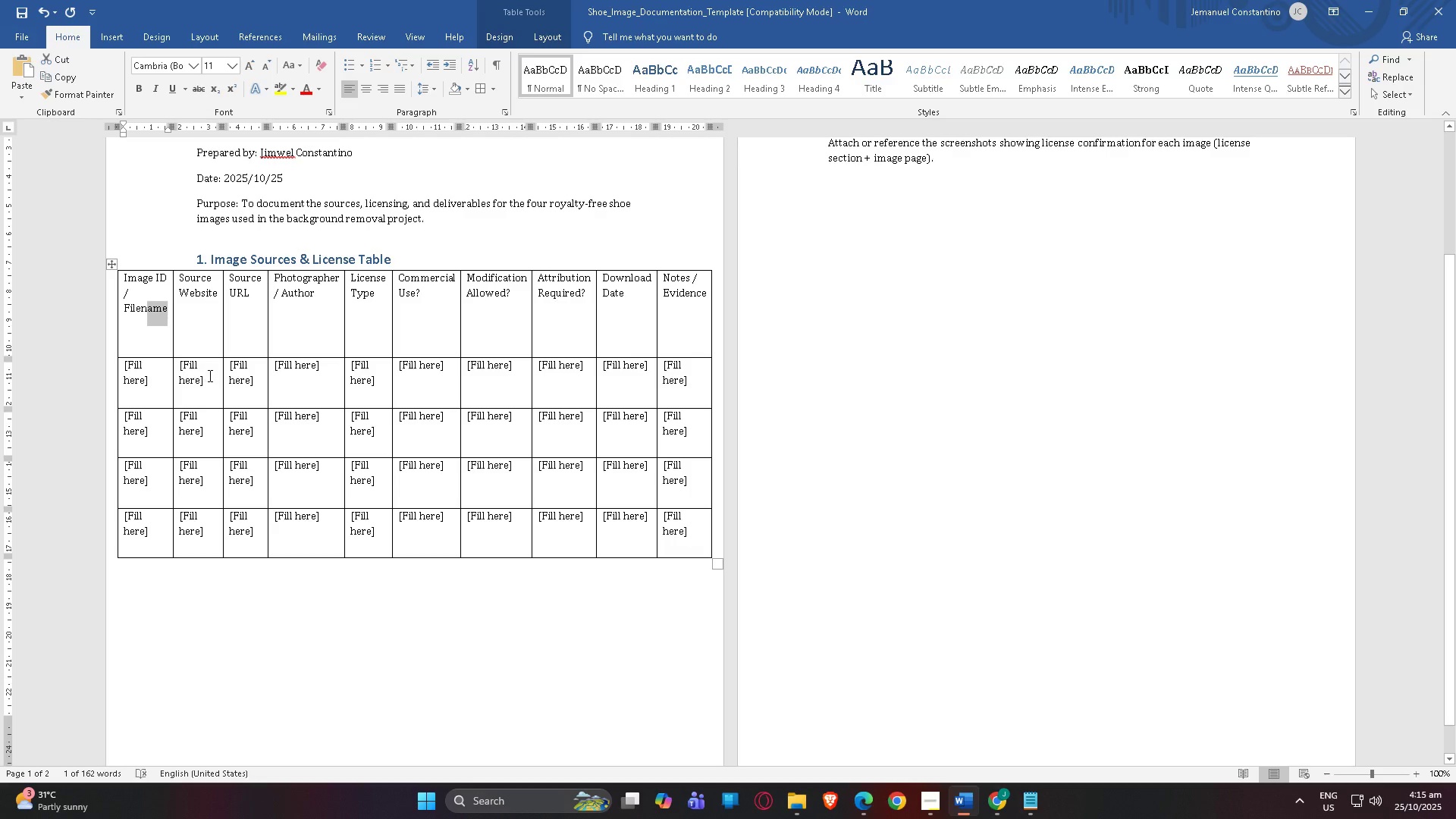 
left_click([255, 374])
 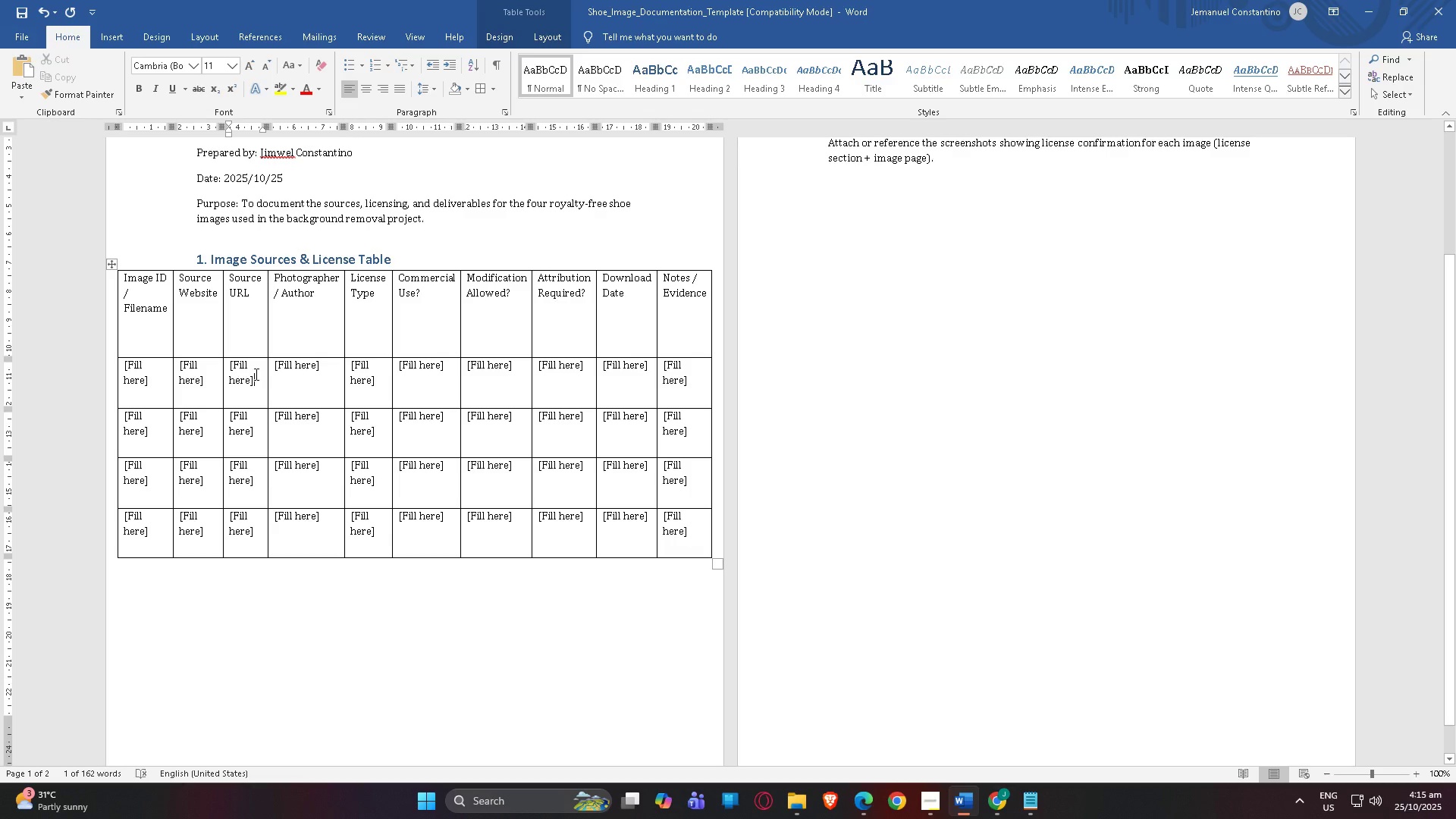 
hold_key(key=ControlLeft, duration=0.39)
 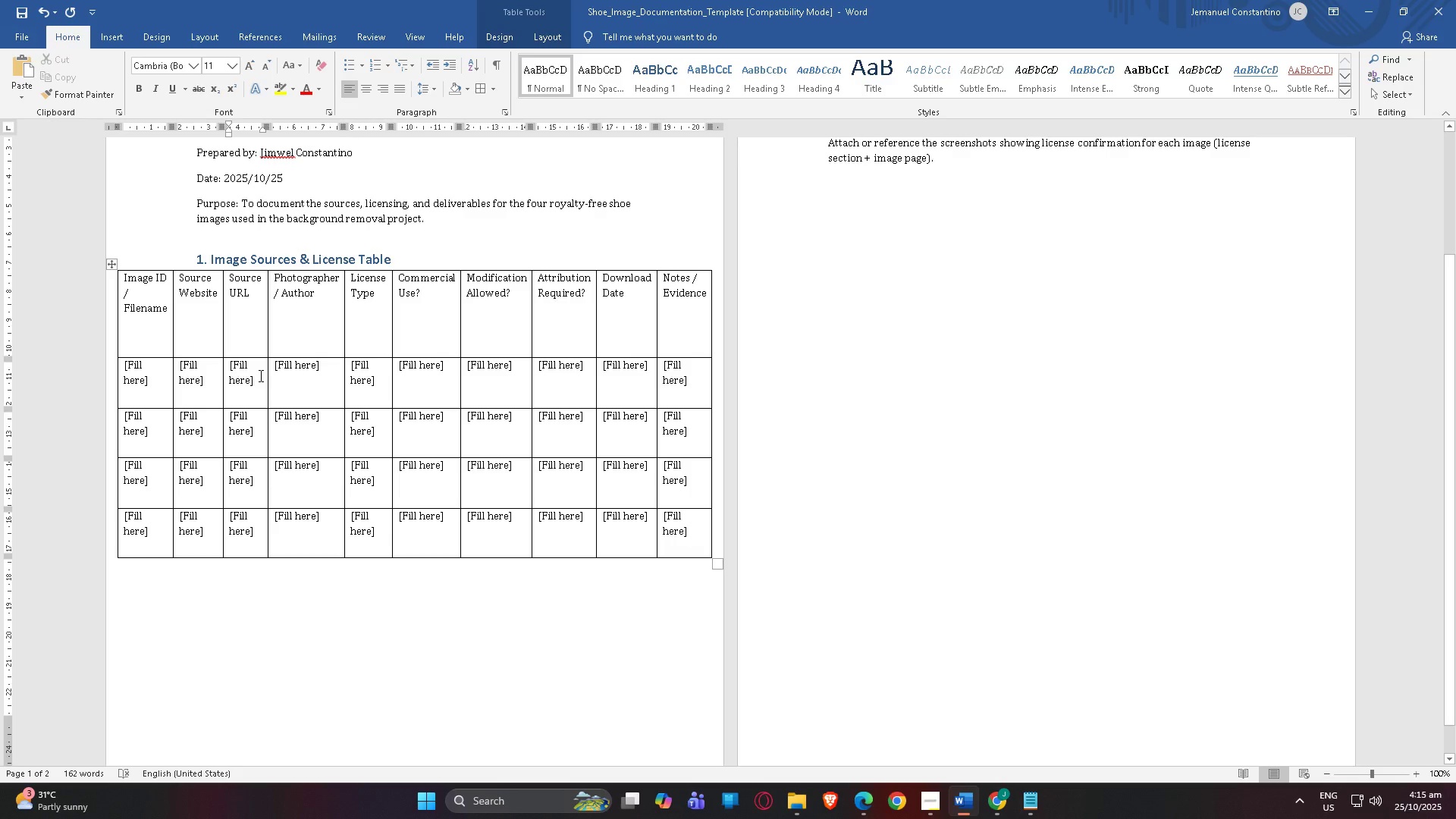 
left_click_drag(start_coordinate=[259, 375], to_coordinate=[229, 365])
 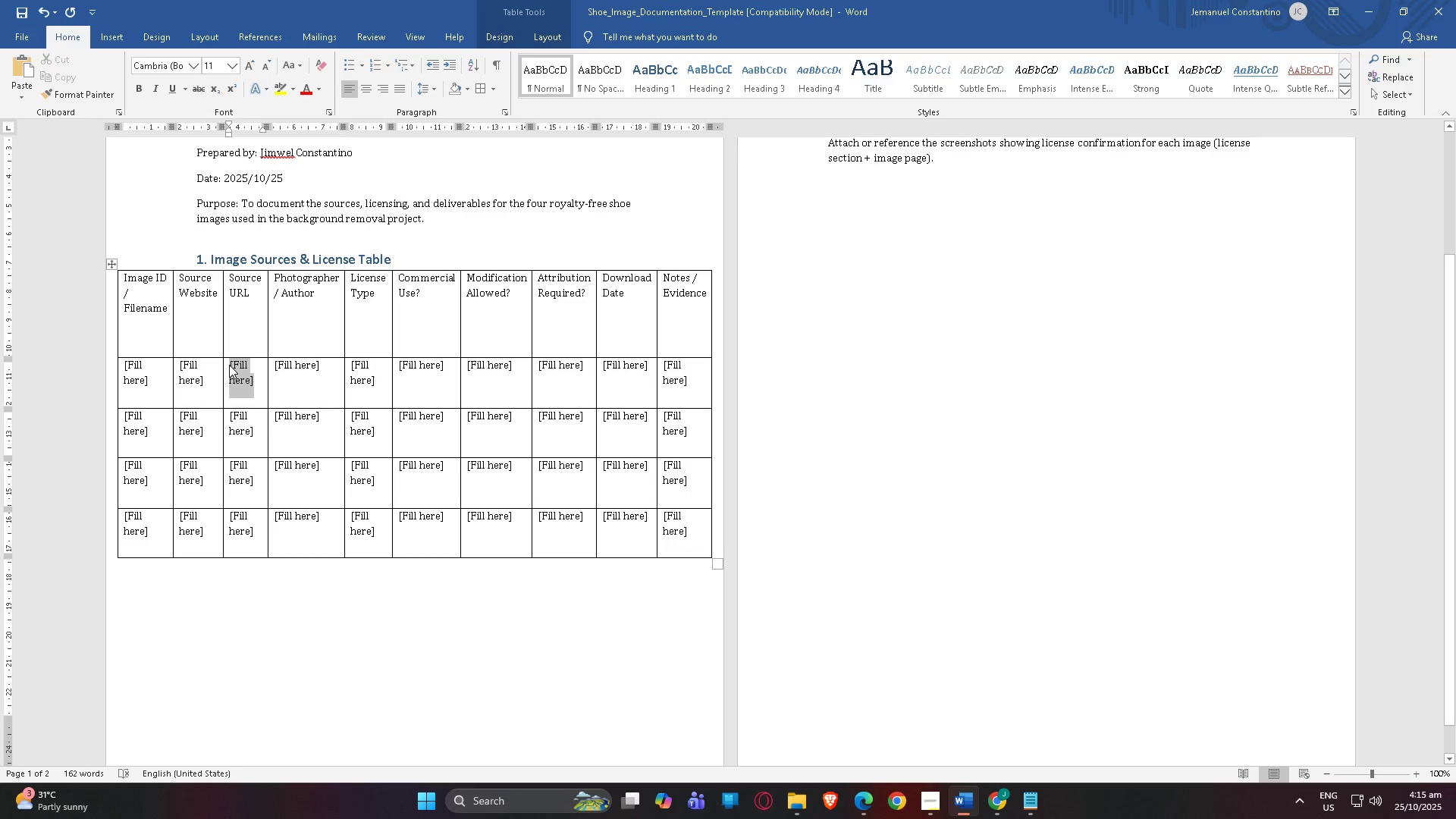 
key(Control+V)
 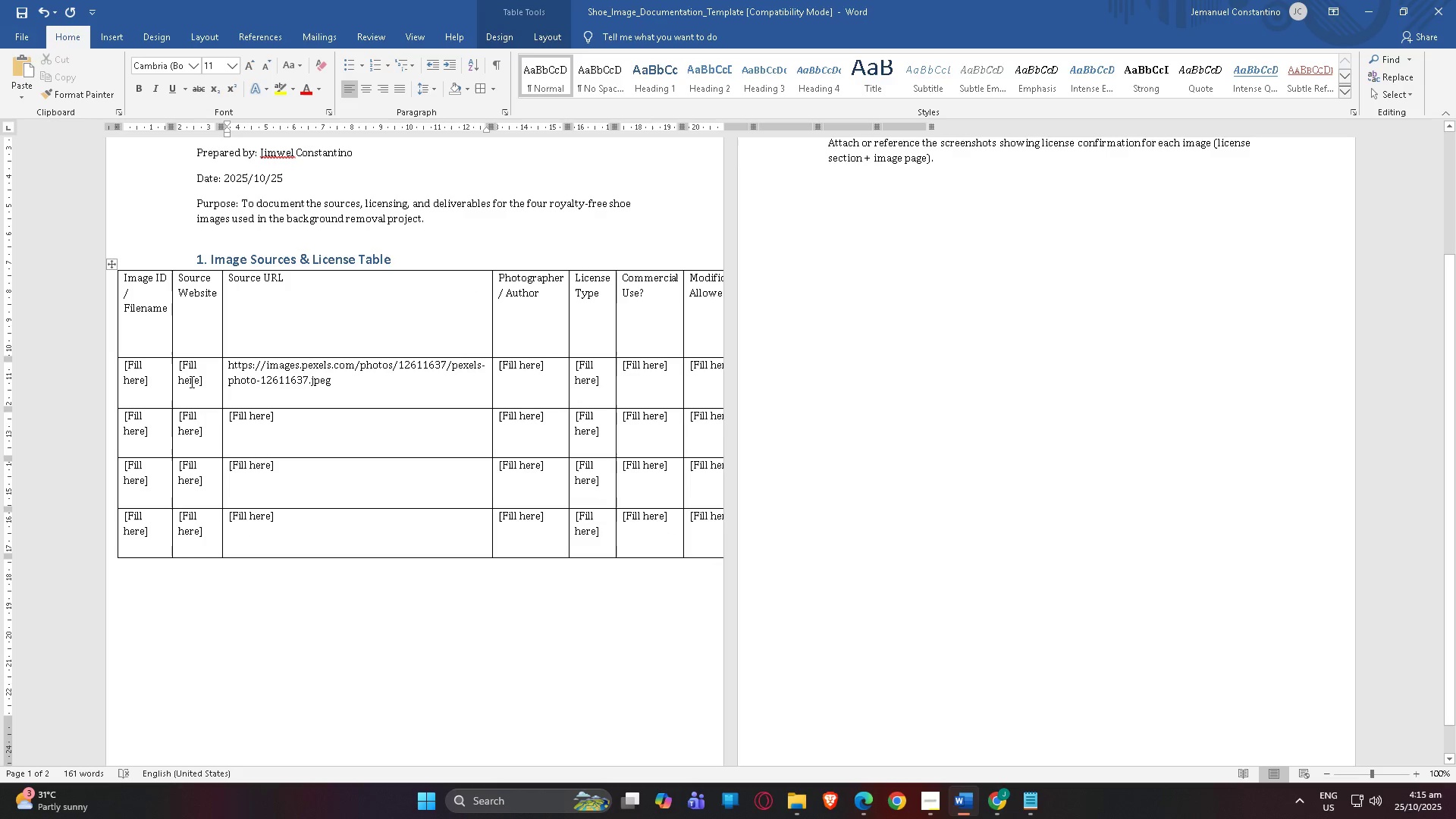 
left_click([192, 382])
 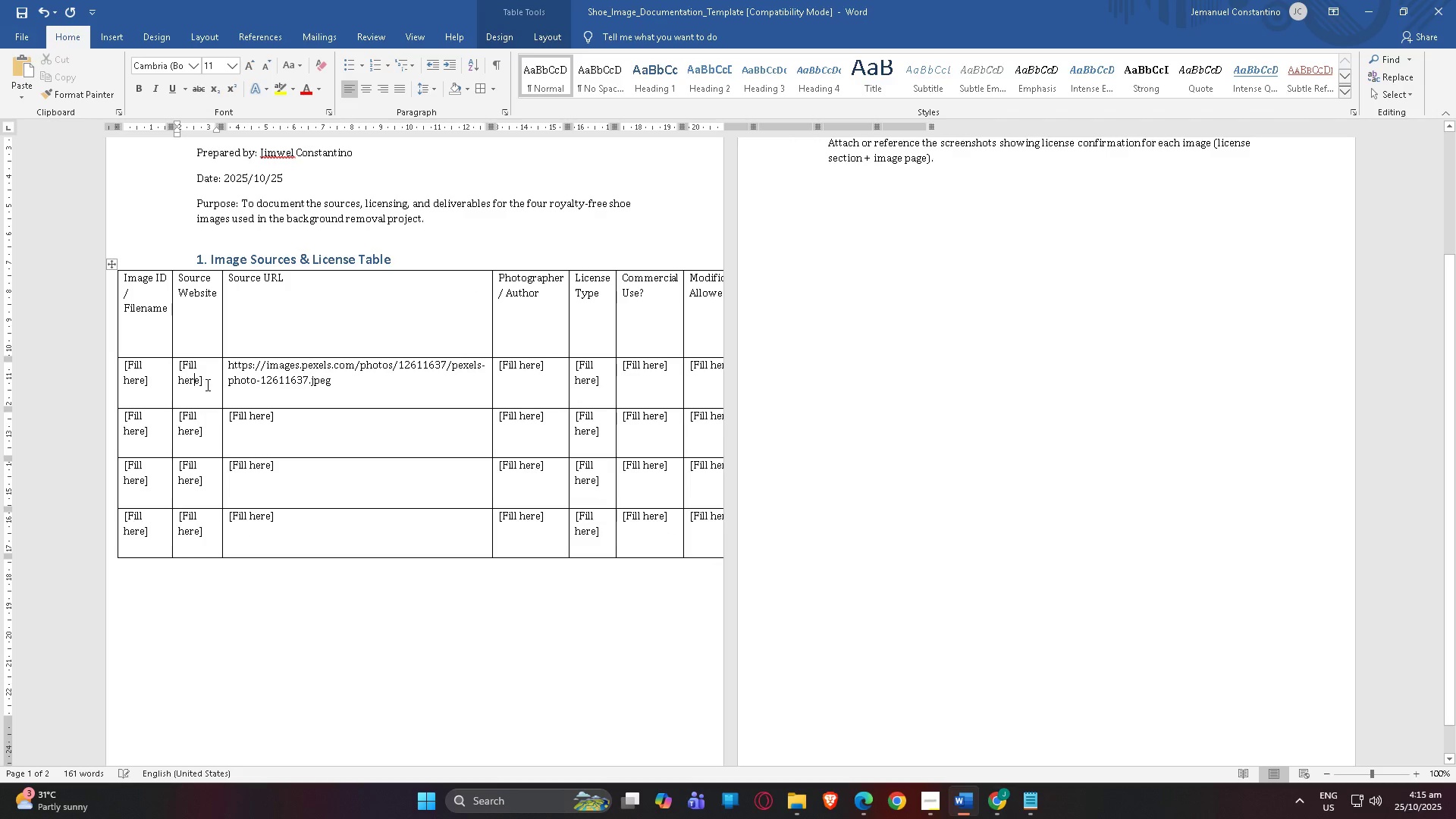 
left_click_drag(start_coordinate=[206, 384], to_coordinate=[173, 370])
 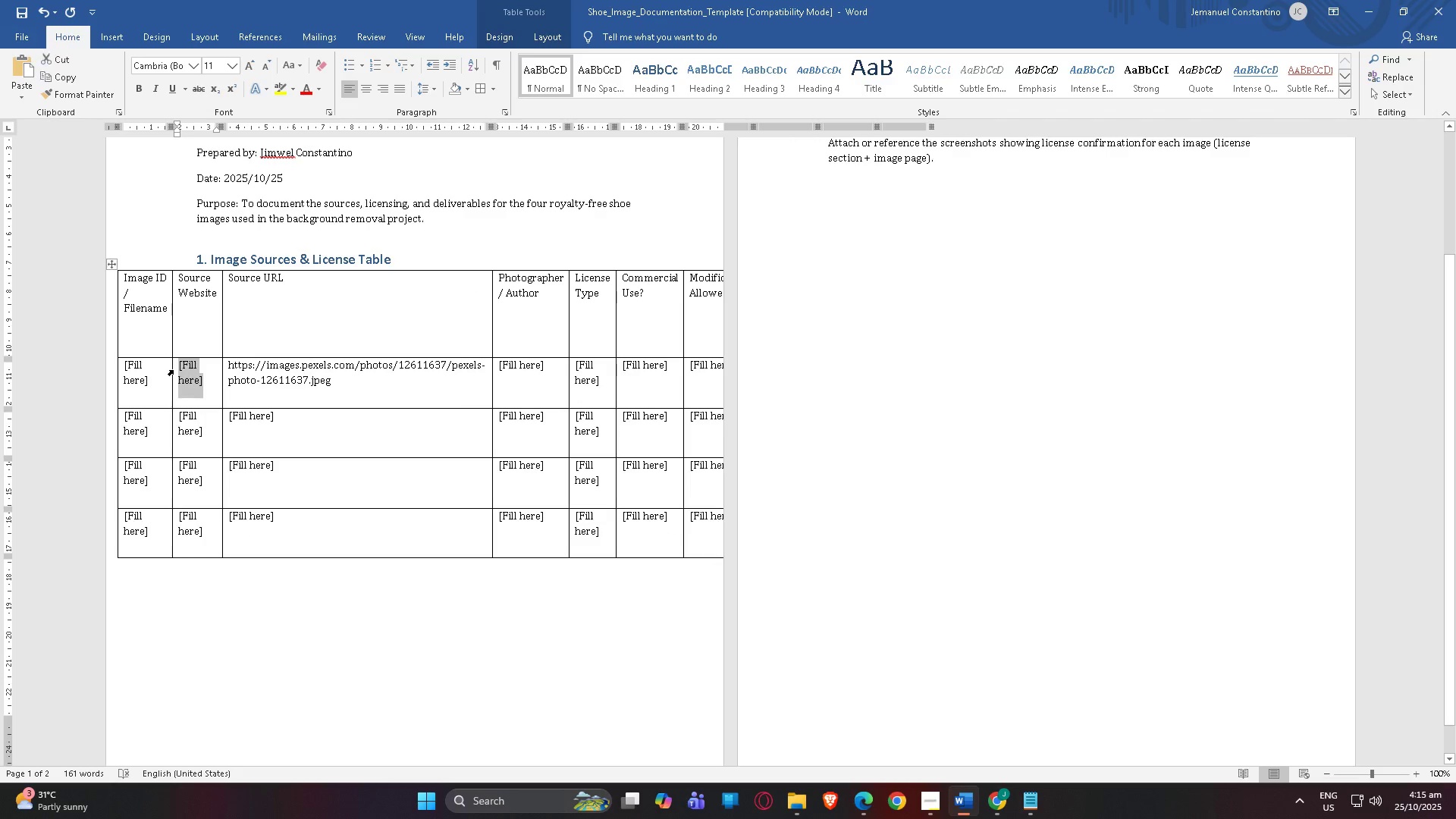 
type(Pexel)
 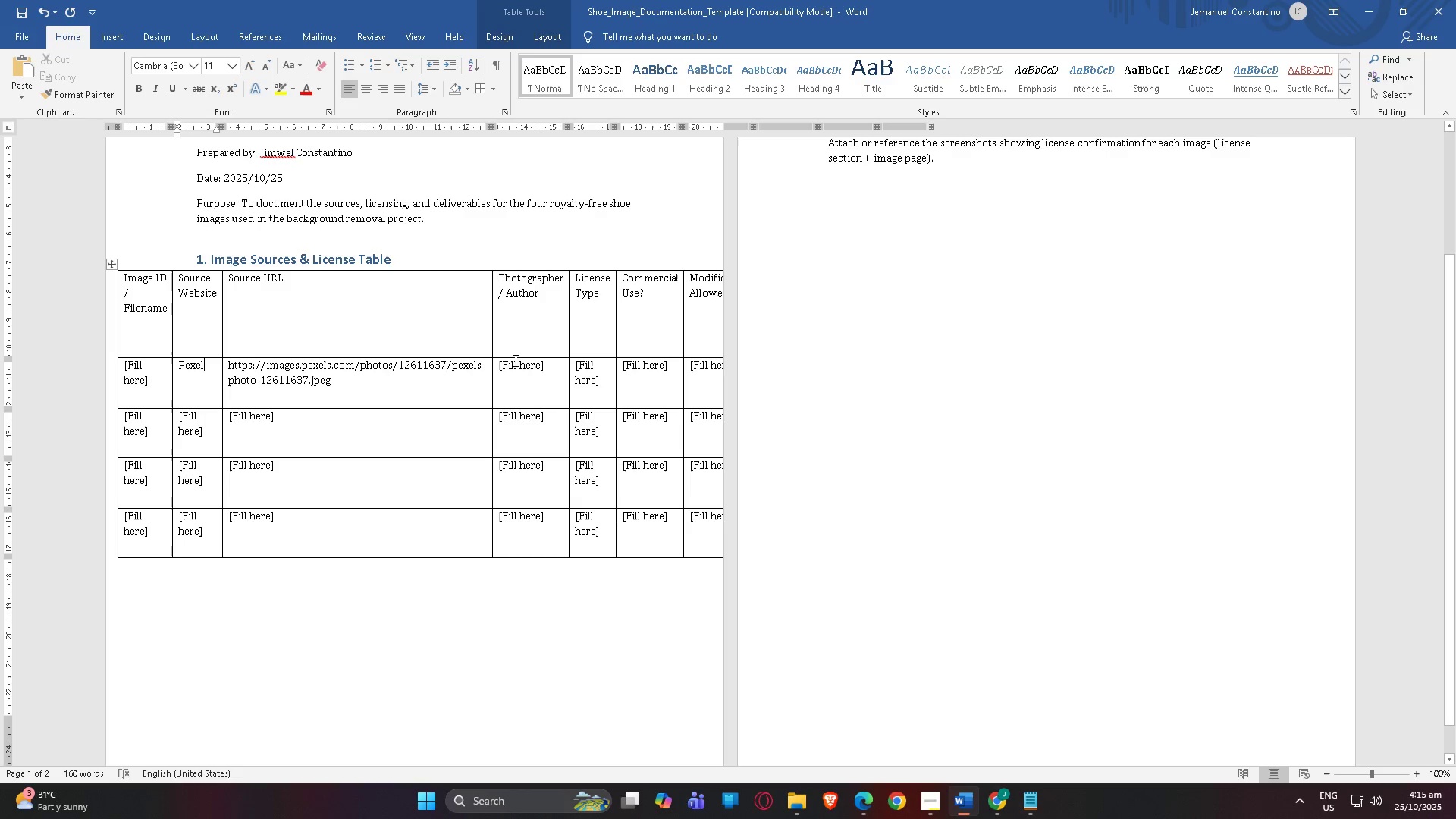 
wait(8.06)
 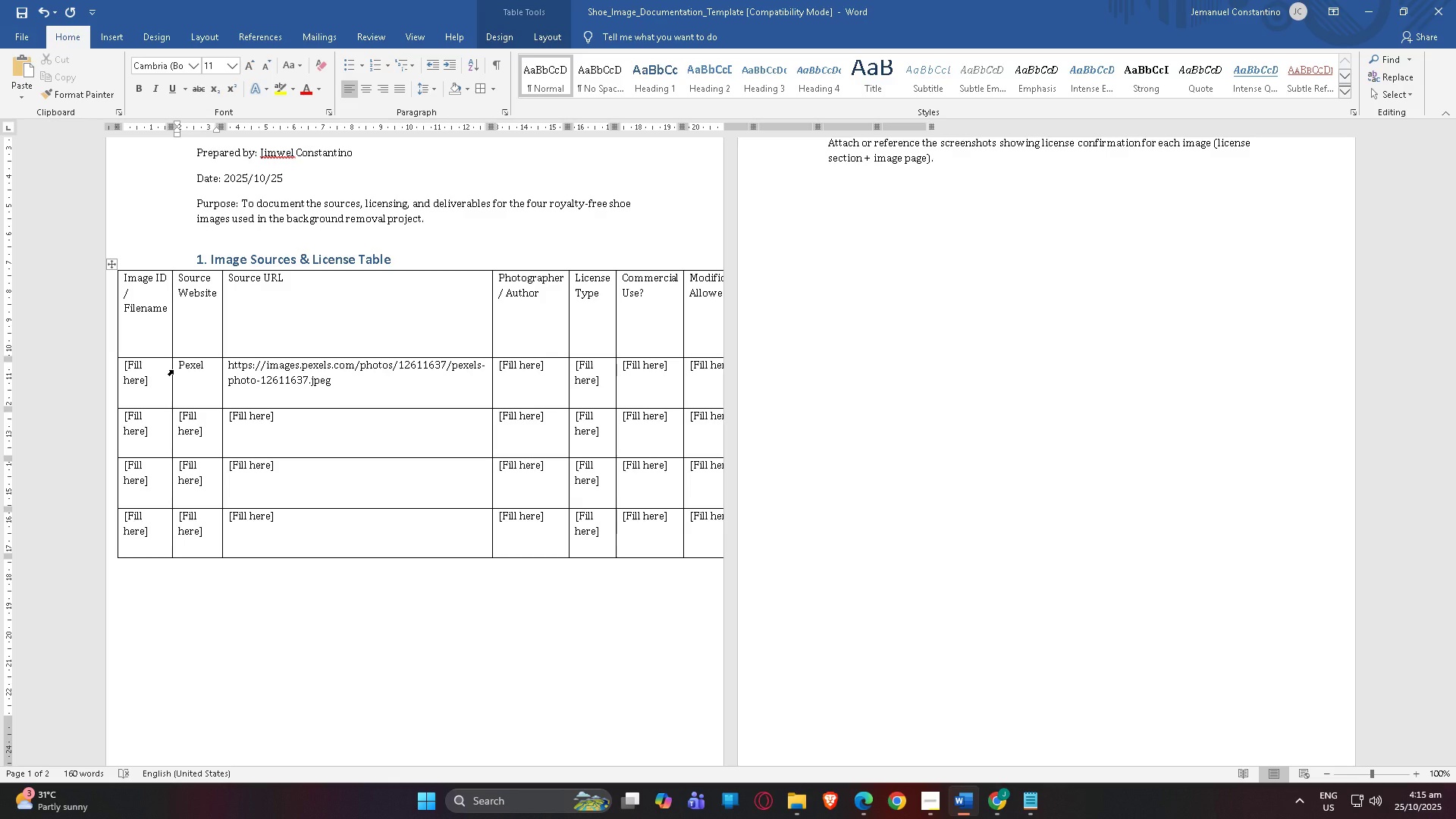 
key(Alt+Tab)
 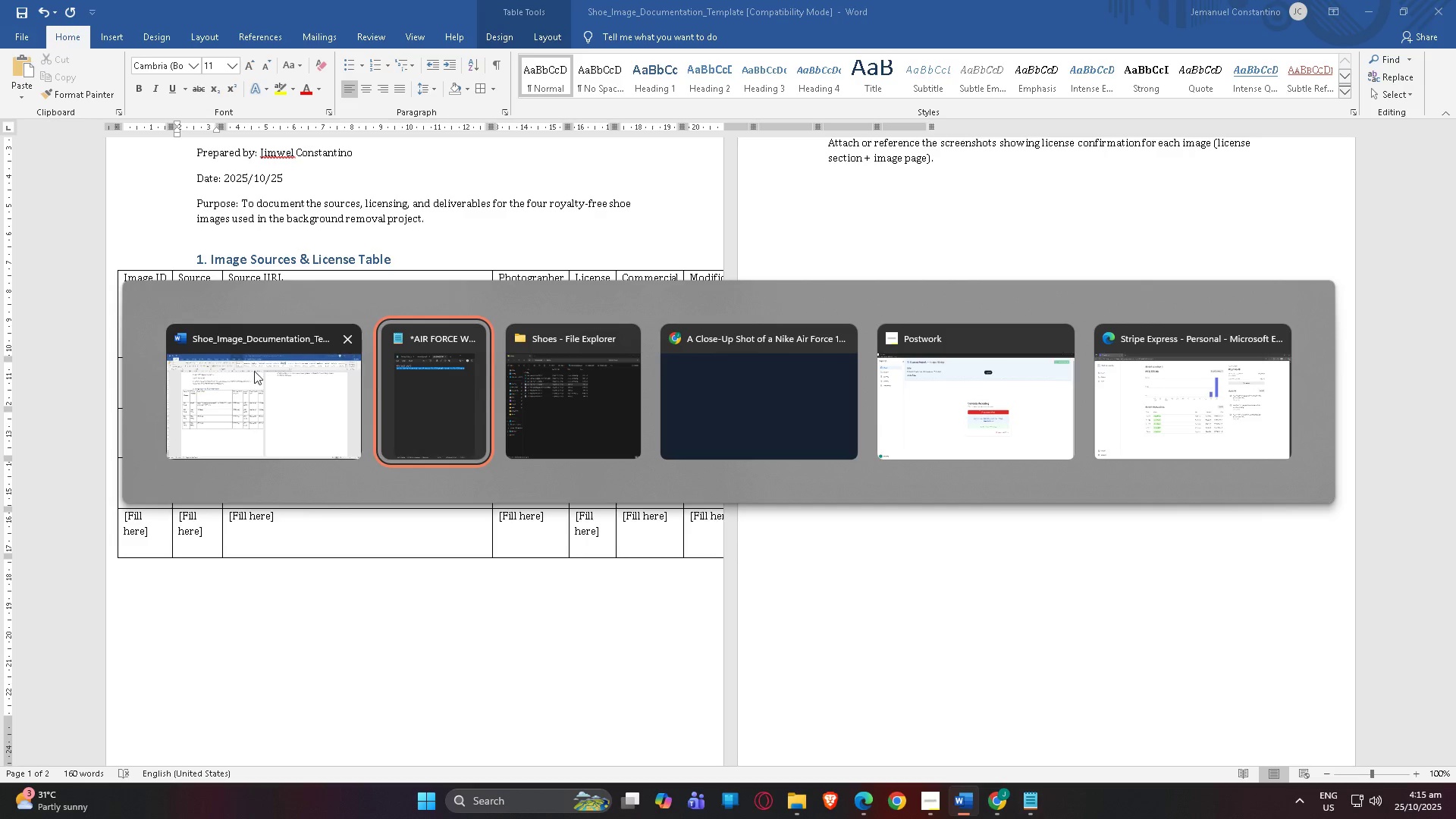 
key(Alt+Tab)
 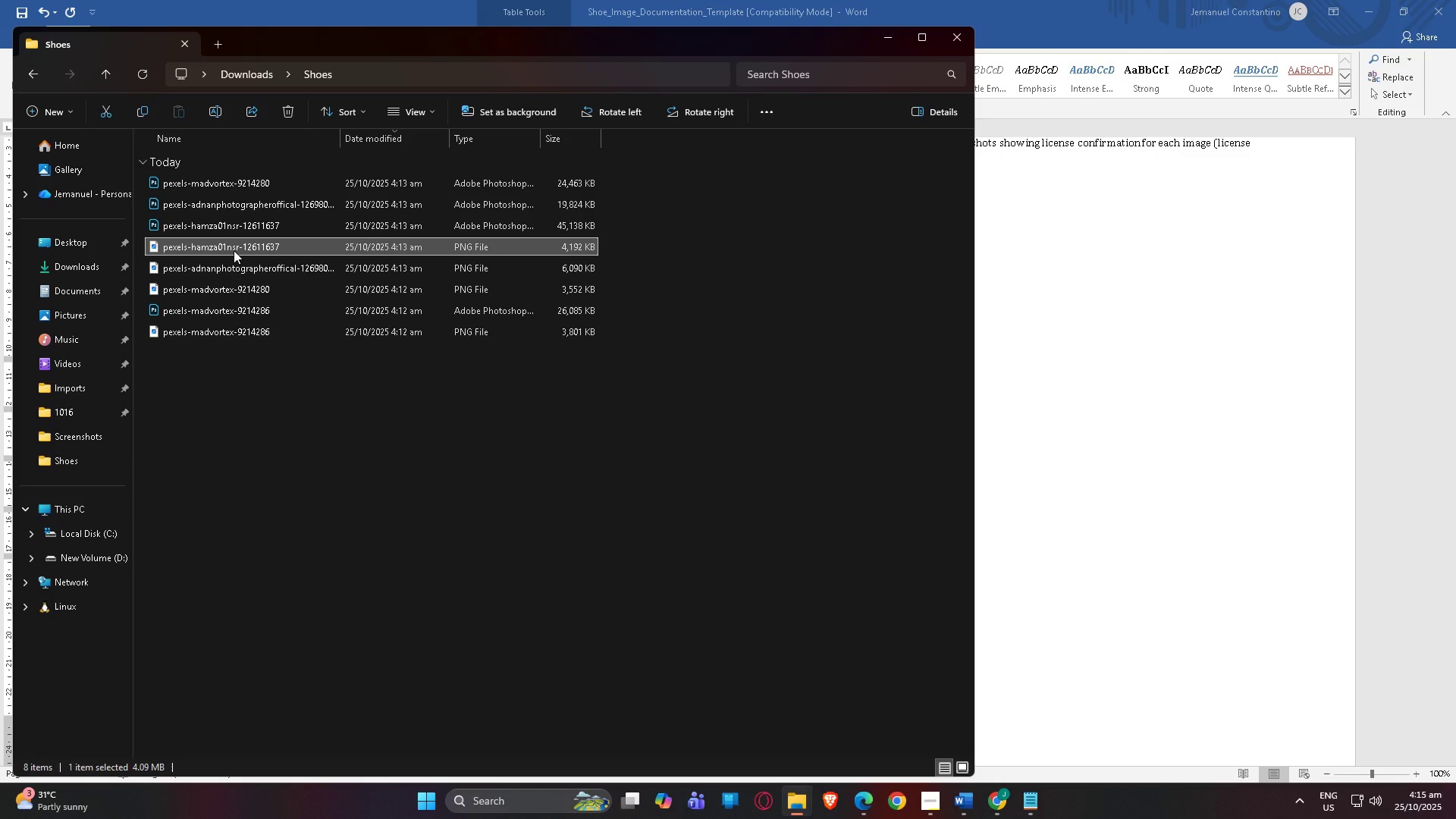 
wait(6.26)
 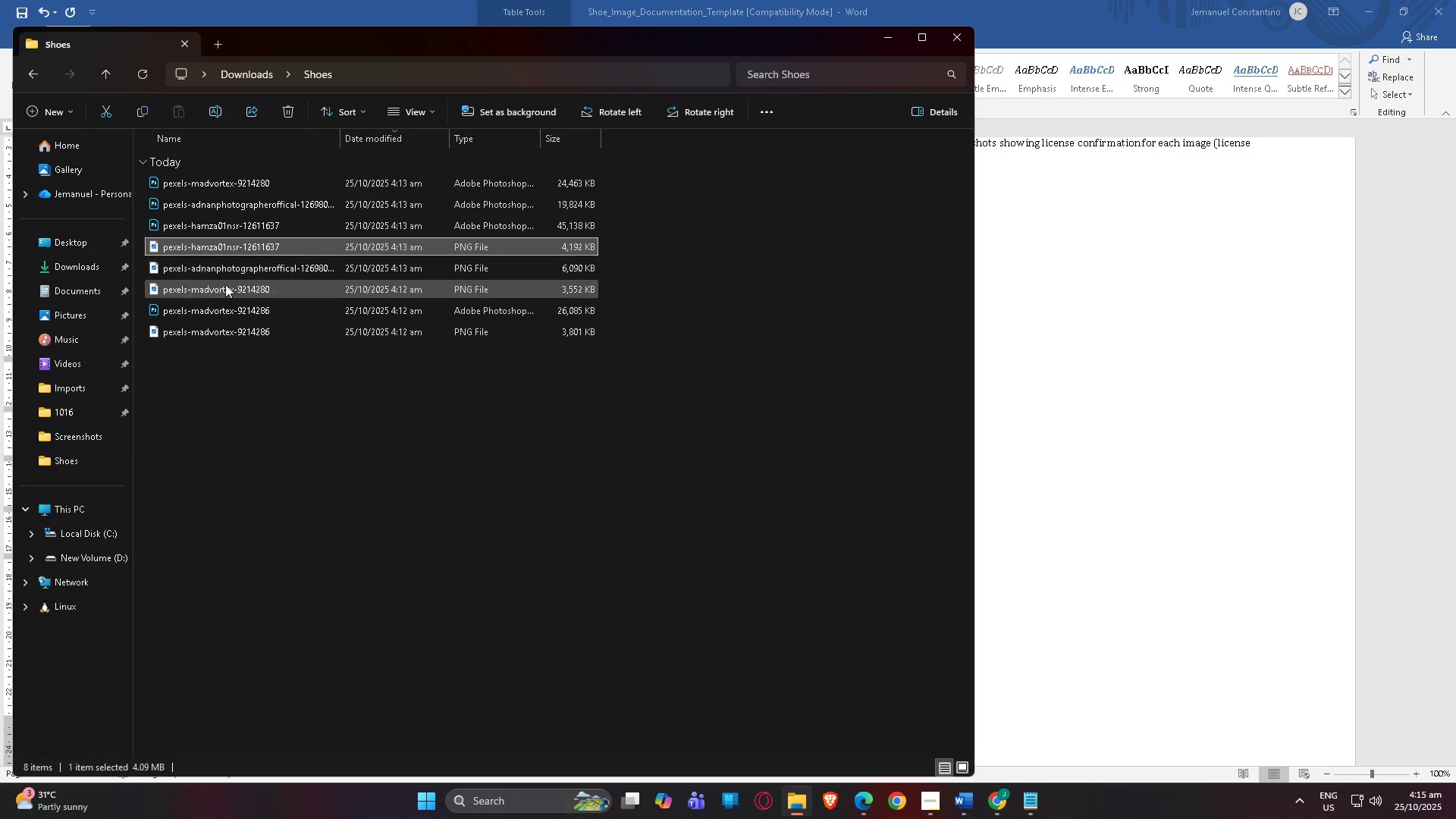 
double_click([230, 246])
 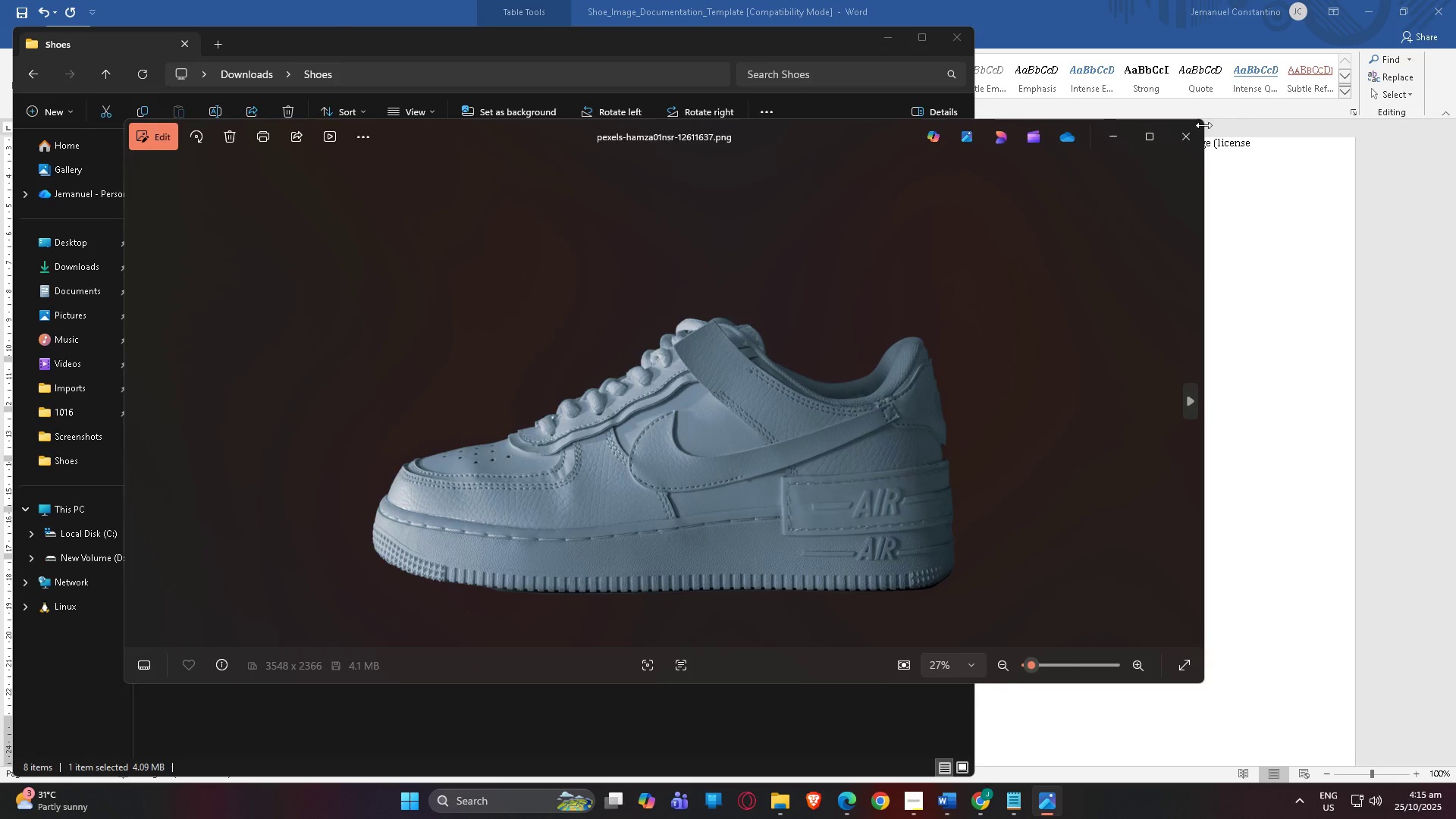 
left_click([1185, 135])
 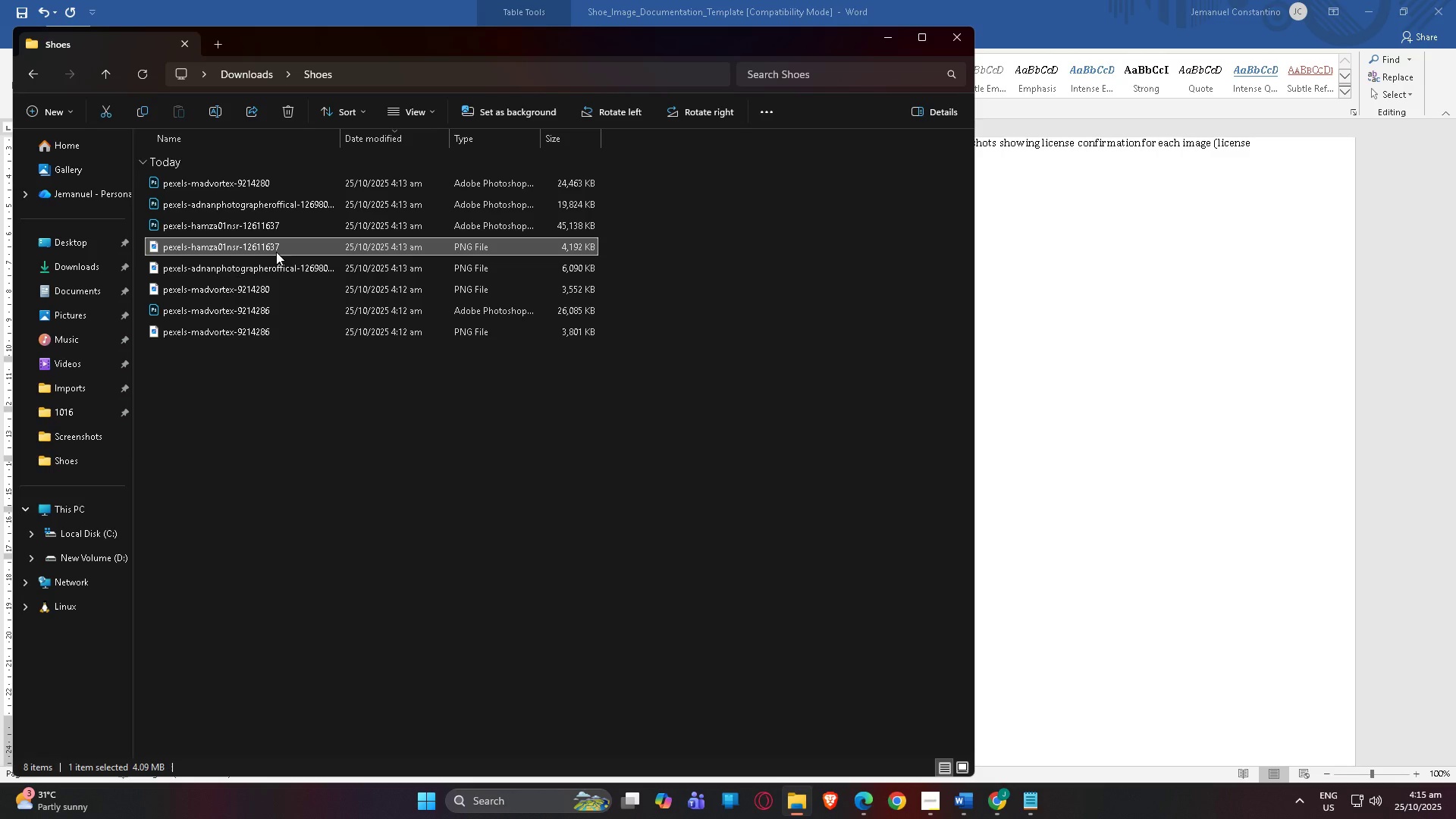 
right_click([277, 249])
 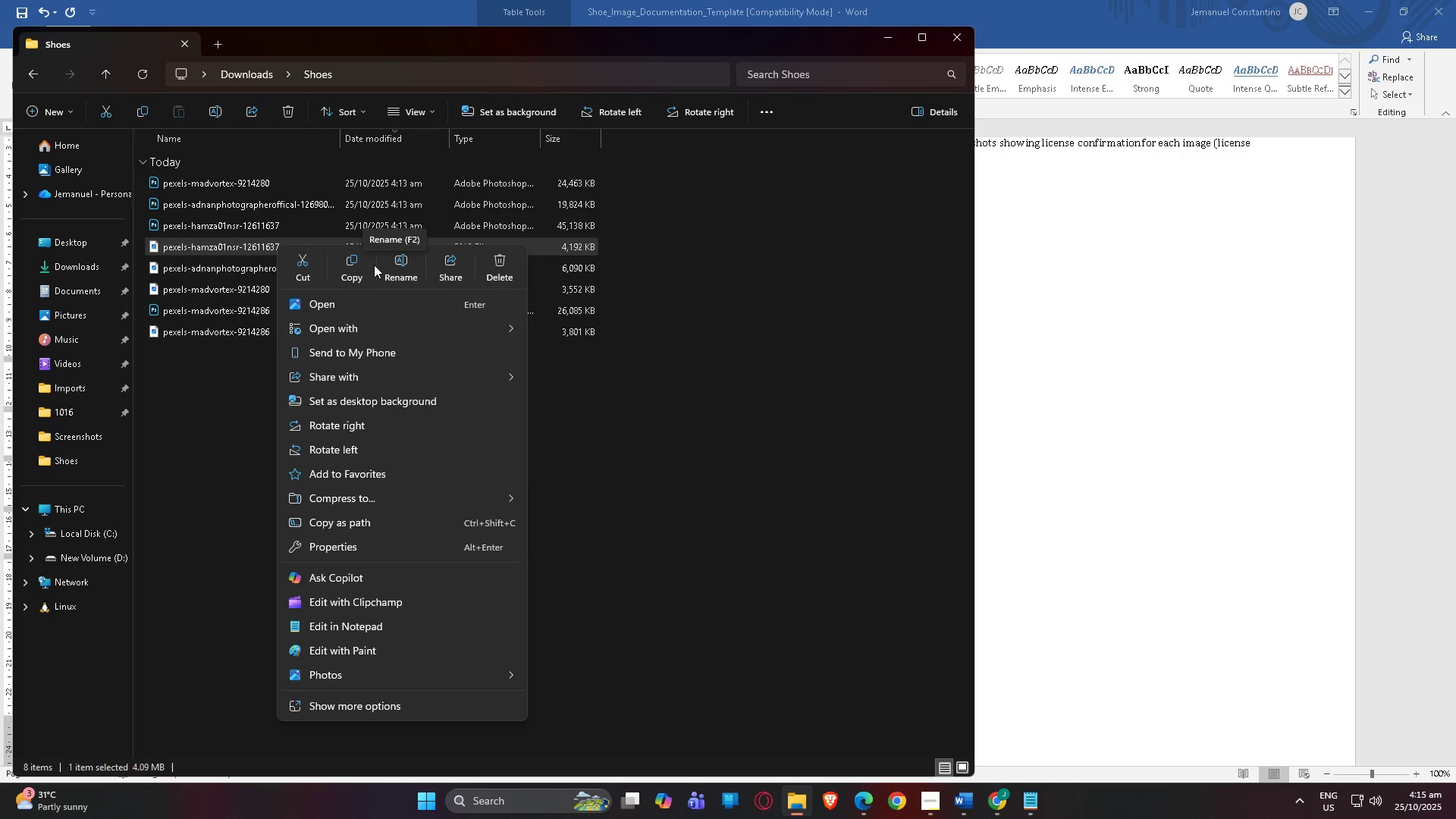 
left_click([386, 266])
 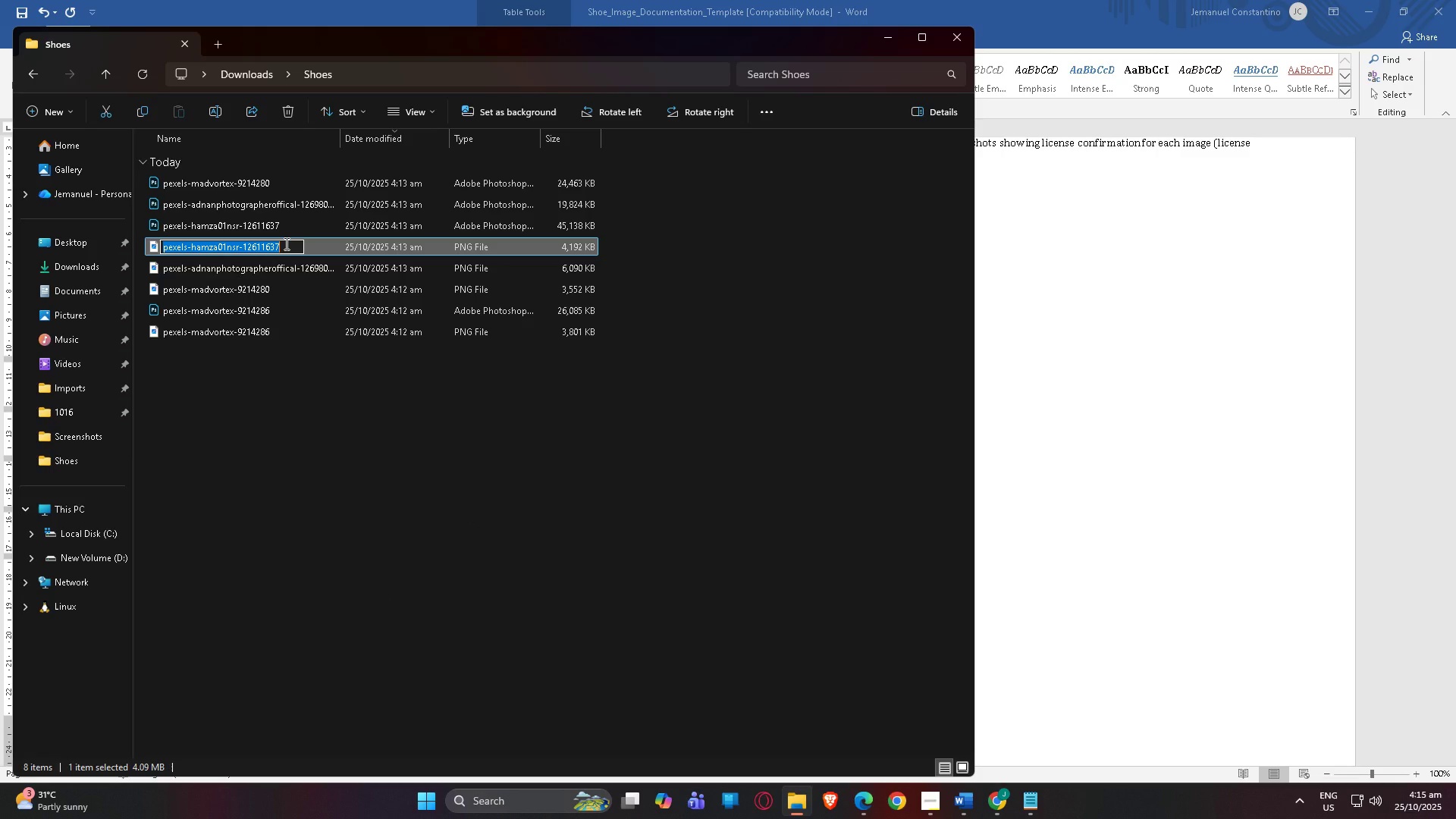 
key(Control+C)
 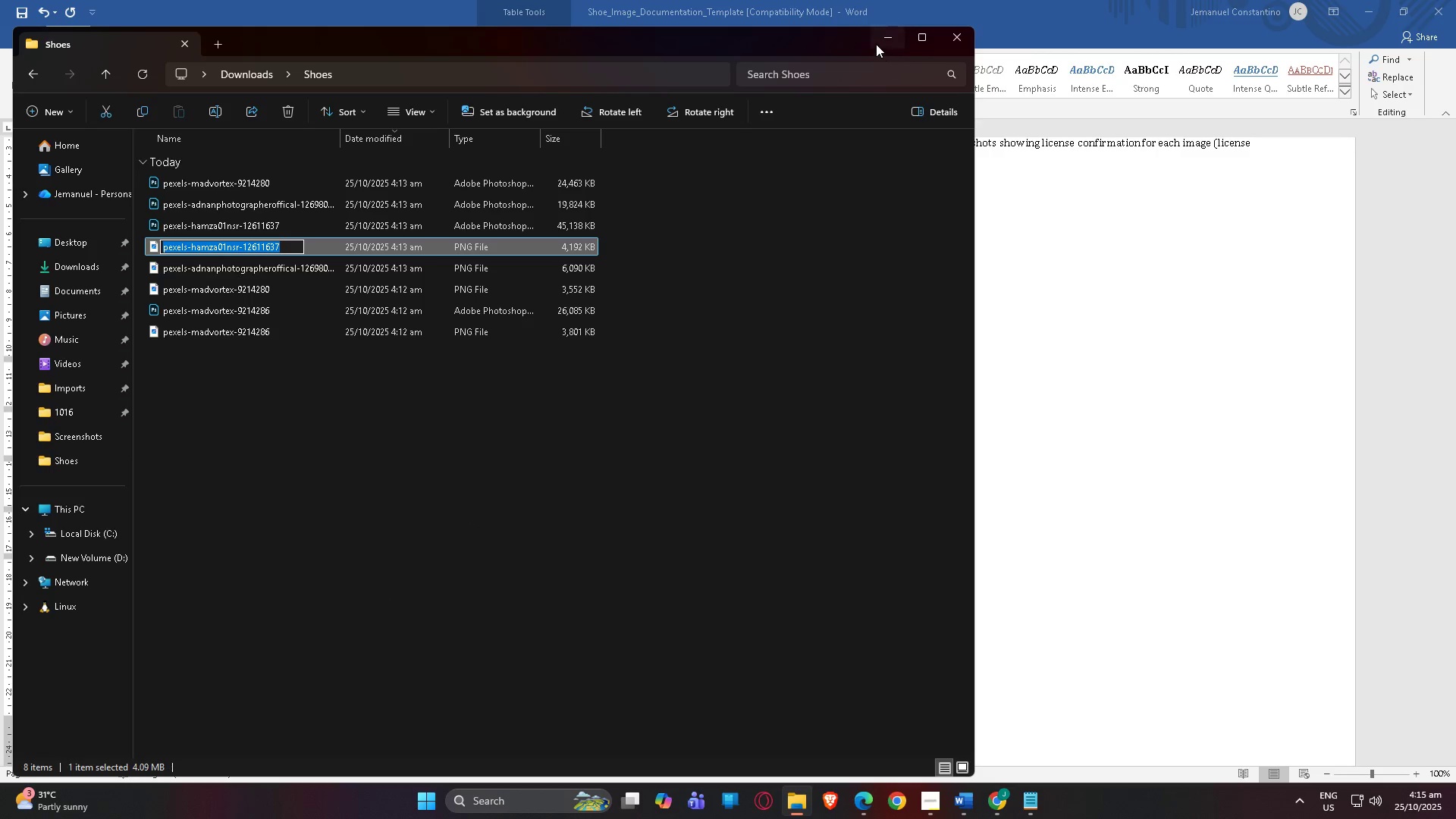 
left_click([876, 43])
 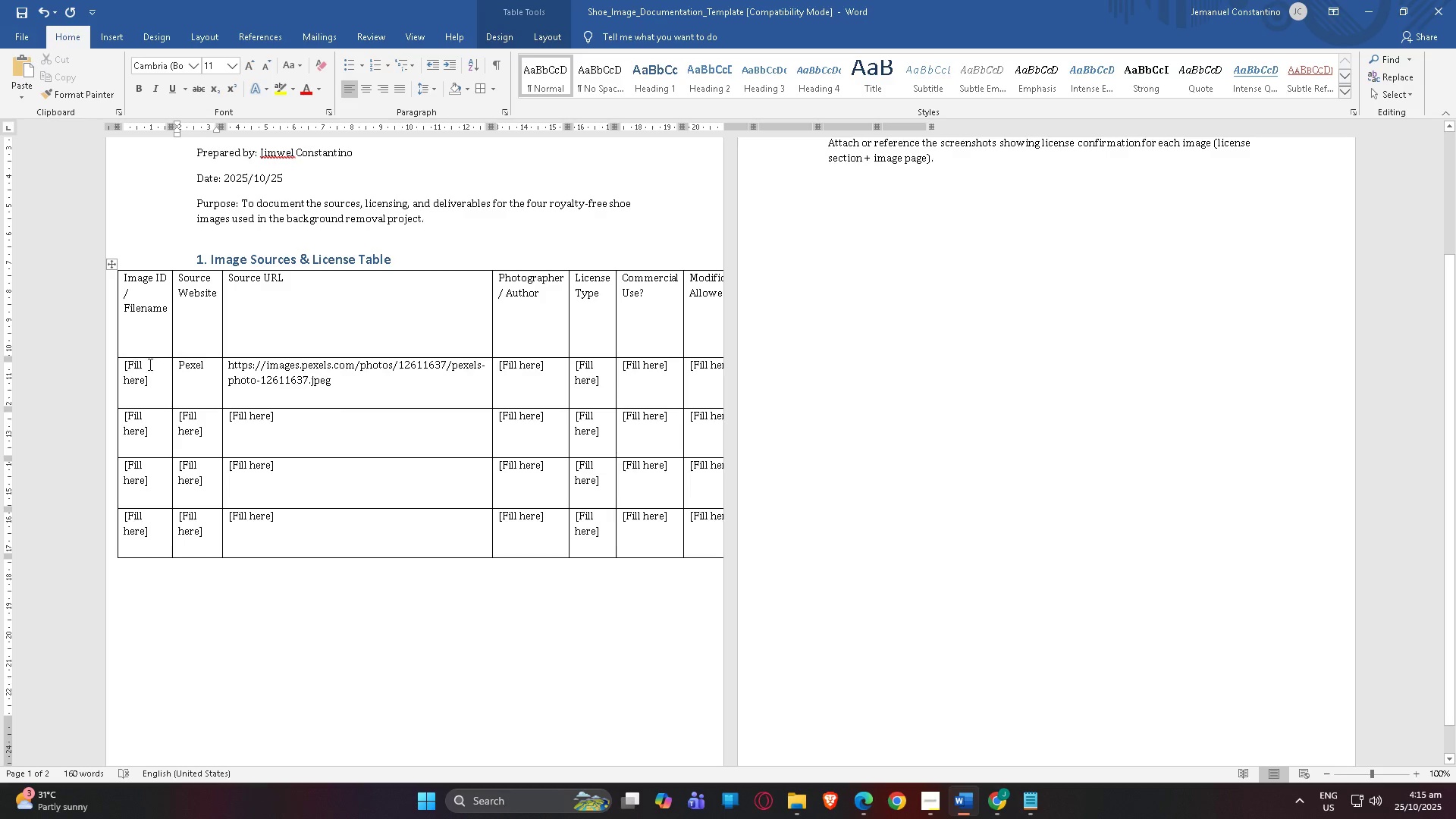 
left_click_drag(start_coordinate=[158, 383], to_coordinate=[92, 362])
 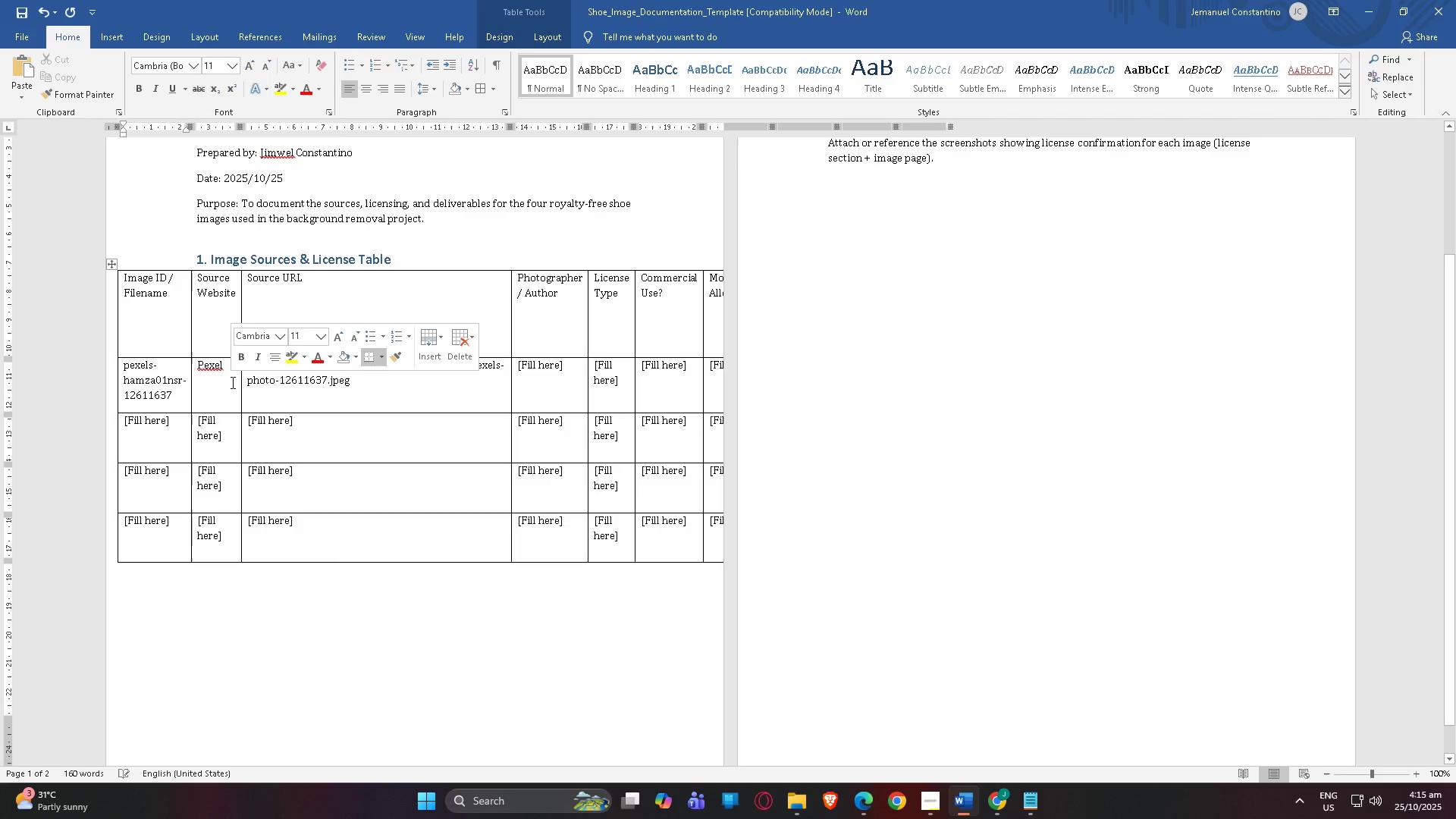 
key(Control+V)
 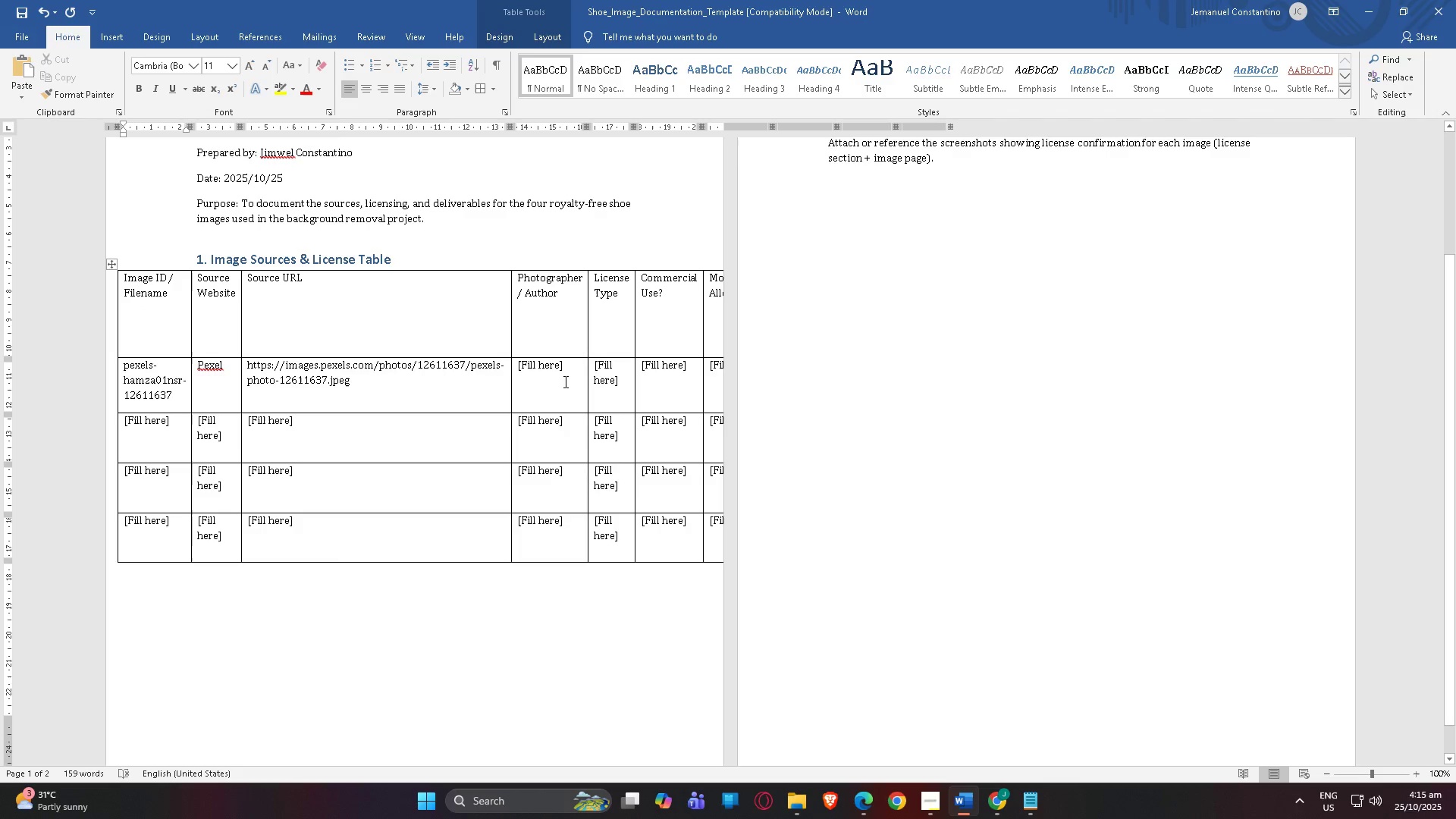 
left_click_drag(start_coordinate=[569, 378], to_coordinate=[521, 369])
 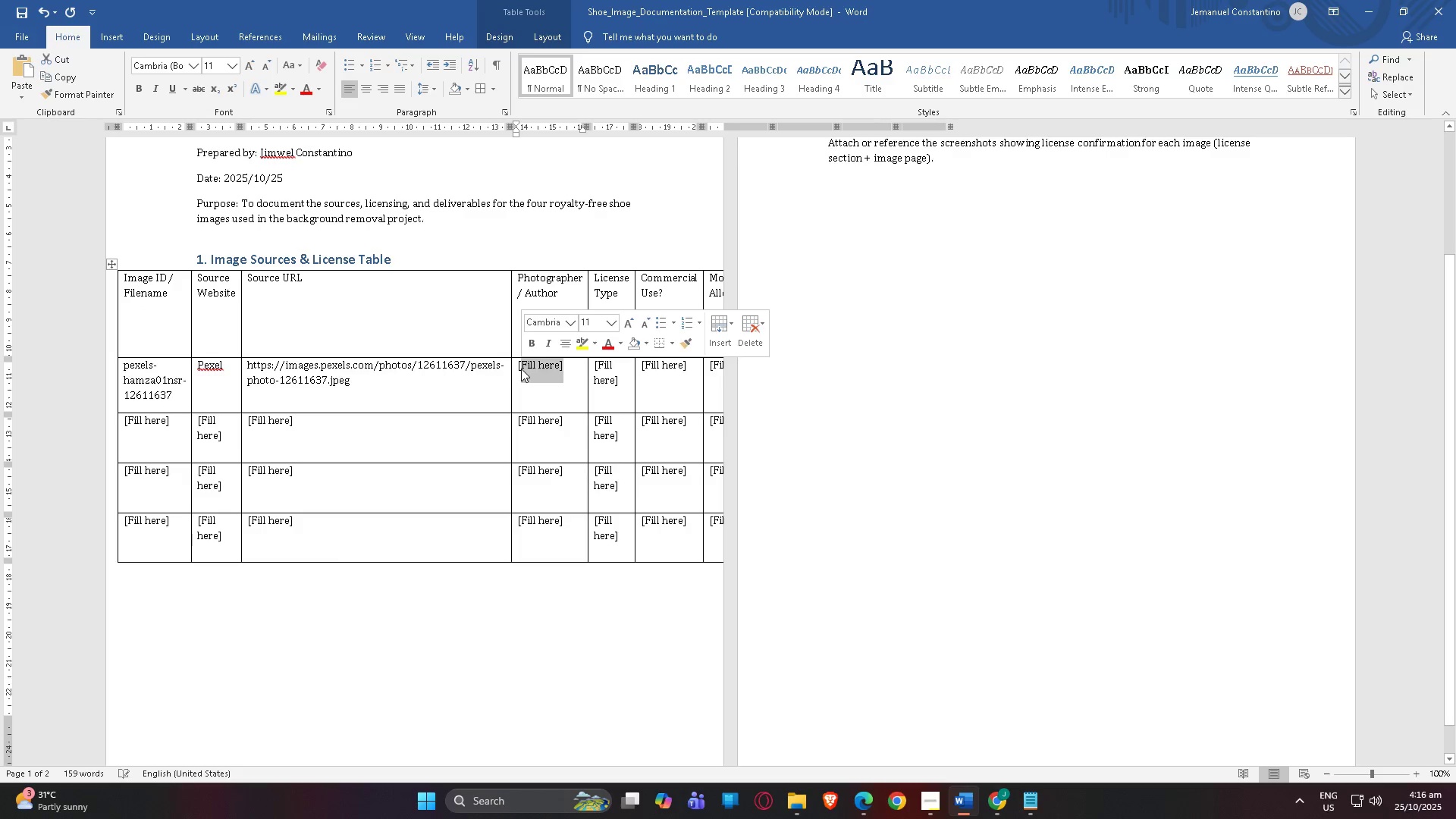 
key(Alt+Tab)
 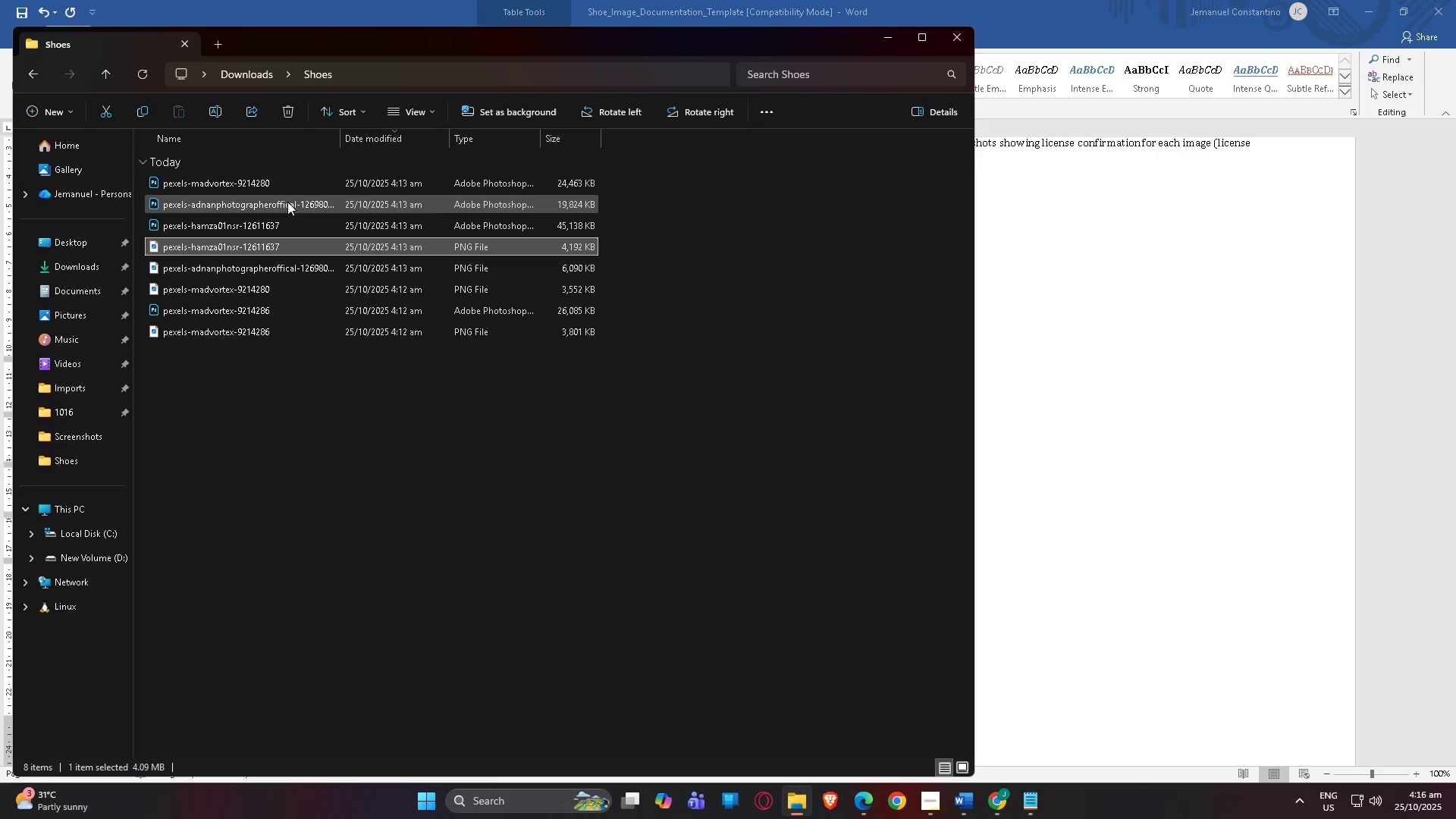 
double_click([280, 180])
 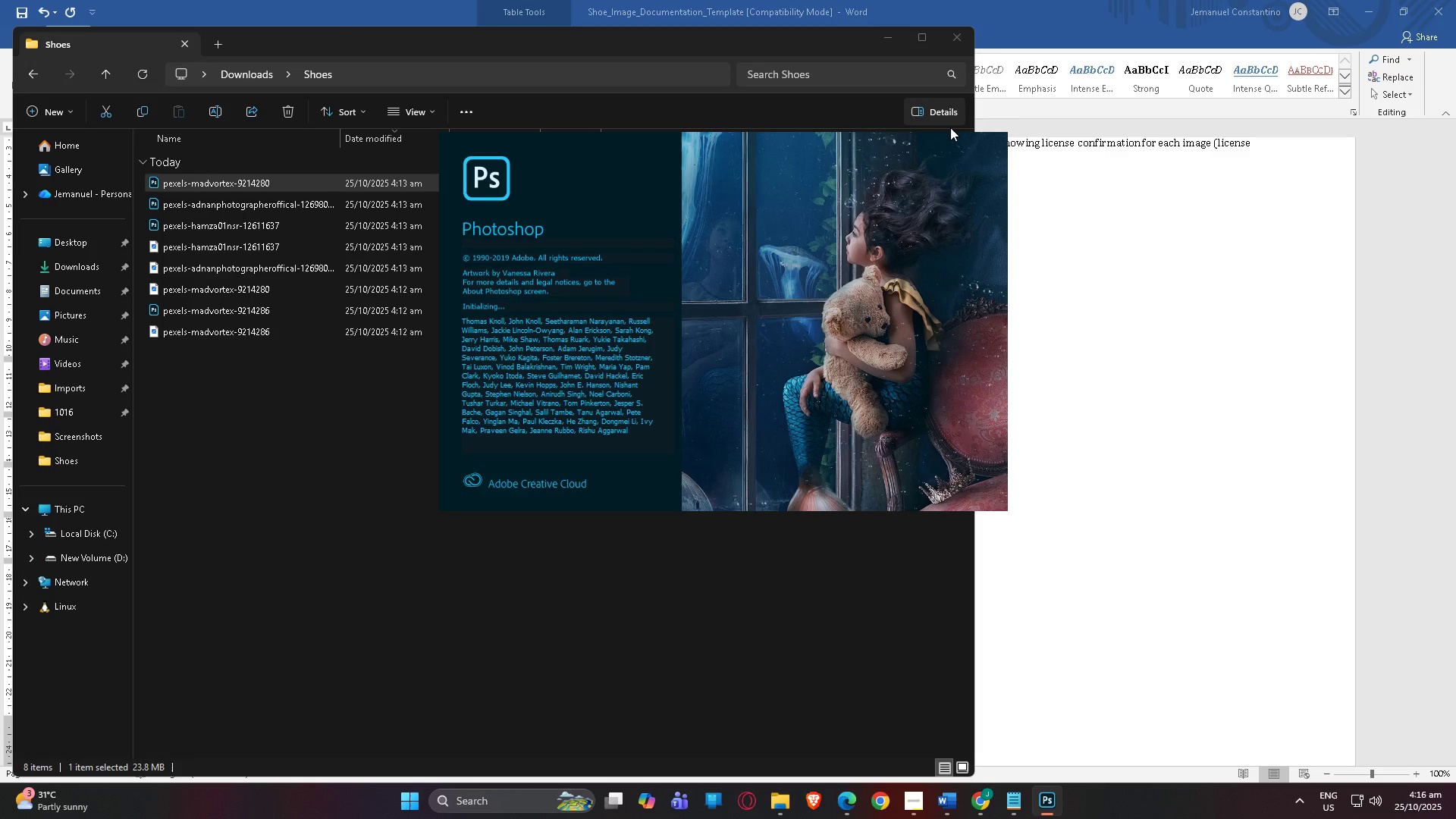 
wait(6.03)
 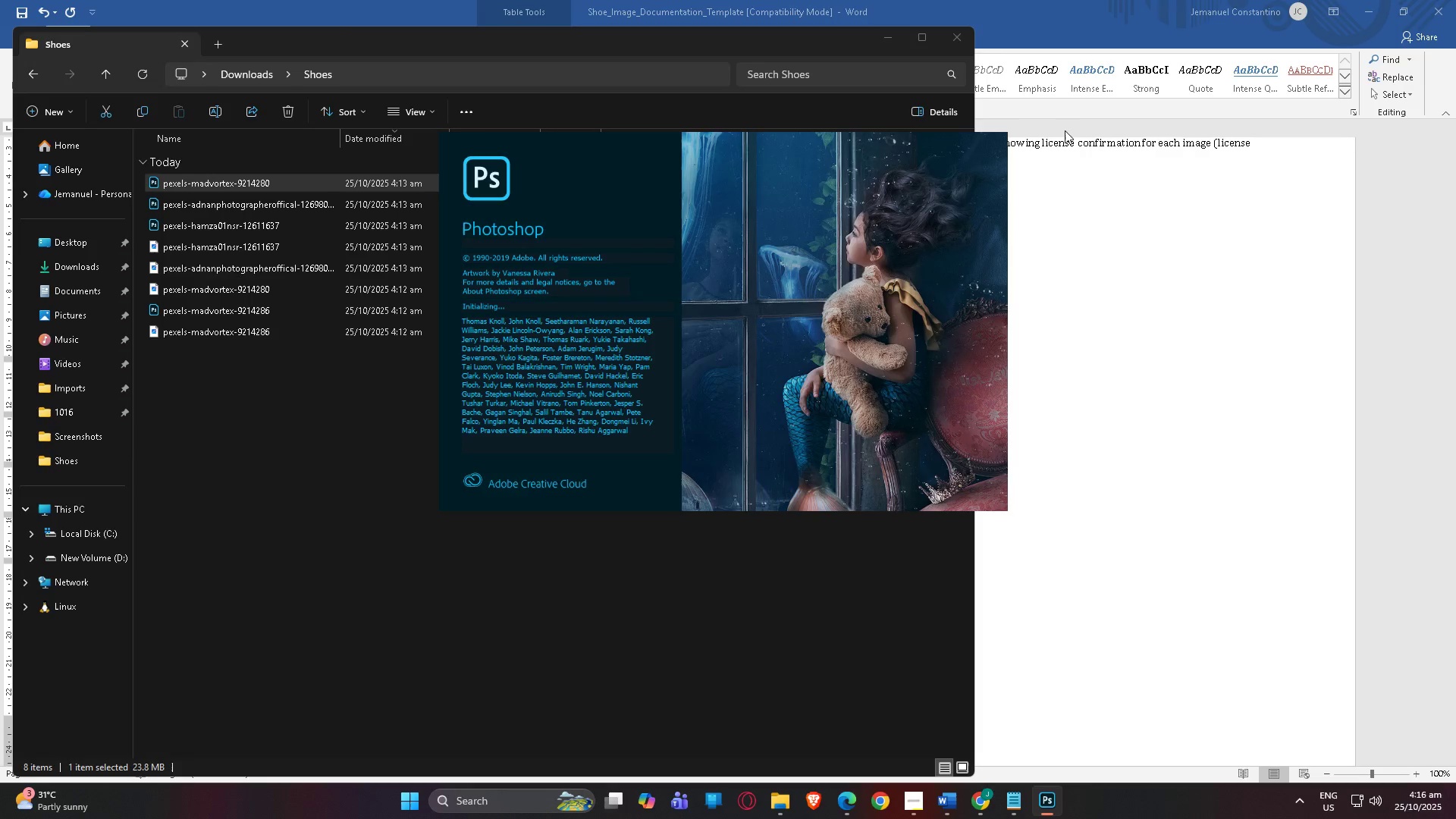 
left_click([35, 71])
 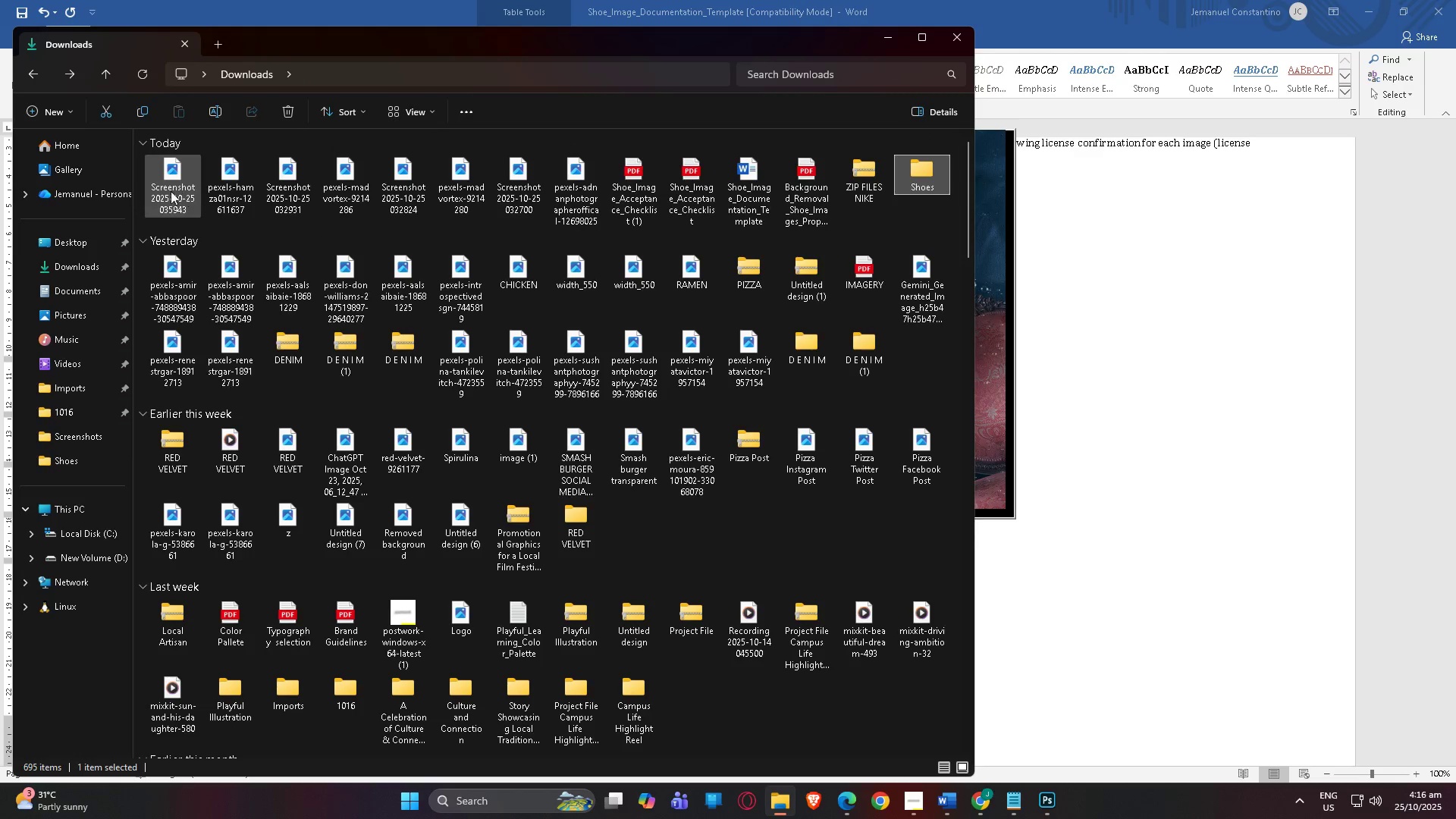 
double_click([165, 190])
 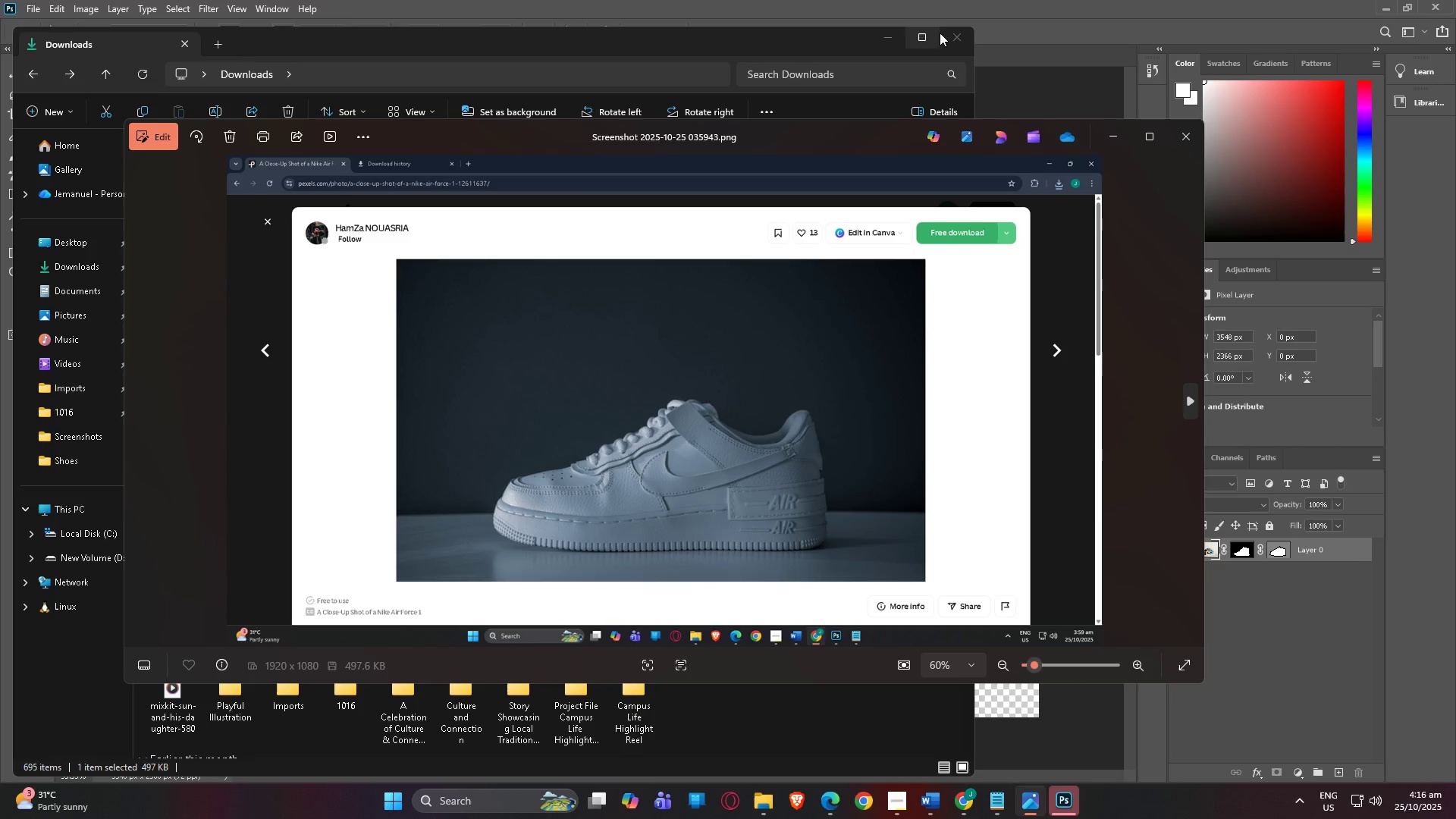 
left_click([1450, 0])
 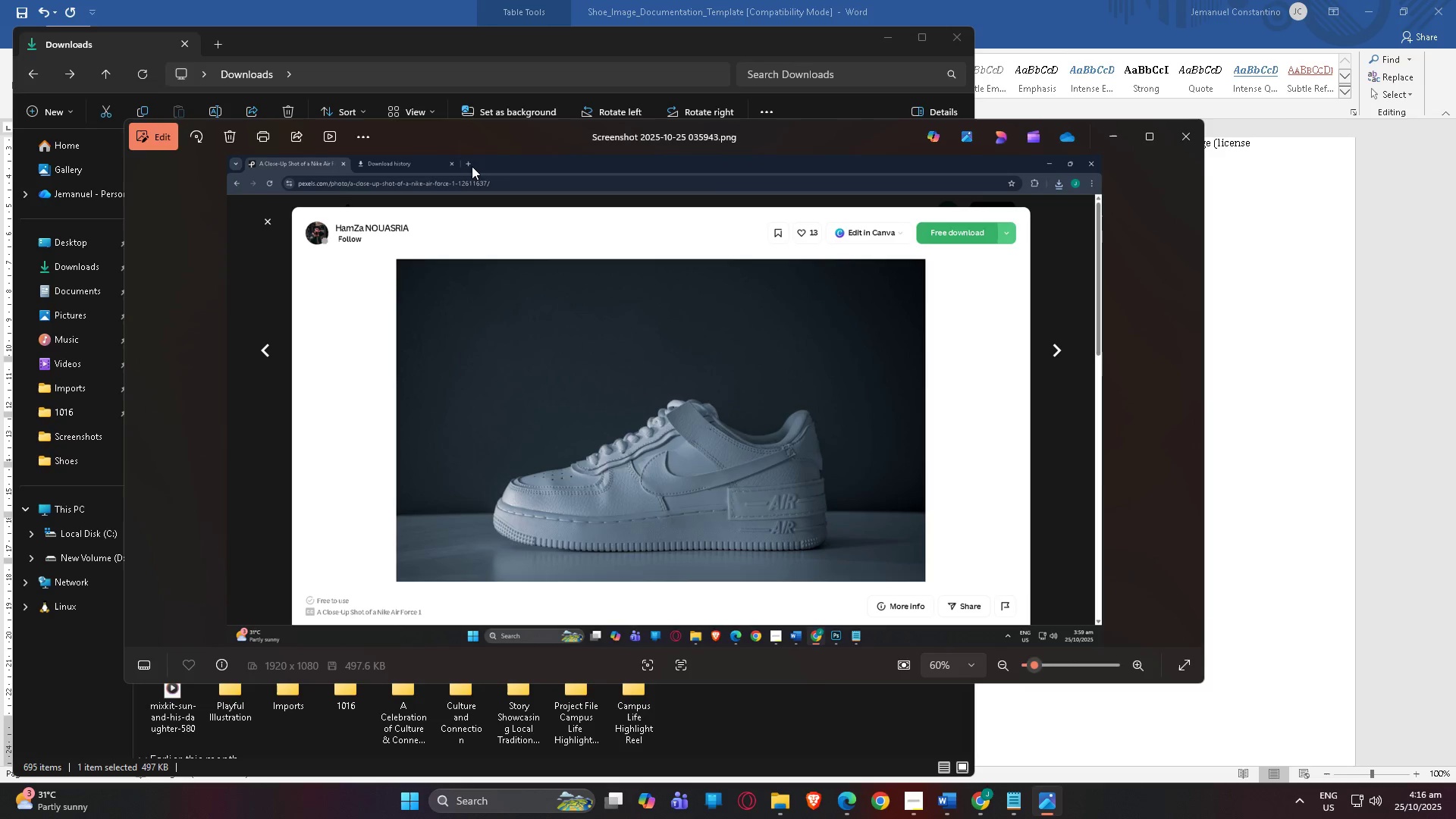 
left_click_drag(start_coordinate=[473, 143], to_coordinate=[758, 287])
 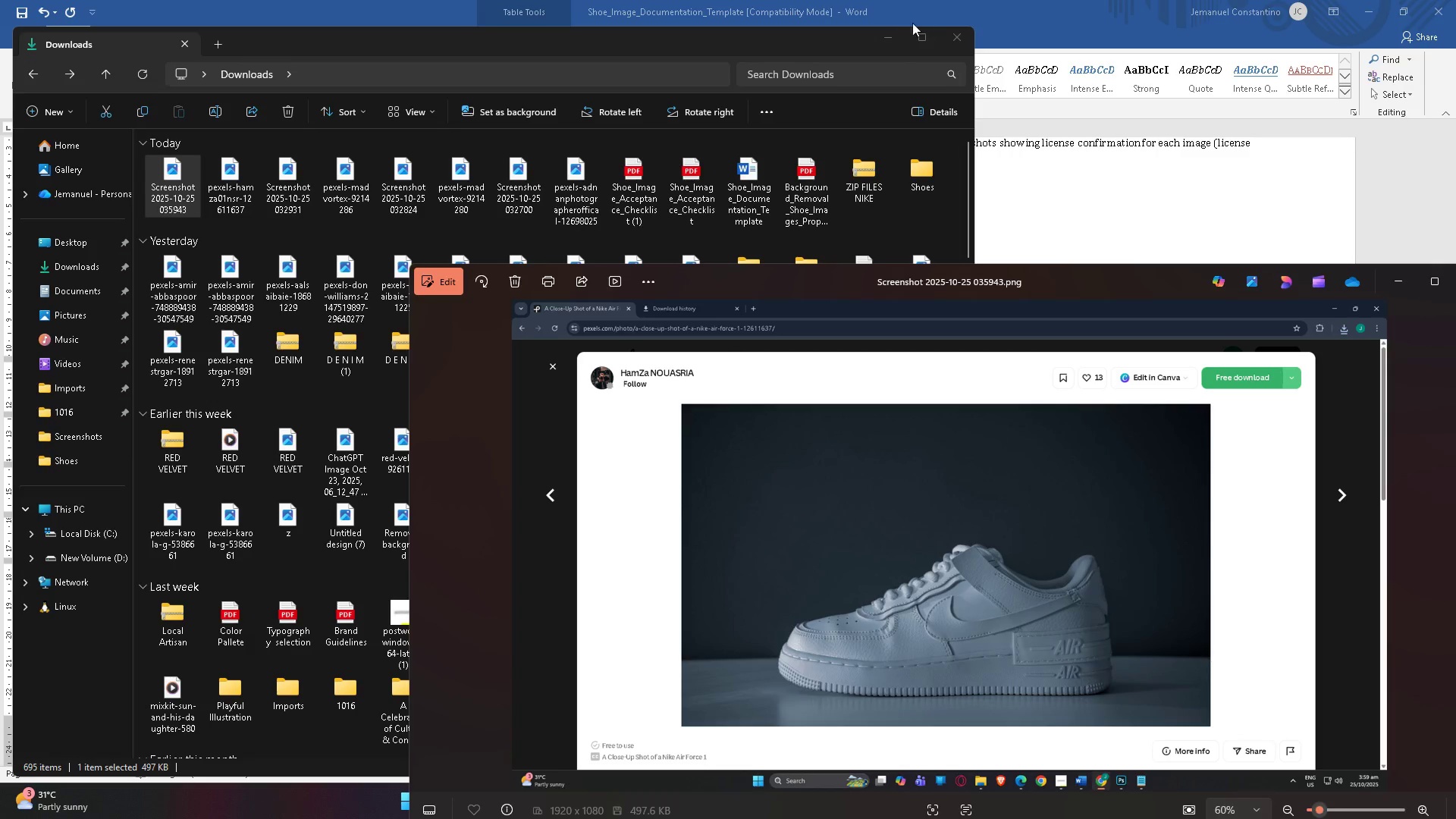 
left_click([880, 33])
 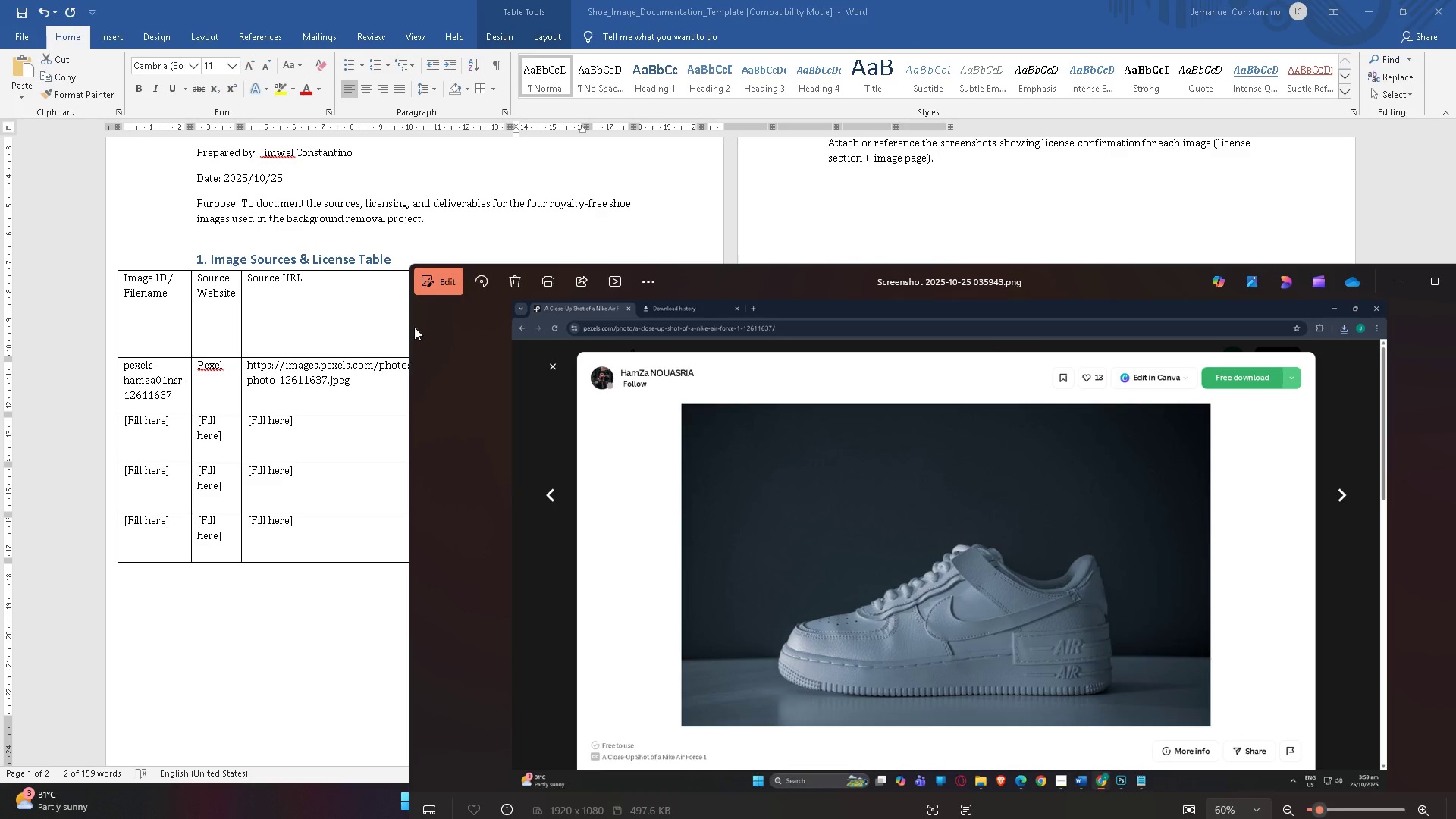 
left_click_drag(start_coordinate=[733, 281], to_coordinate=[958, 220])
 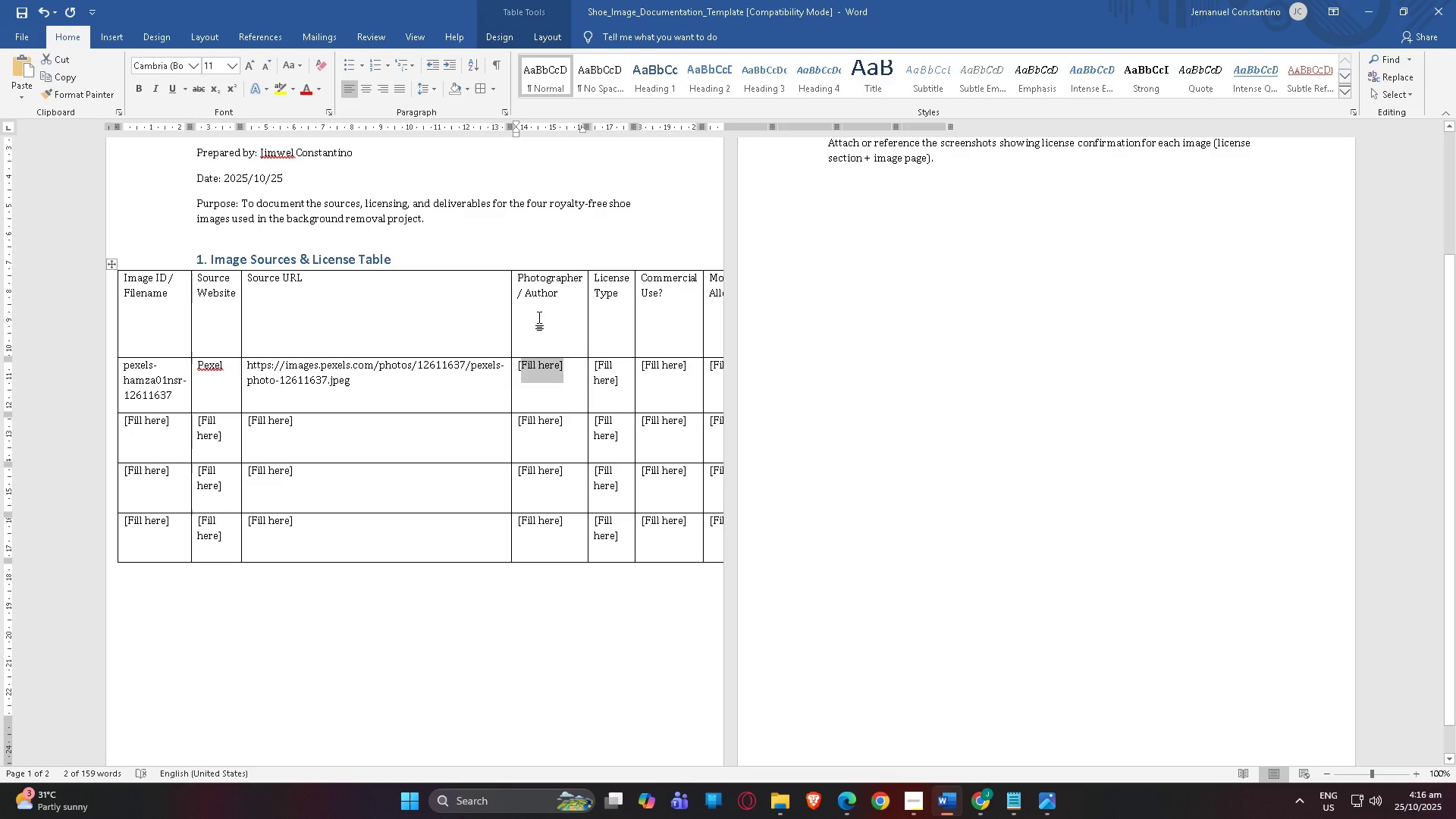 
double_click([539, 318])
 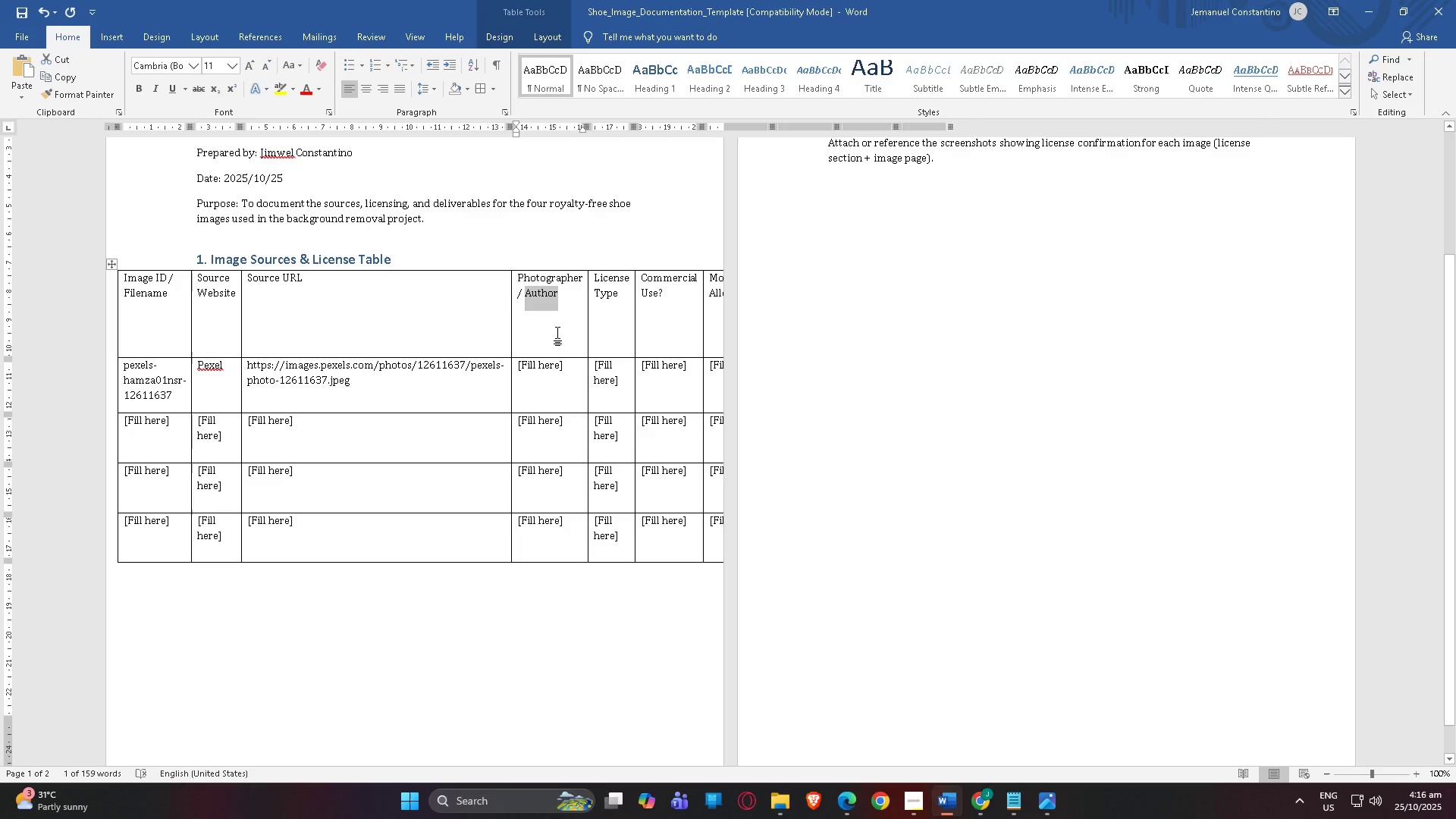 
left_click([554, 331])
 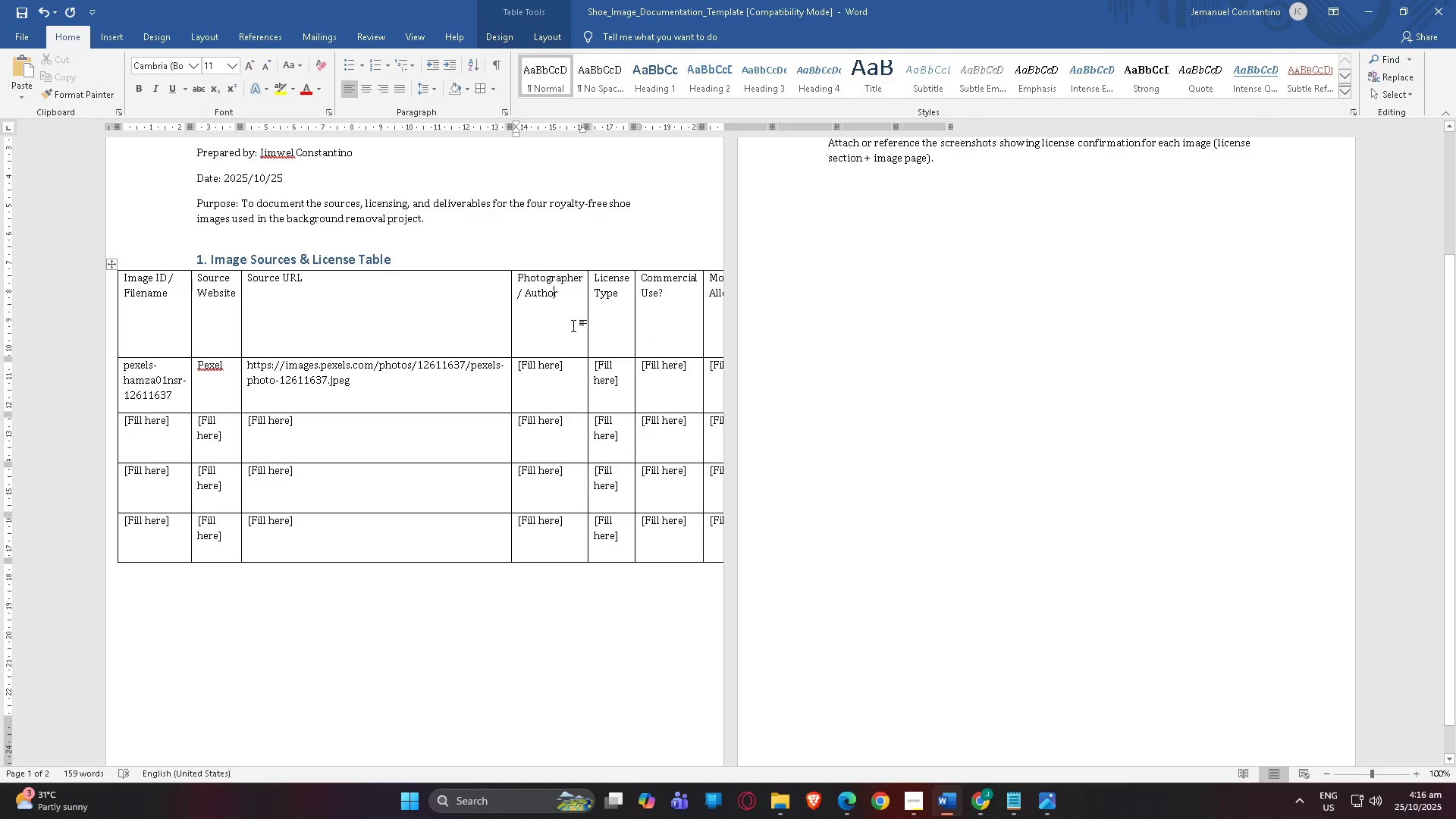 
left_click([573, 325])
 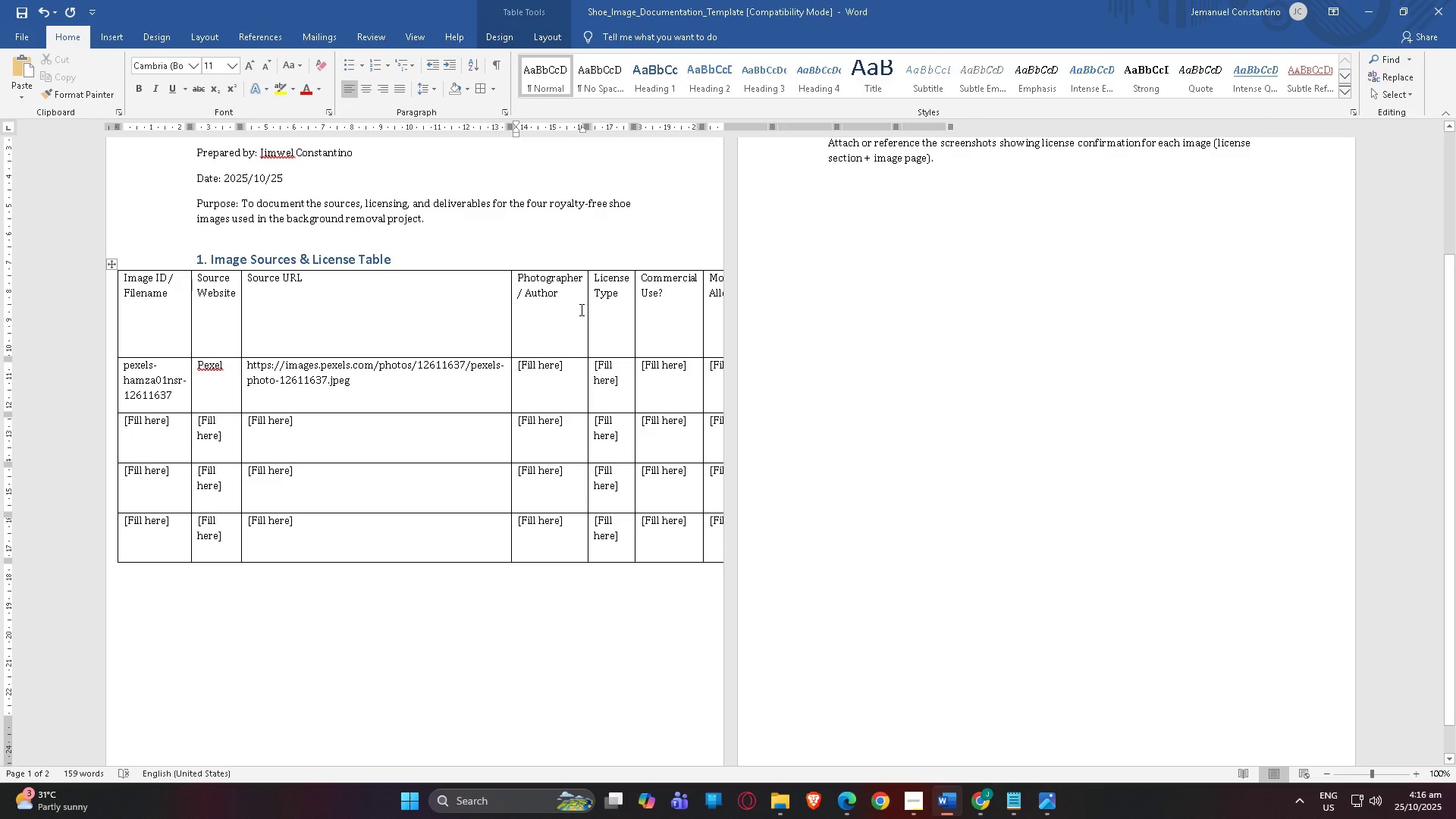 
key(NumpadEnter)
 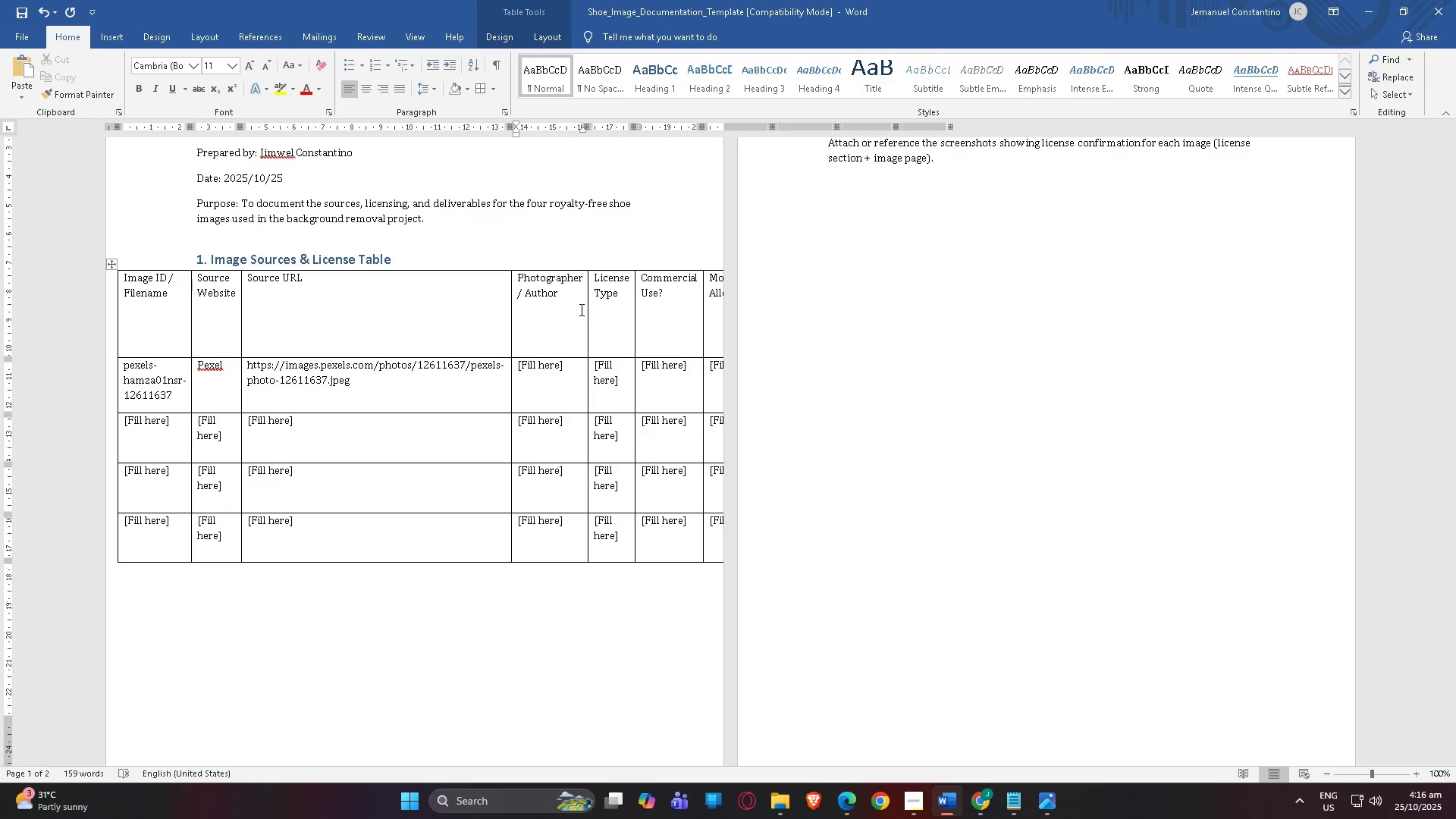 
key(Control+Z)
 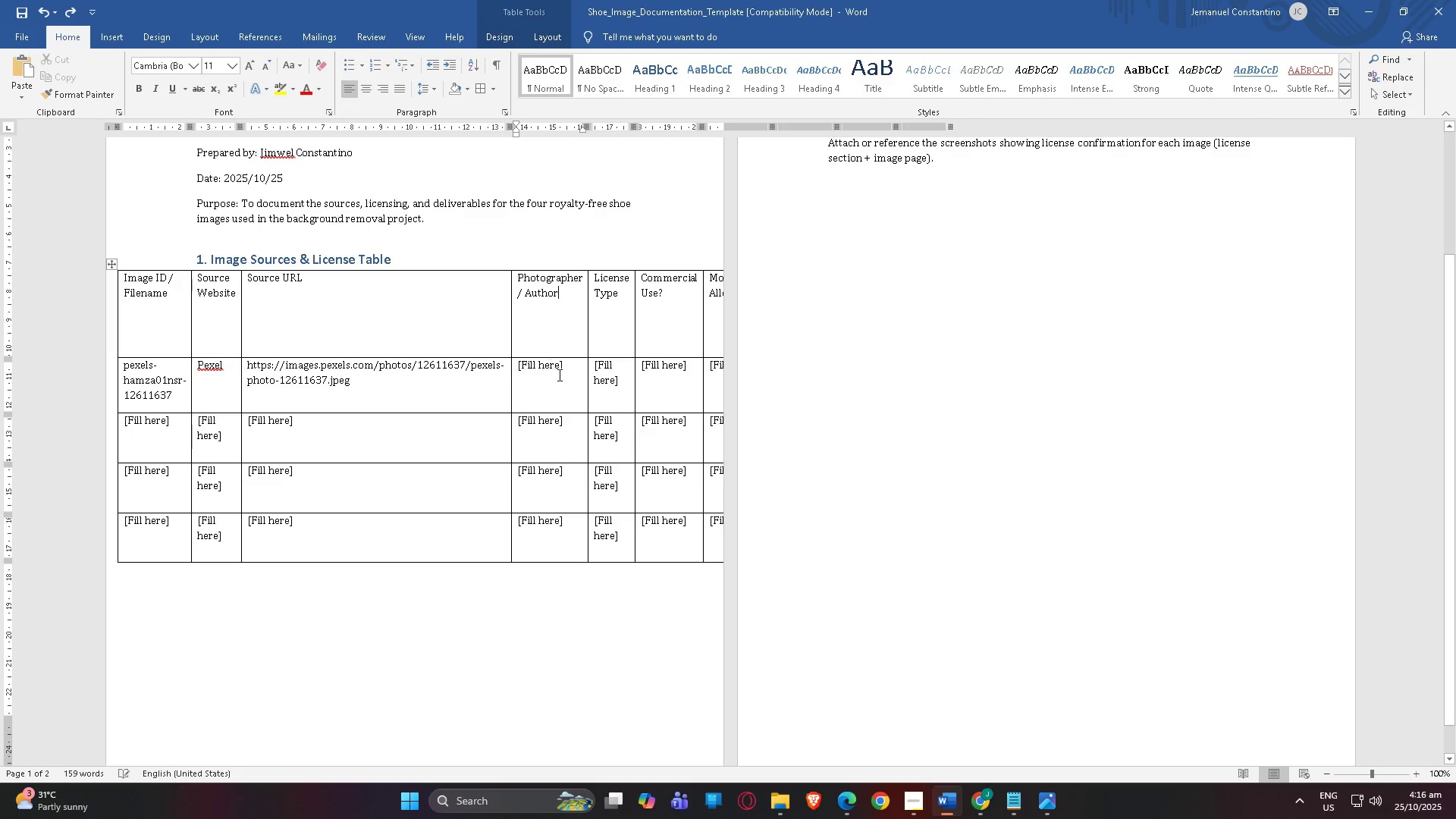 
left_click_drag(start_coordinate=[579, 372], to_coordinate=[515, 362])
 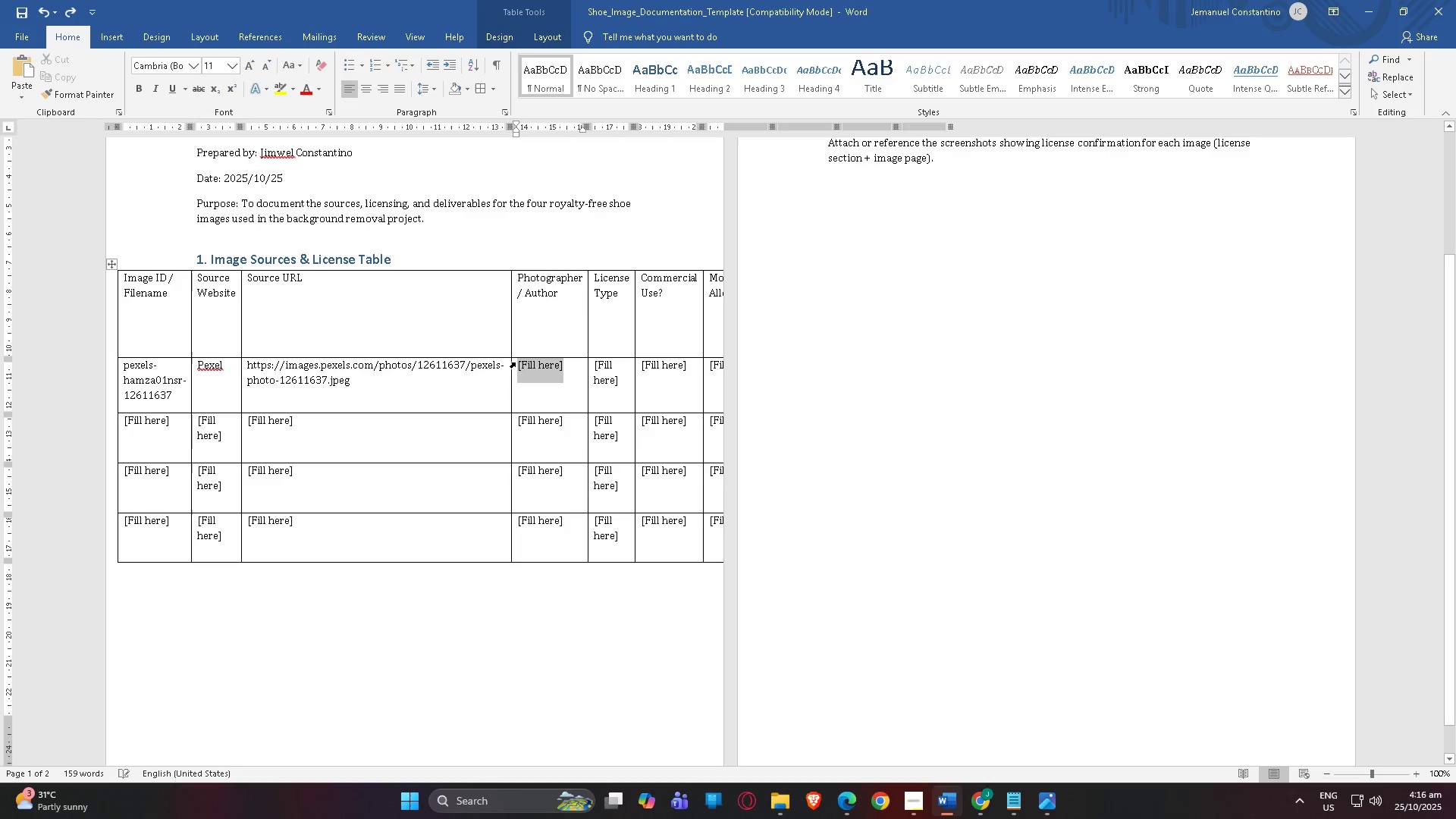 
type(Hamzx)
key(Backspace)
key(Backspace)
type(za)
 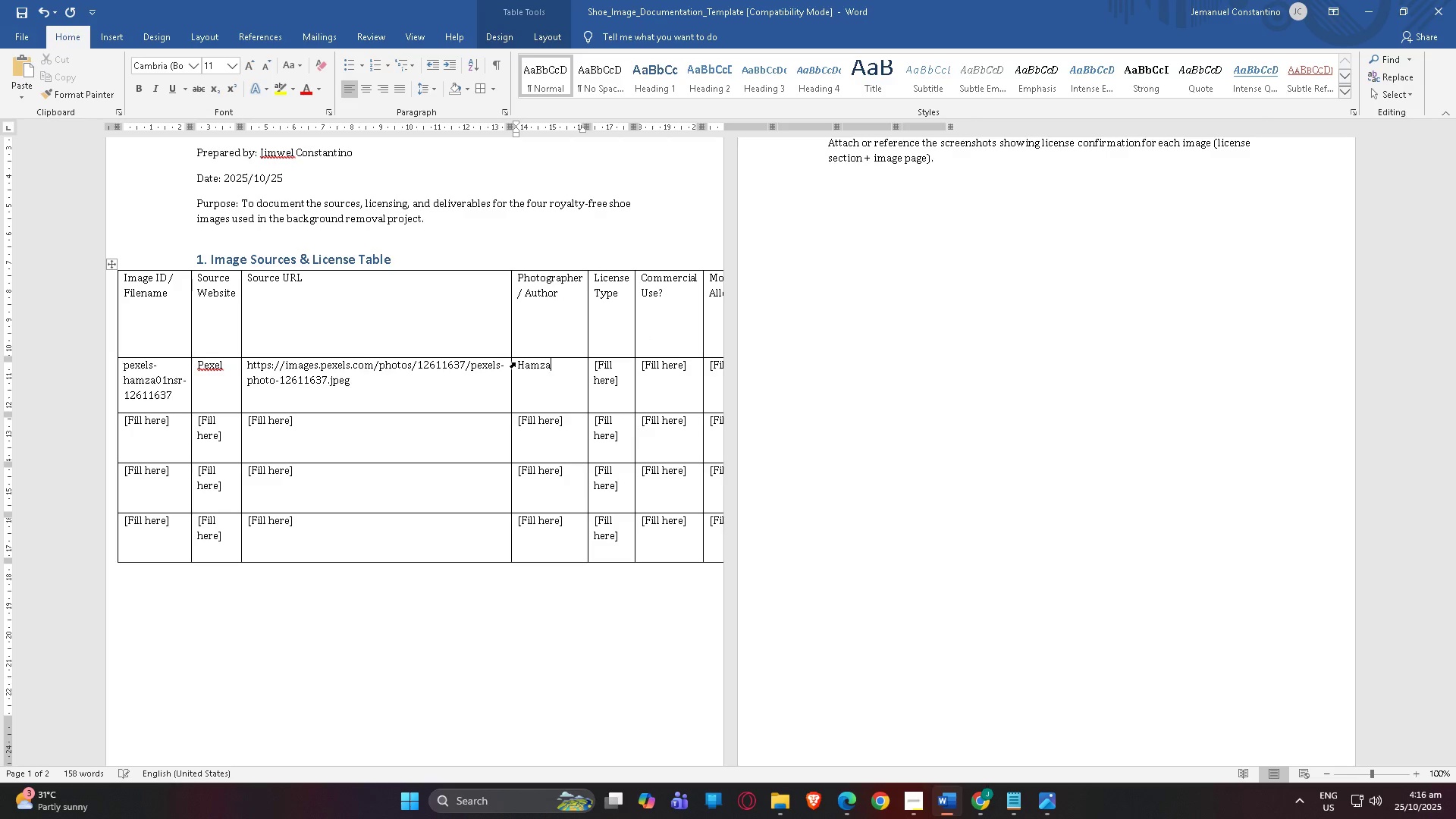 
key(Alt+AltLeft)
 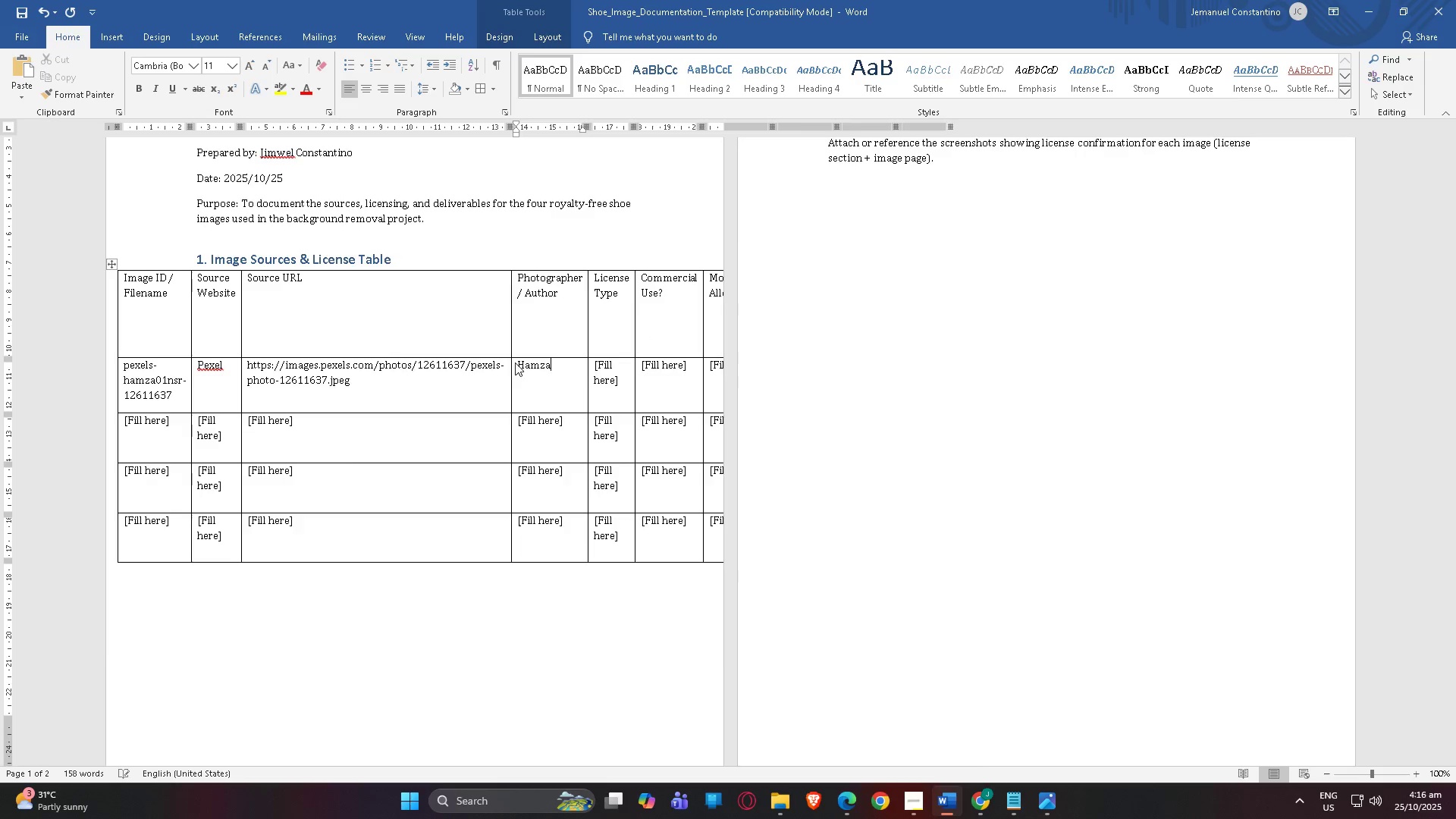 
key(Tab)
key(Tab)
type(NOUS)
key(Backspace)
type(A)
 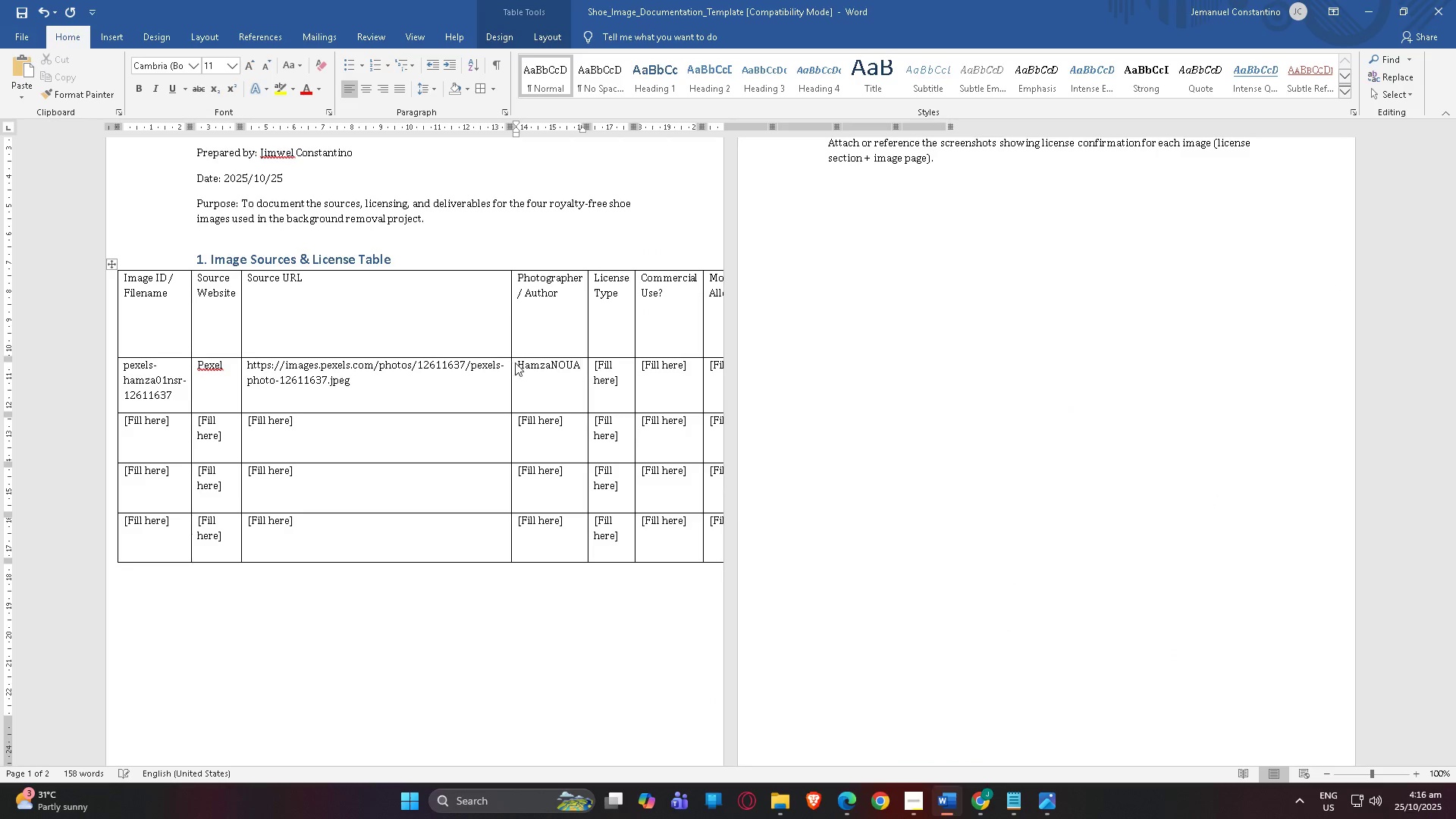 
hold_key(key=AltLeft, duration=1.37)
 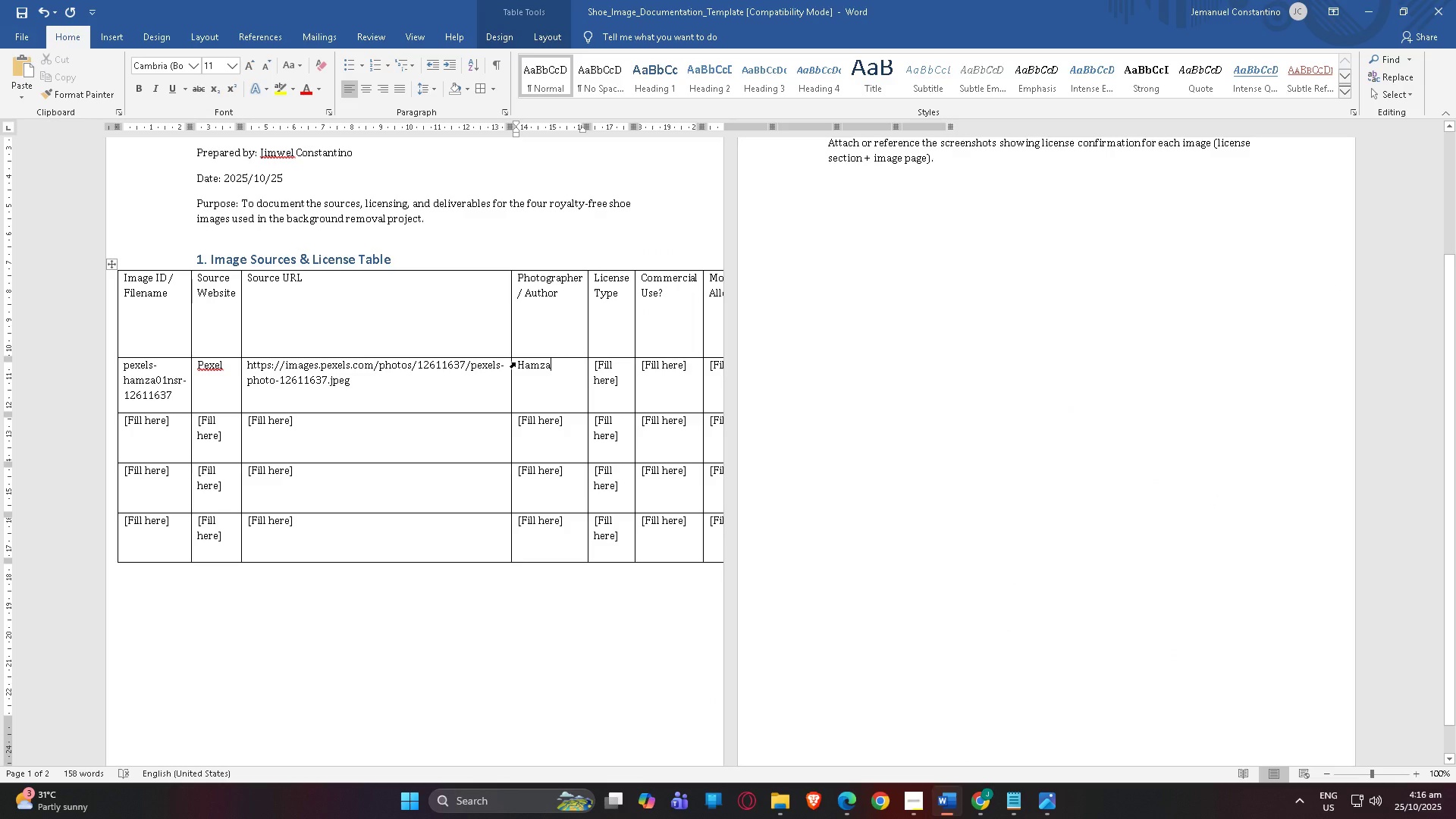 
key(Alt+AltLeft)
 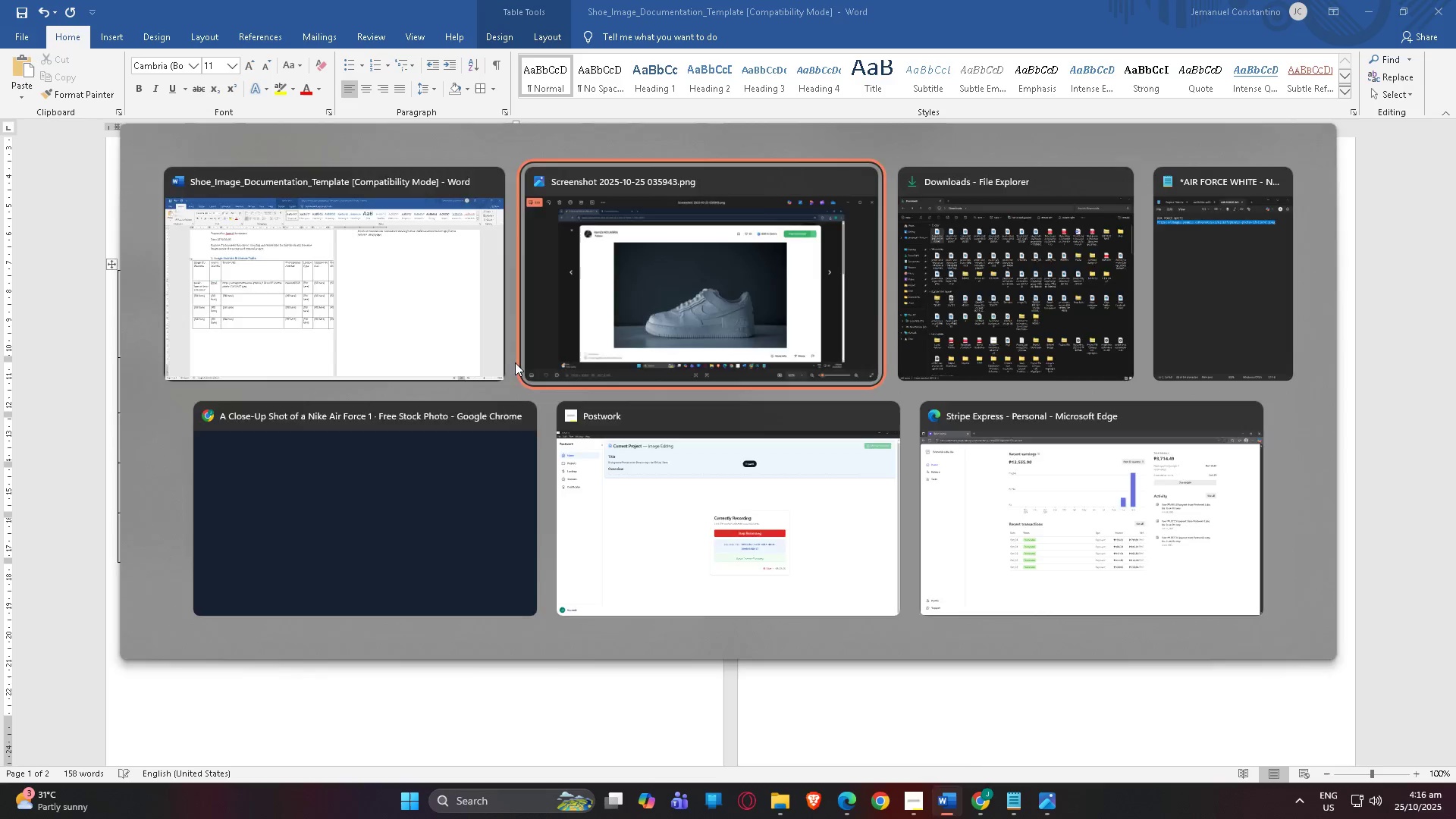 
key(Alt+Tab)
 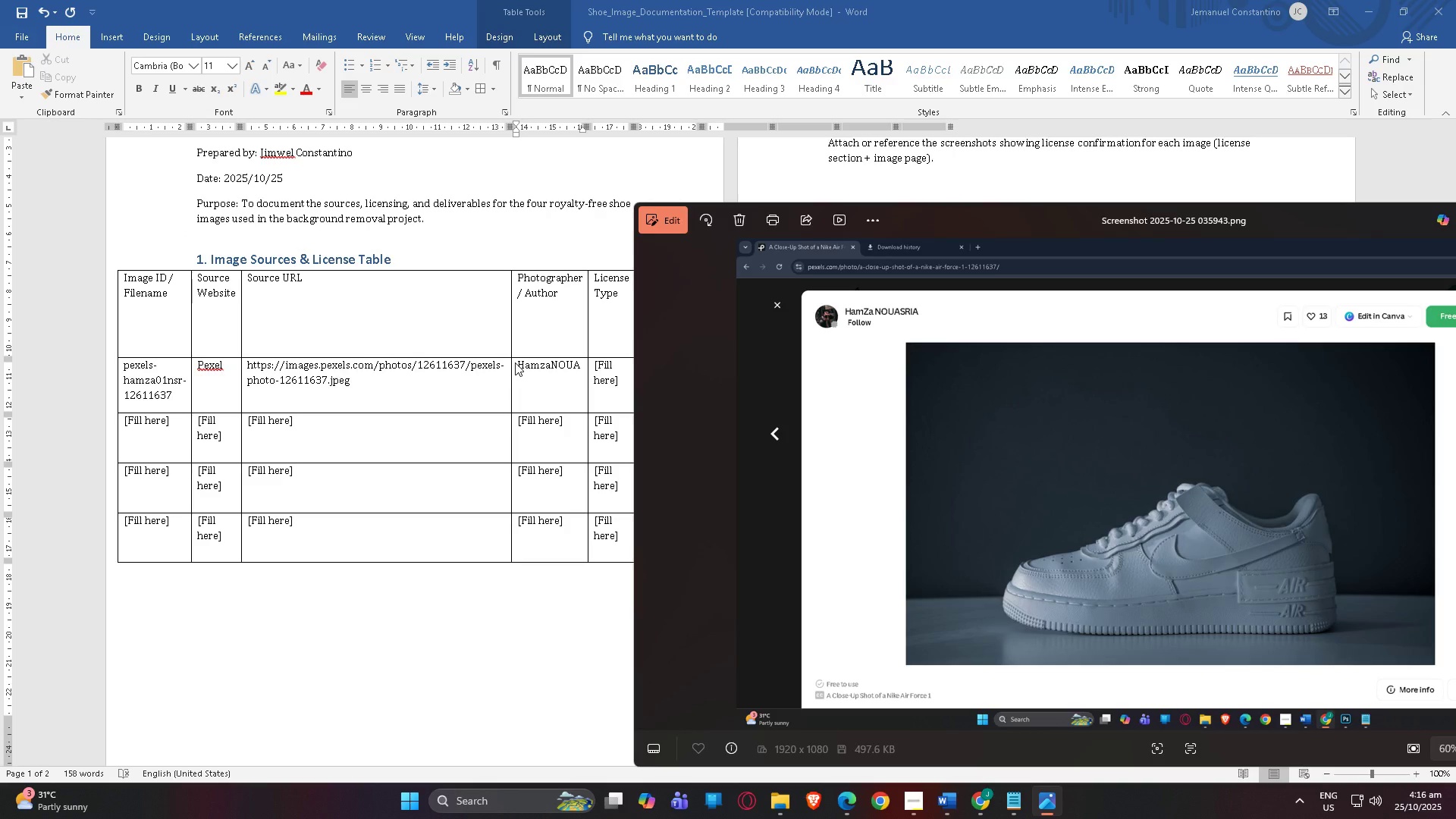 
key(Alt+AltLeft)
 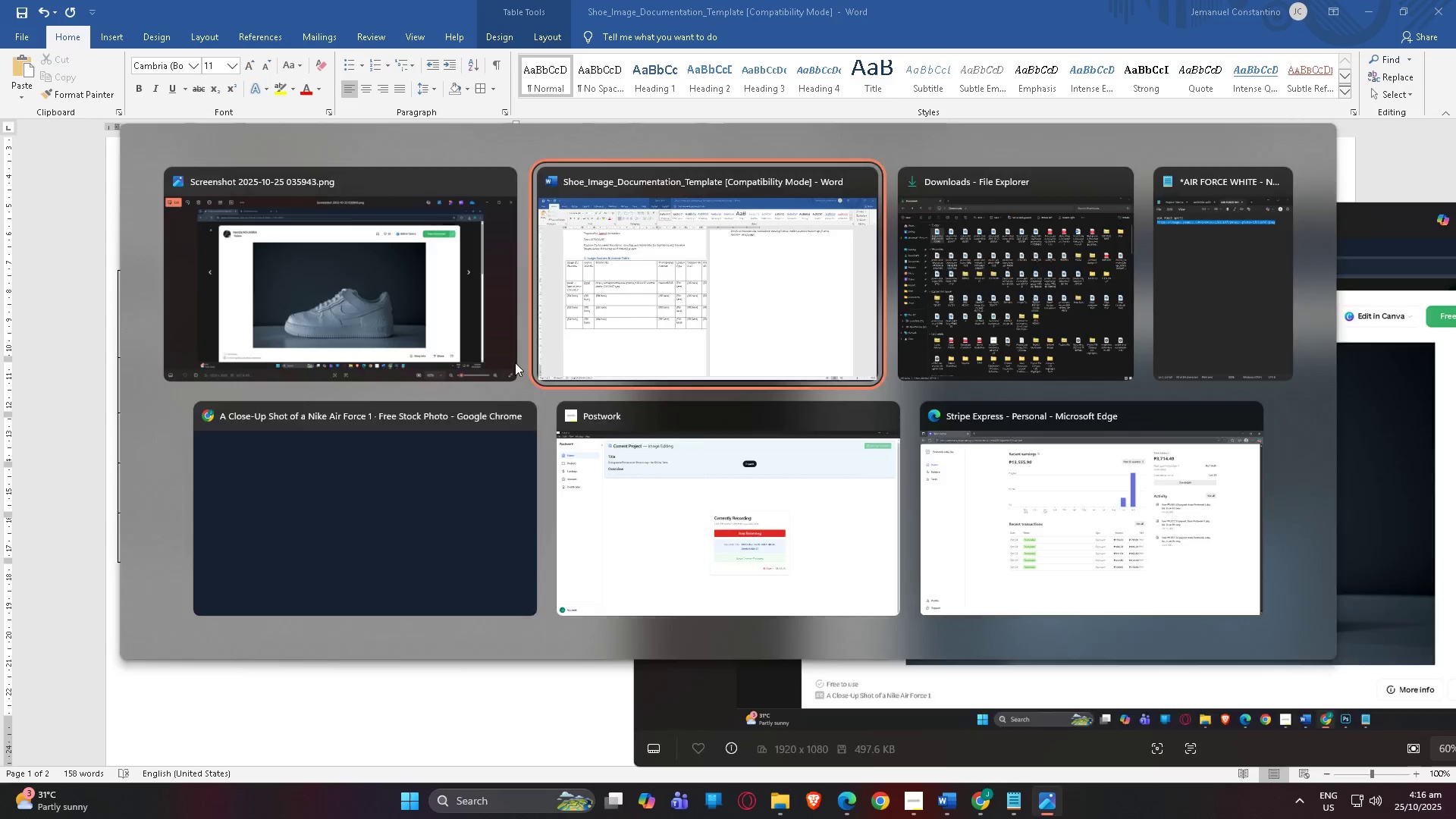 
key(Tab)
type(SRIA)
key(Tab)
 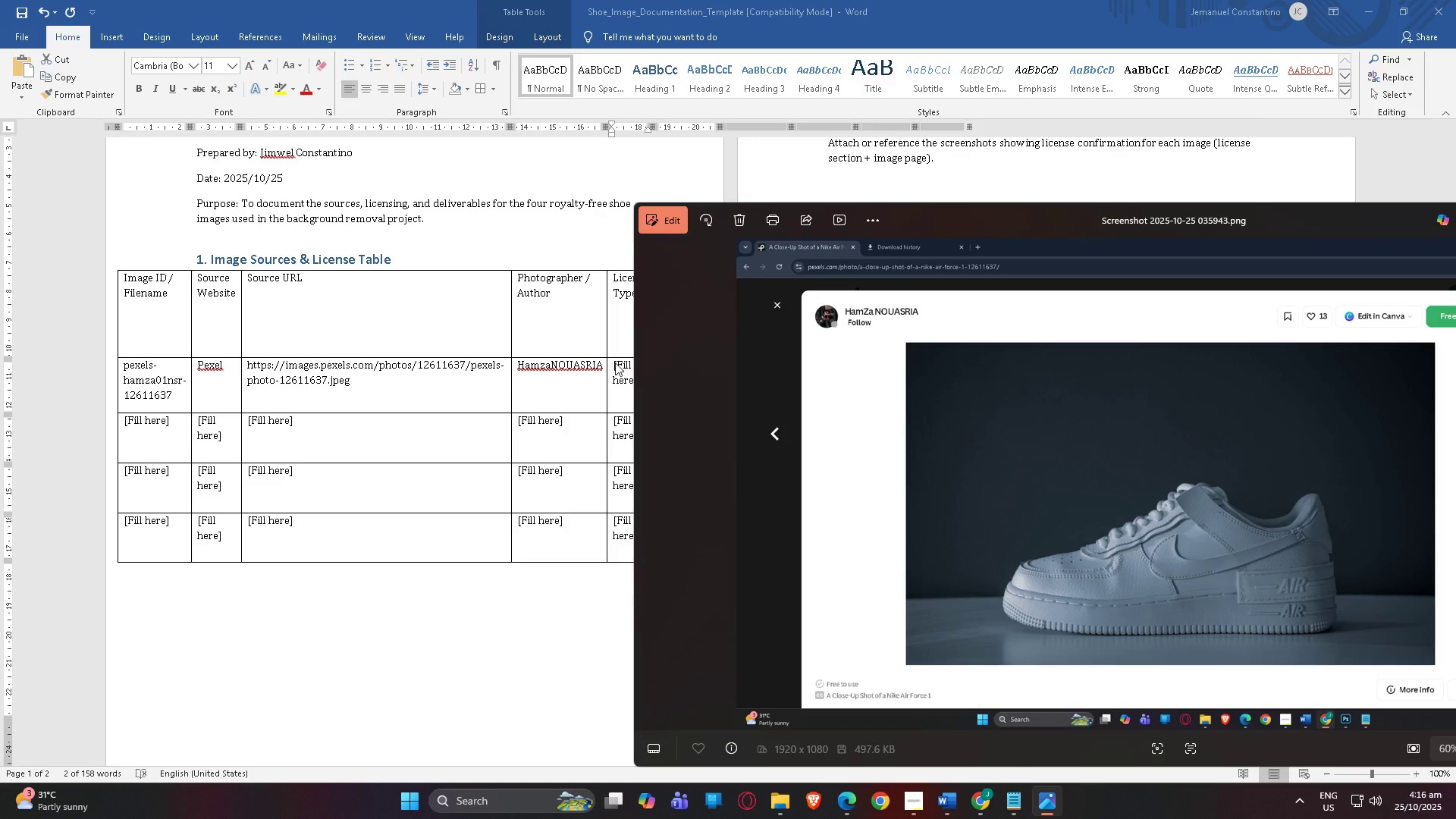 
 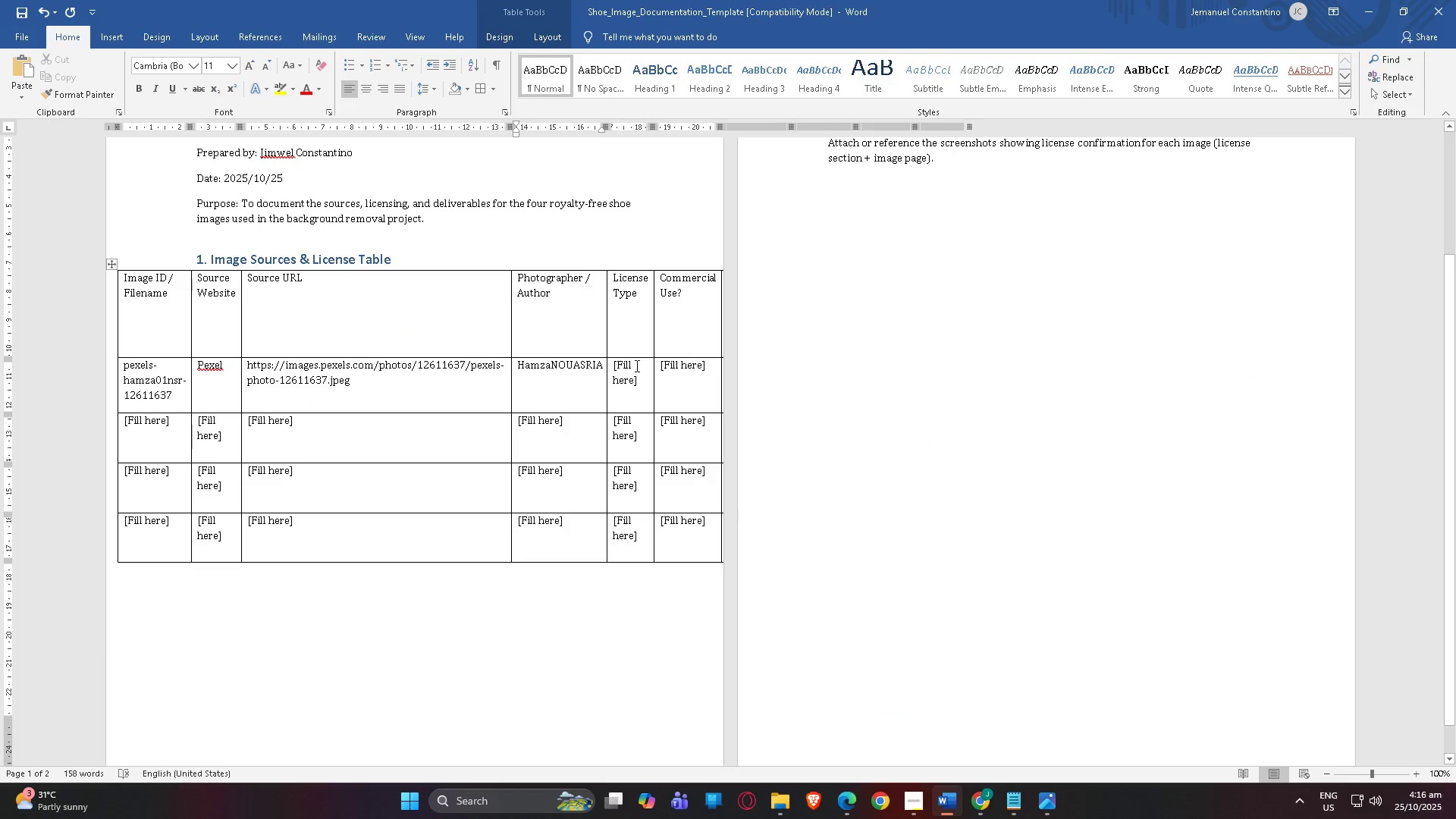 
left_click_drag(start_coordinate=[651, 381], to_coordinate=[614, 365])
 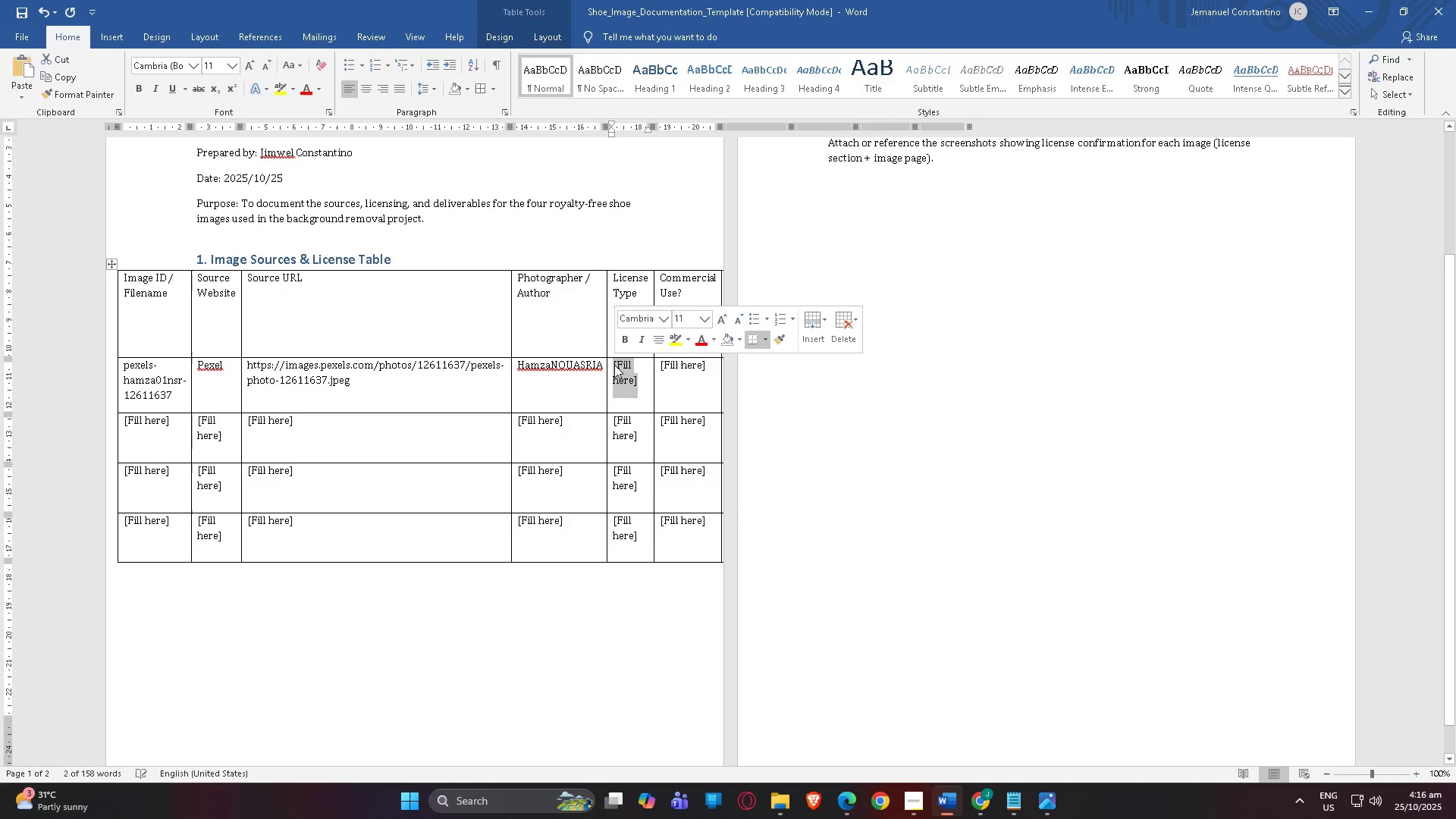 
hold_key(key=AltLeft, duration=0.3)
 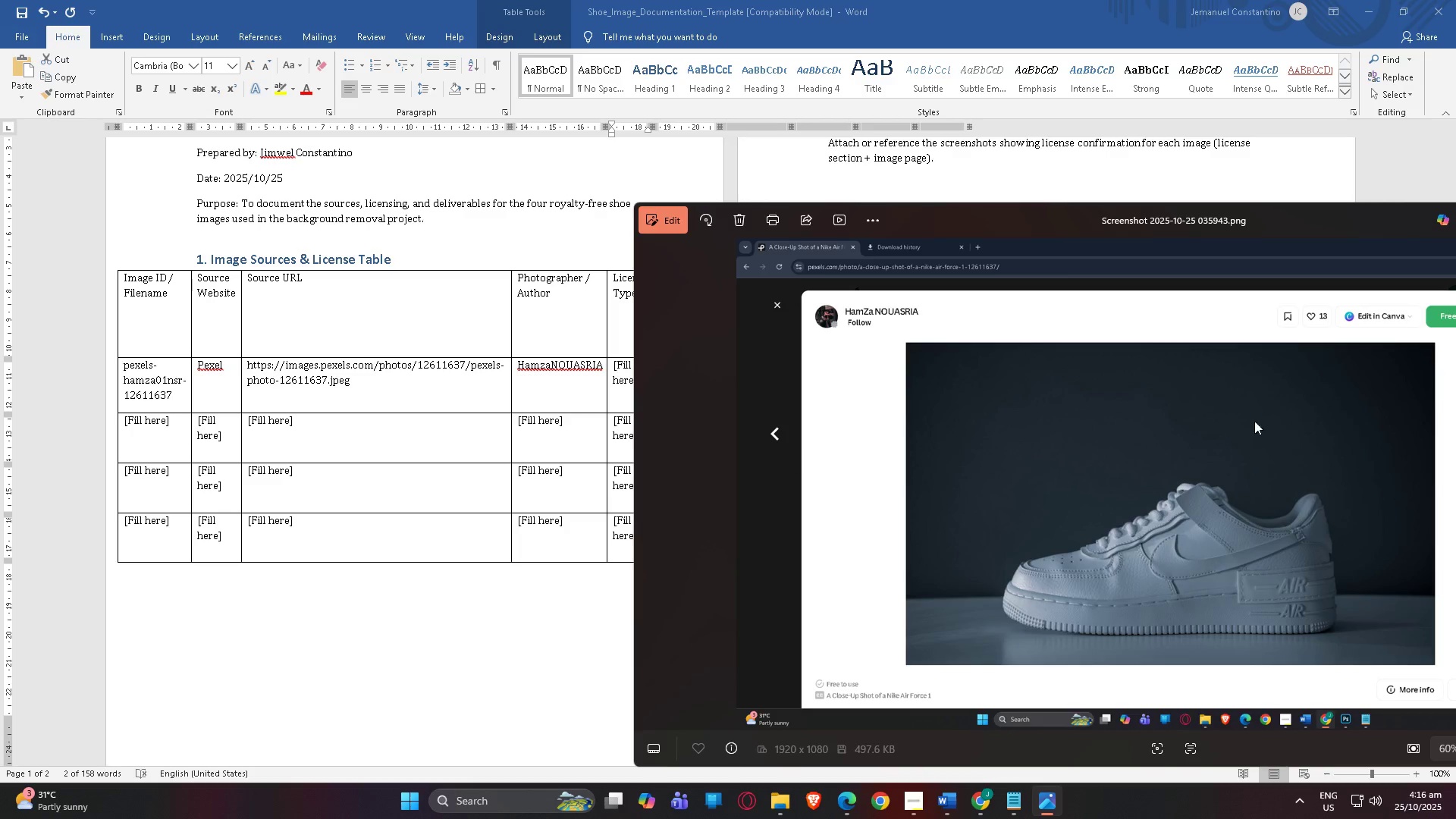 
left_click_drag(start_coordinate=[1247, 227], to_coordinate=[780, 162])
 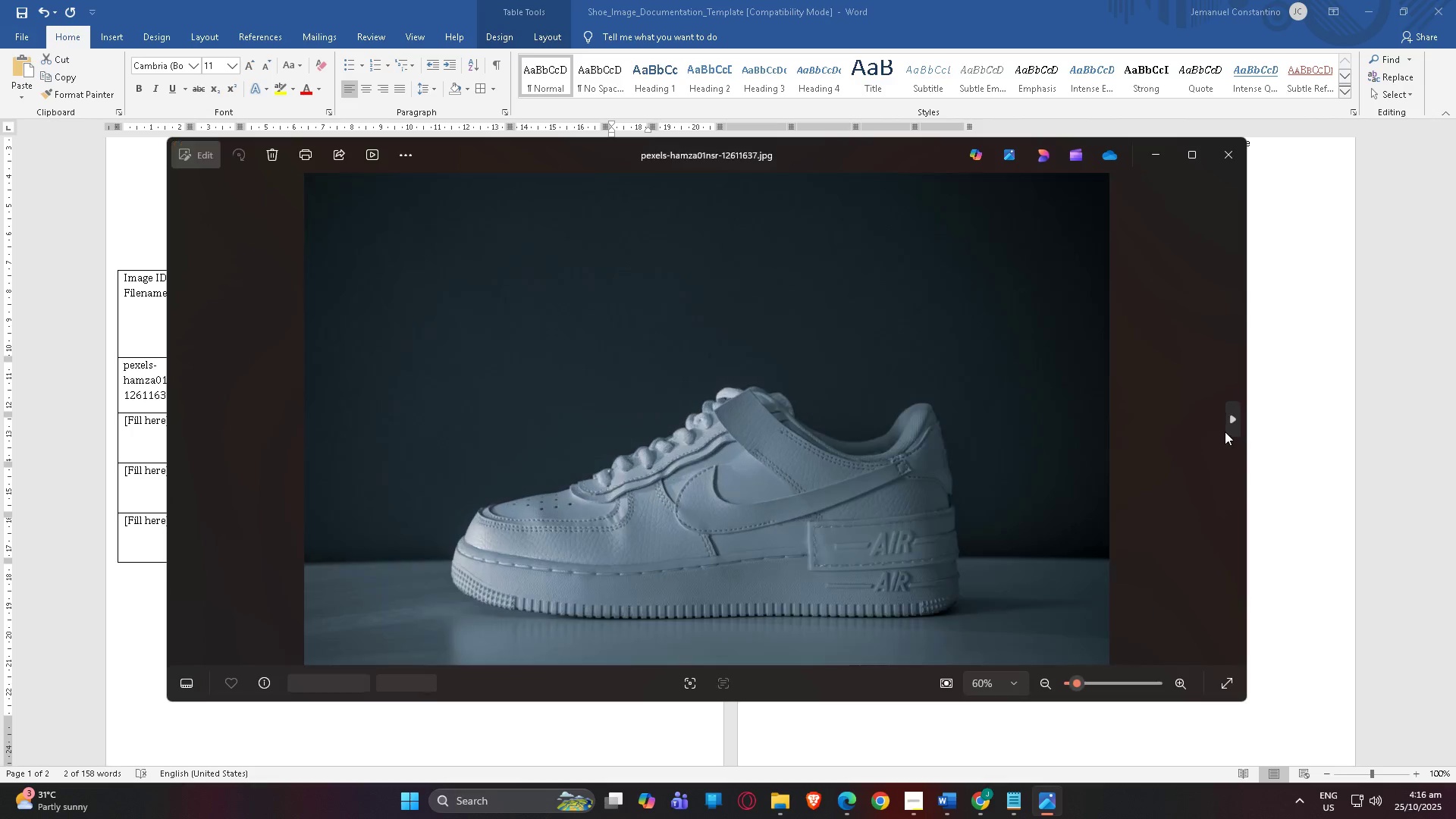 
double_click([1225, 431])
 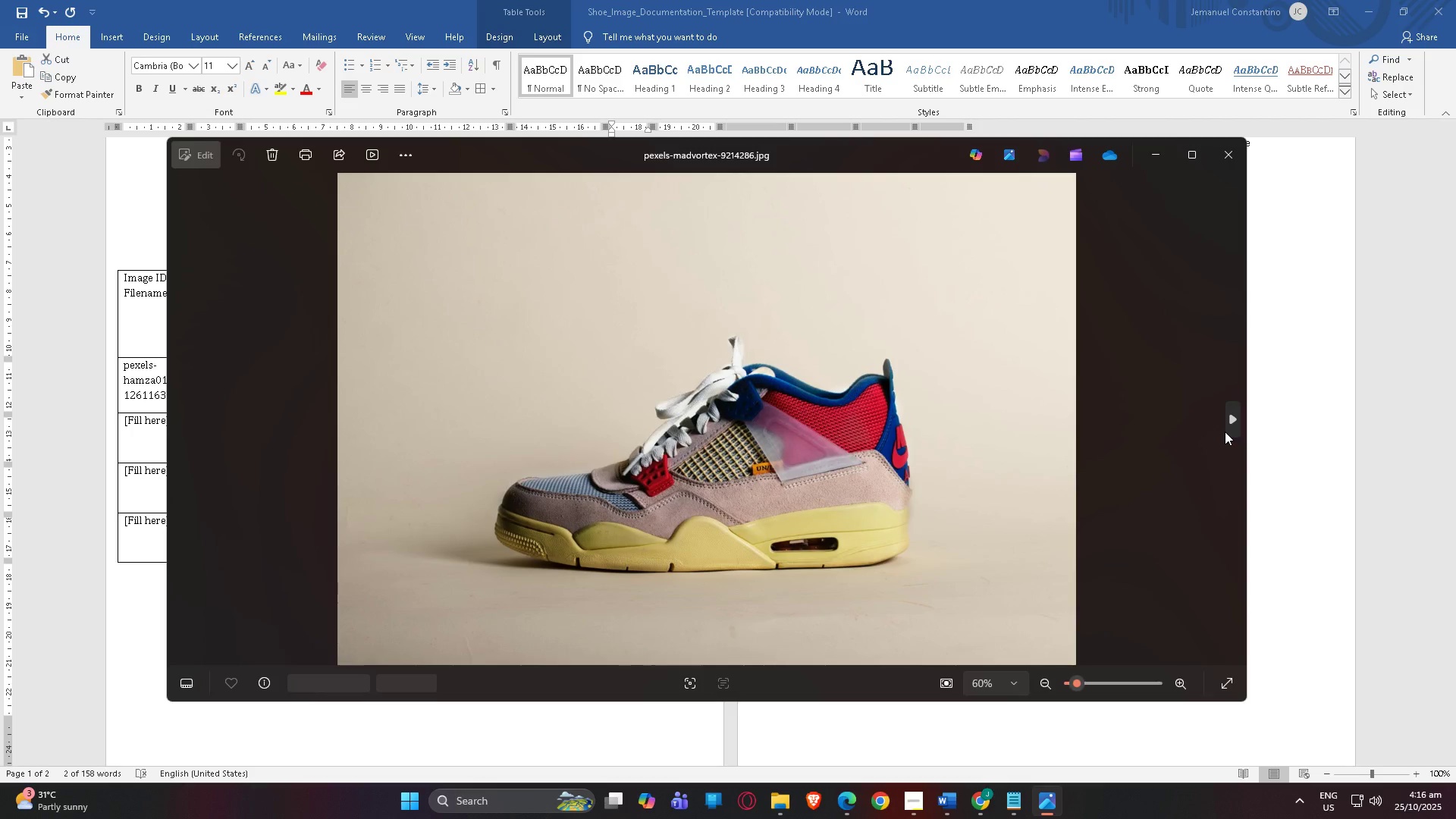 
double_click([1225, 431])
 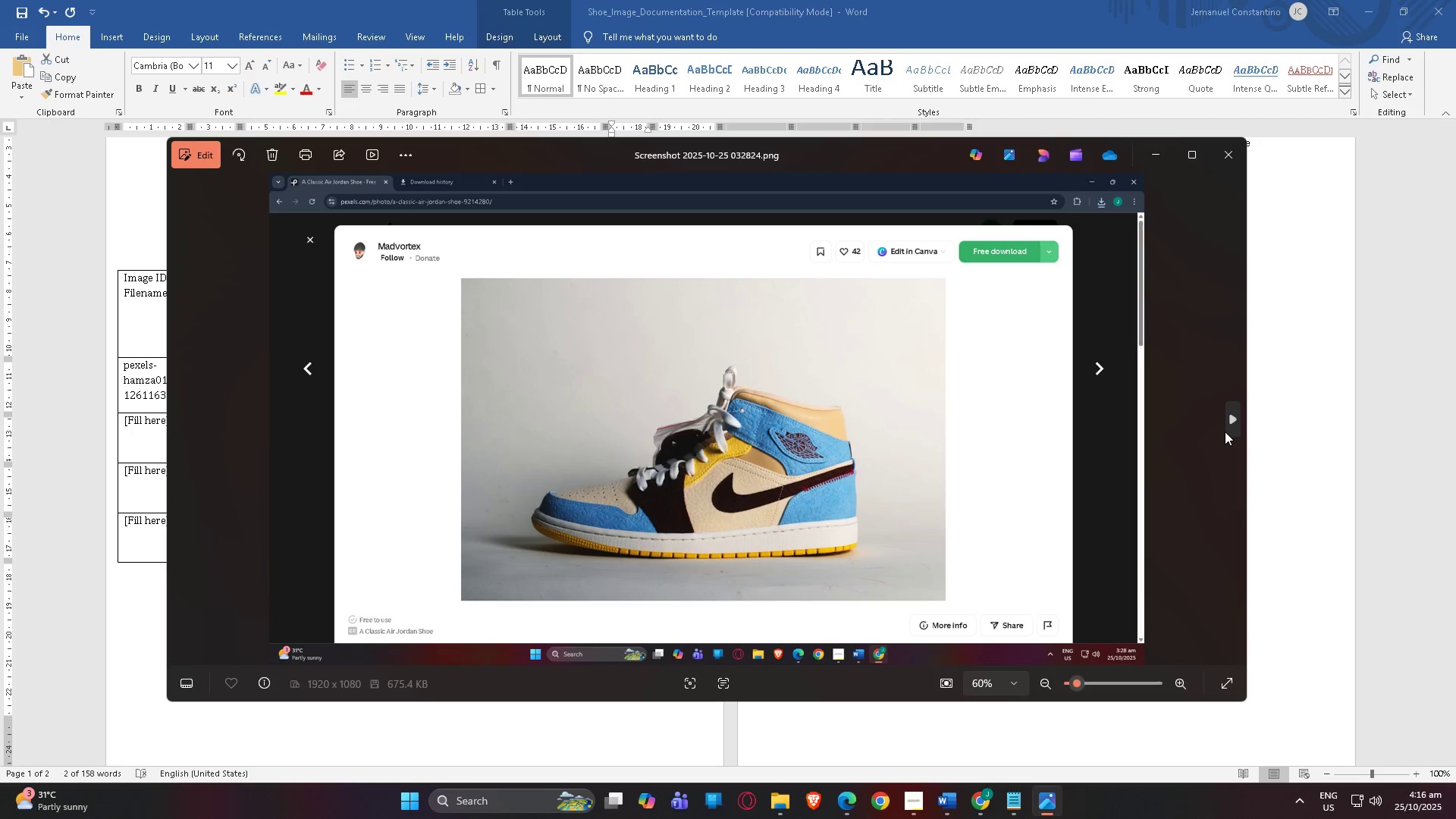 
triple_click([1225, 431])
 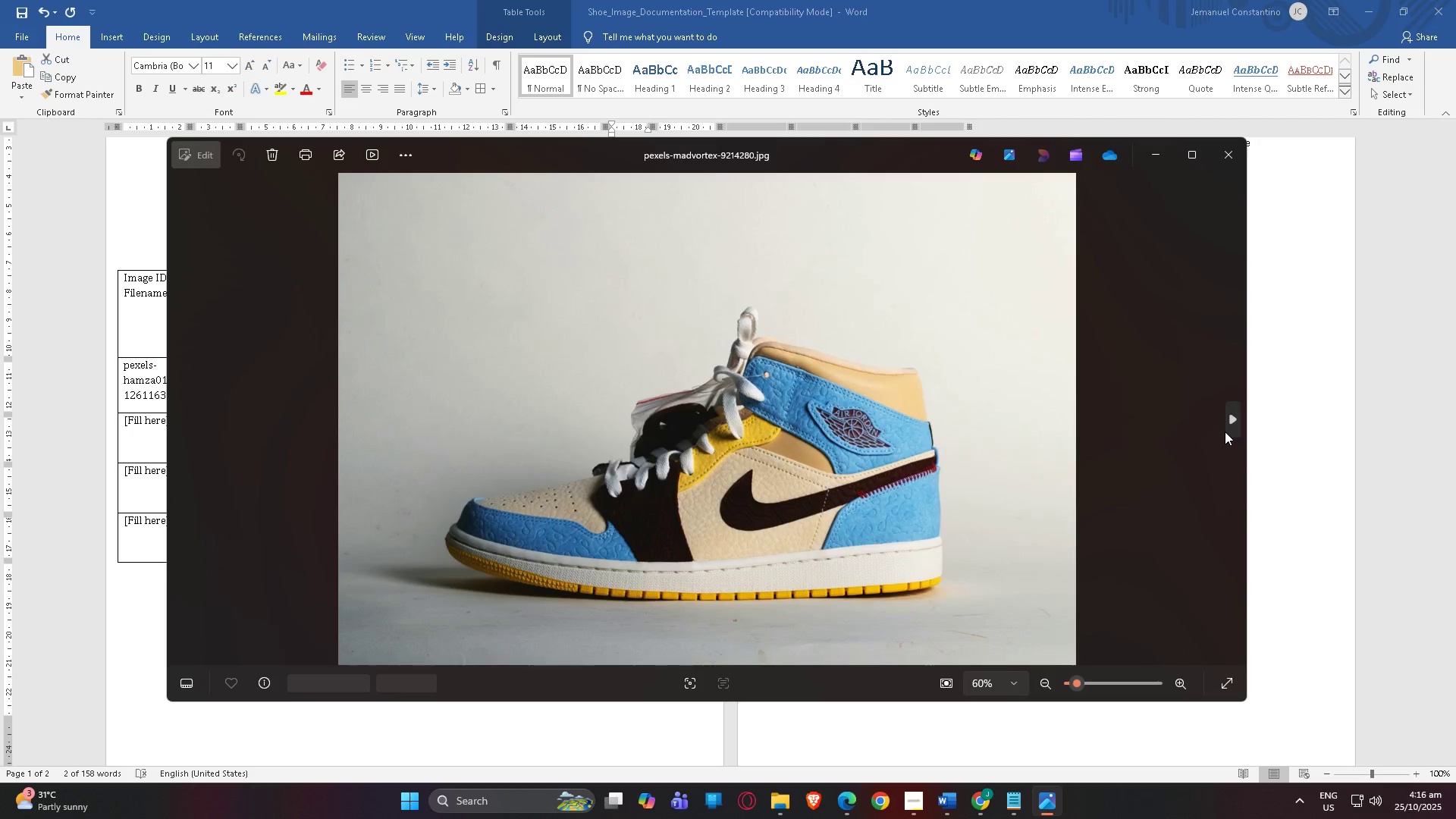 
triple_click([1225, 431])
 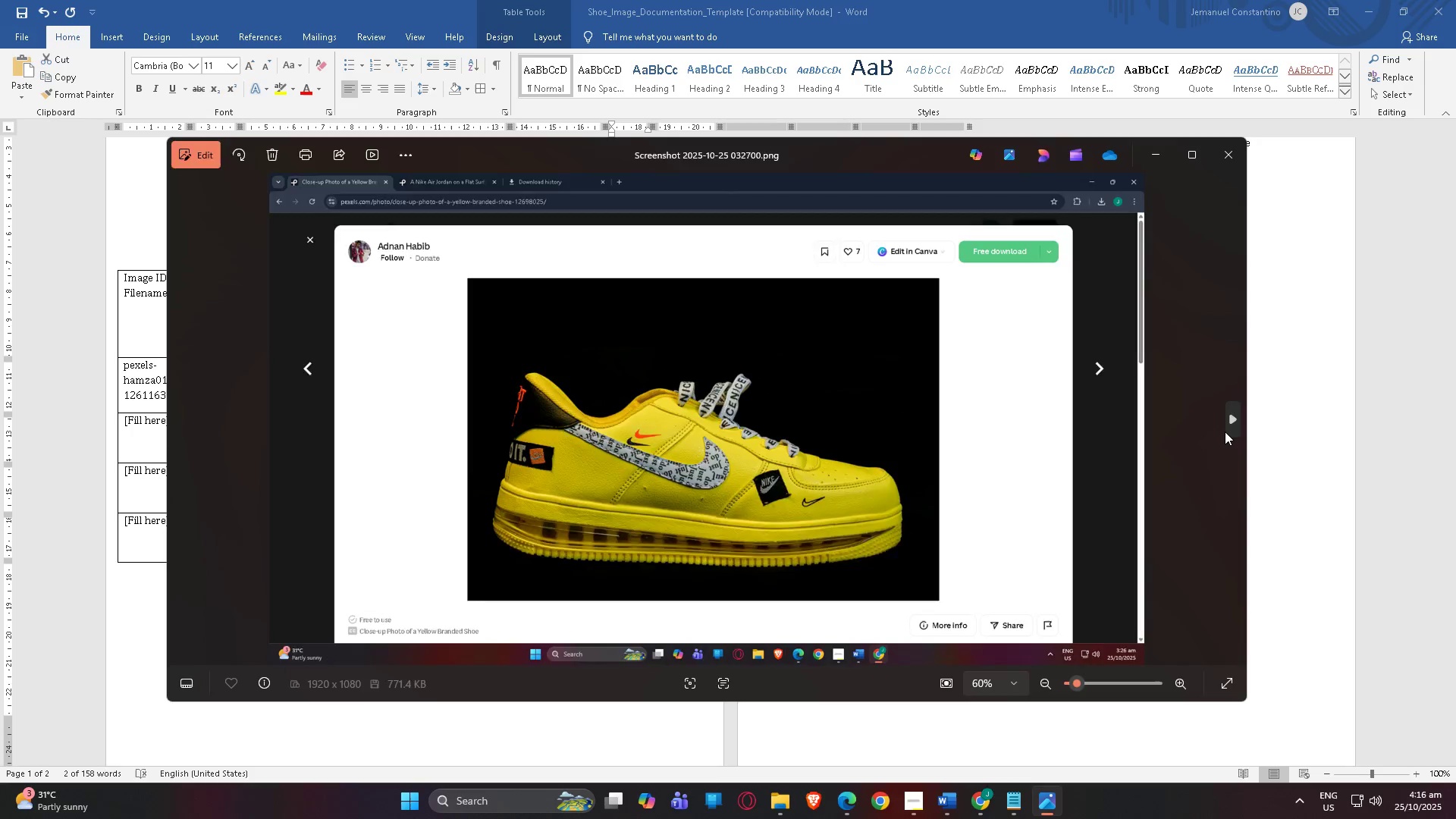 
triple_click([1225, 431])
 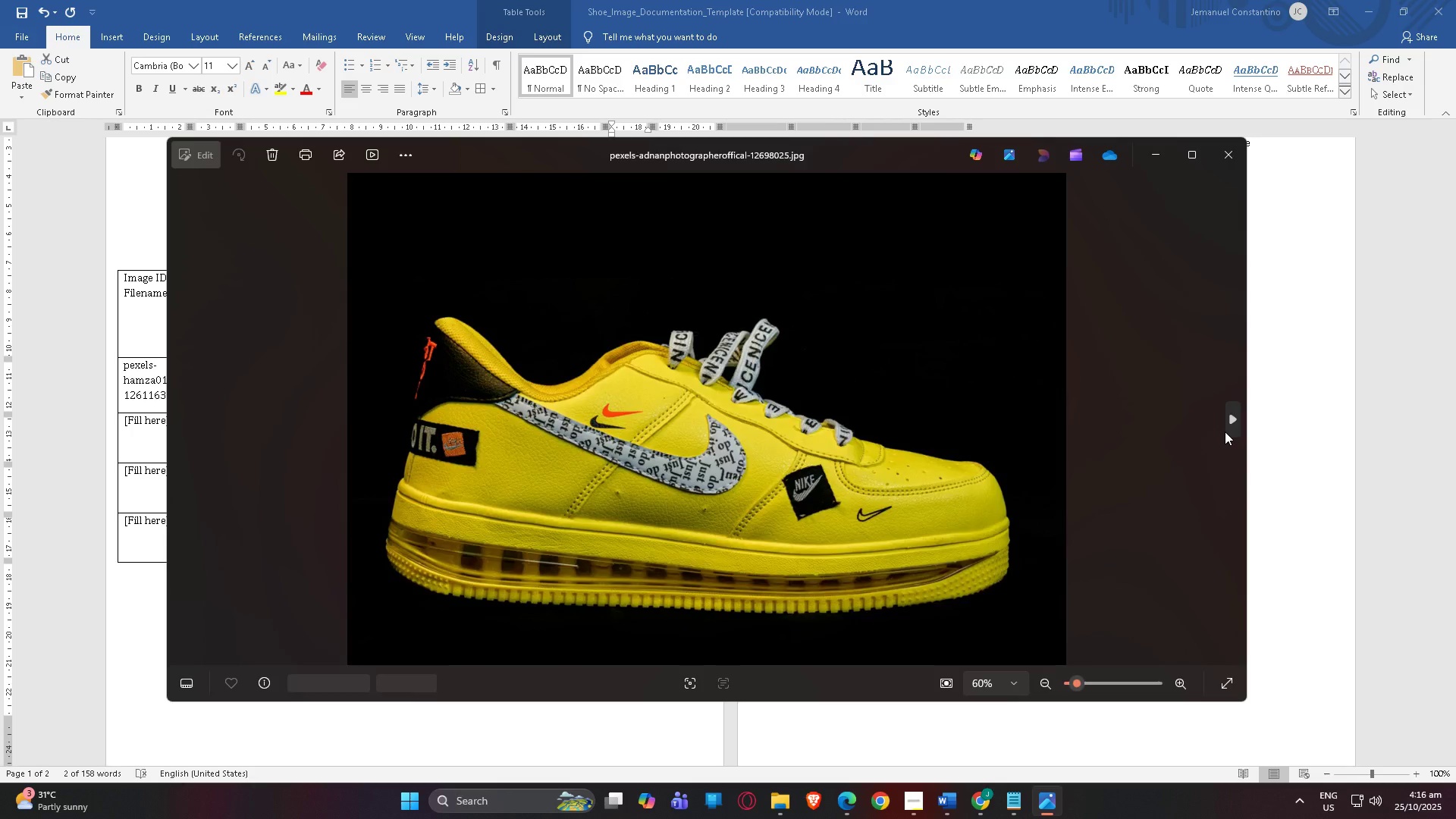 
triple_click([1225, 431])
 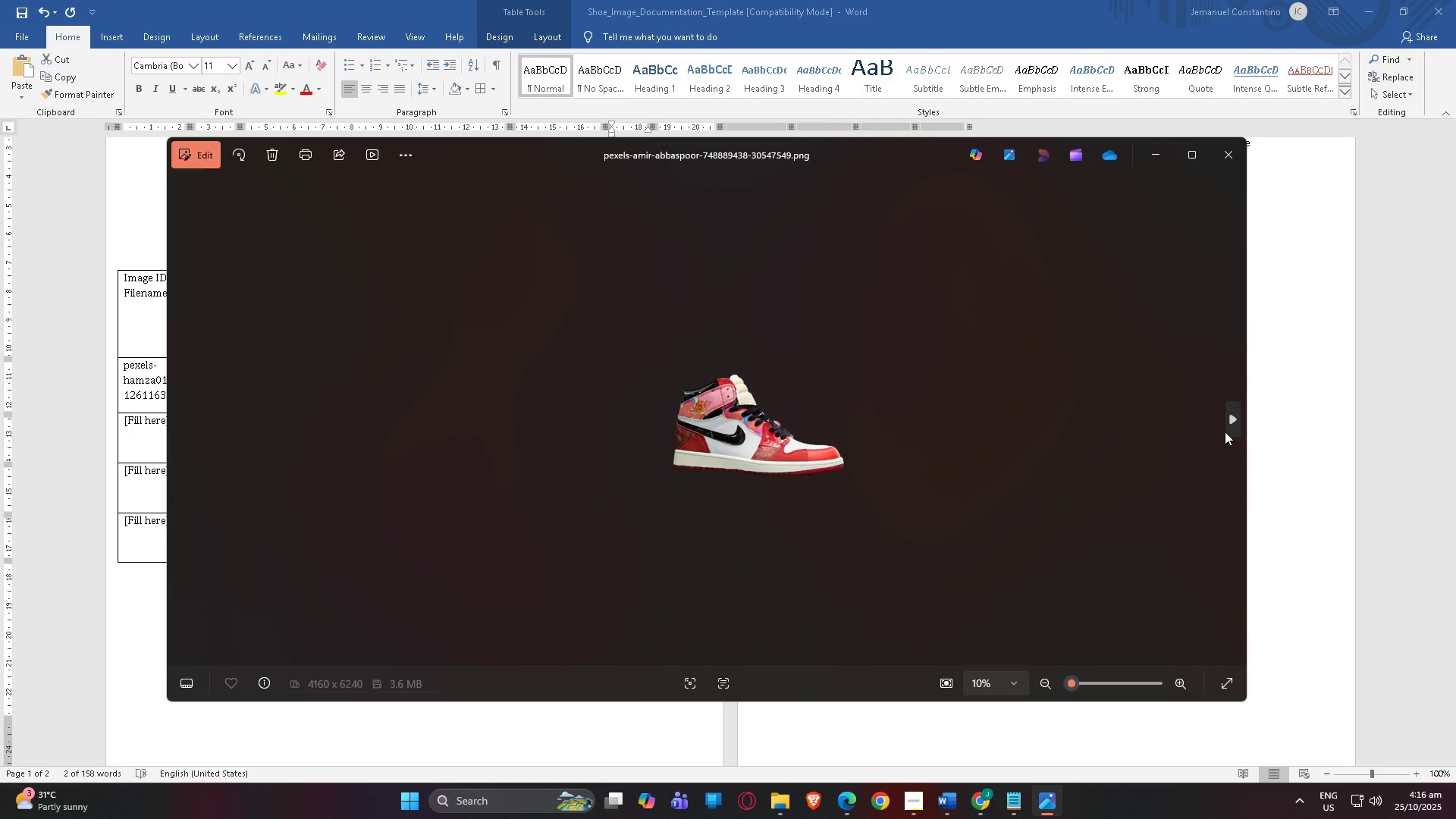 
triple_click([1225, 431])
 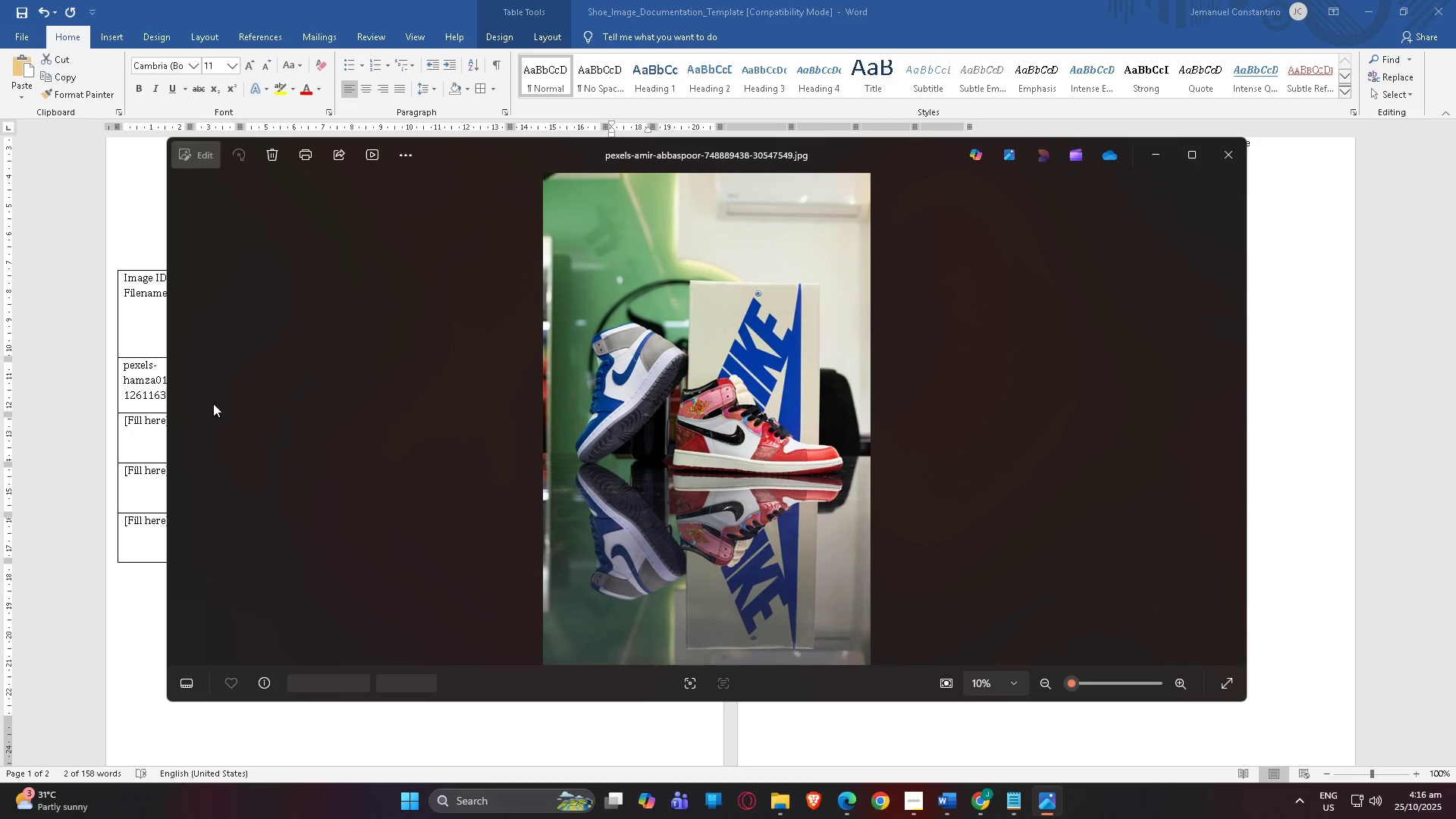 
left_click([197, 416])
 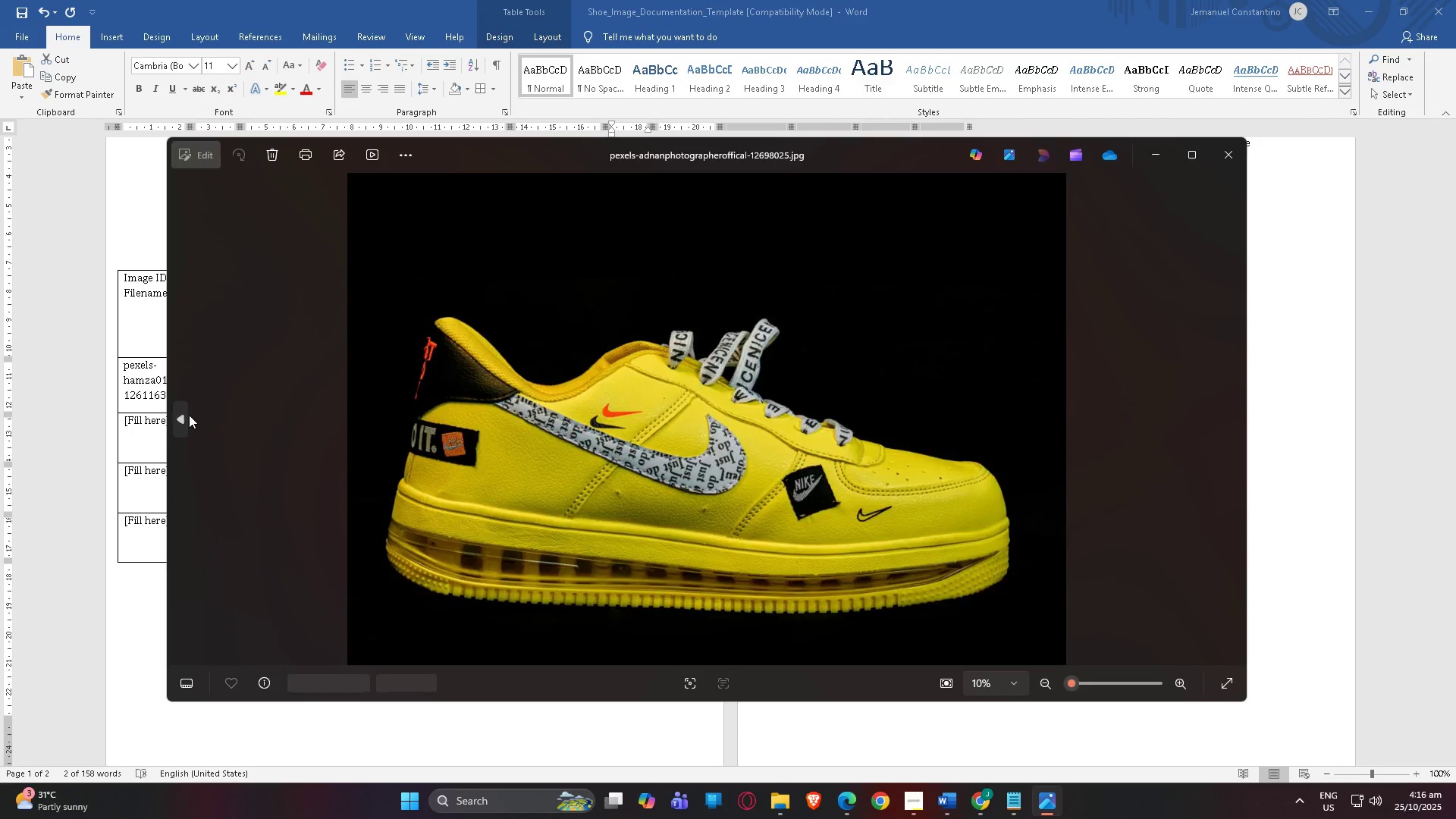 
triple_click([189, 415])
 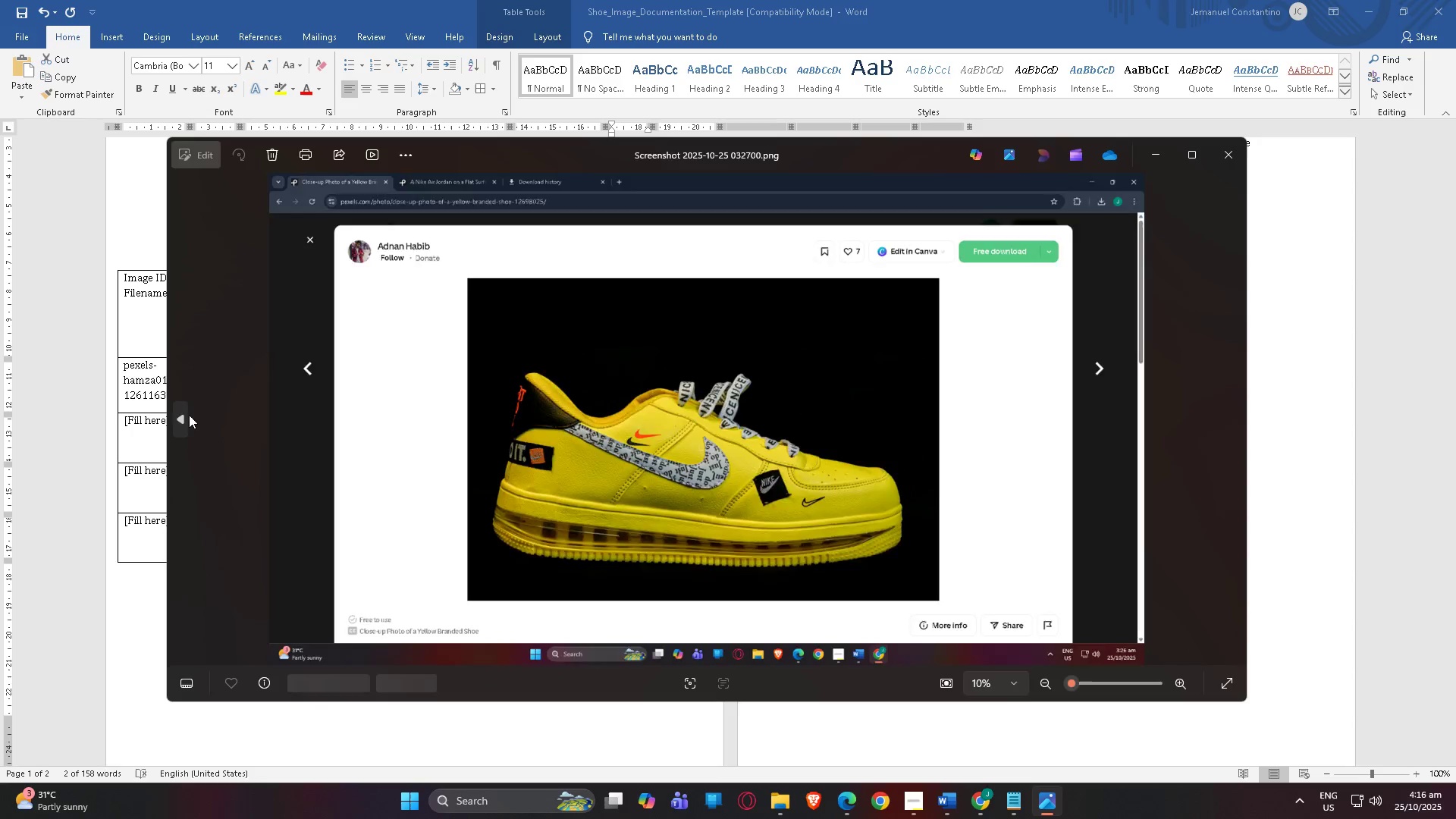 
triple_click([189, 415])
 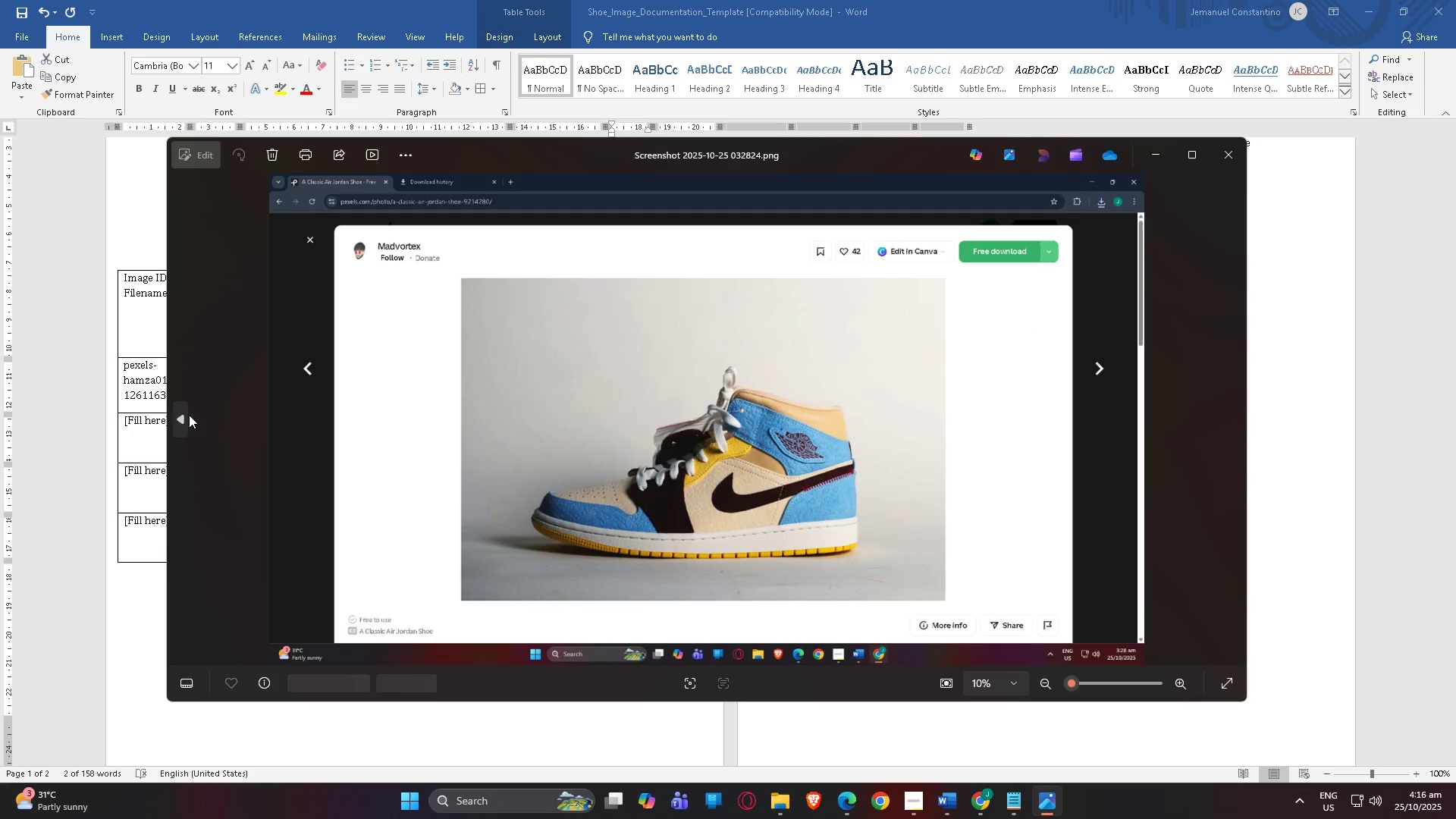 
triple_click([189, 415])
 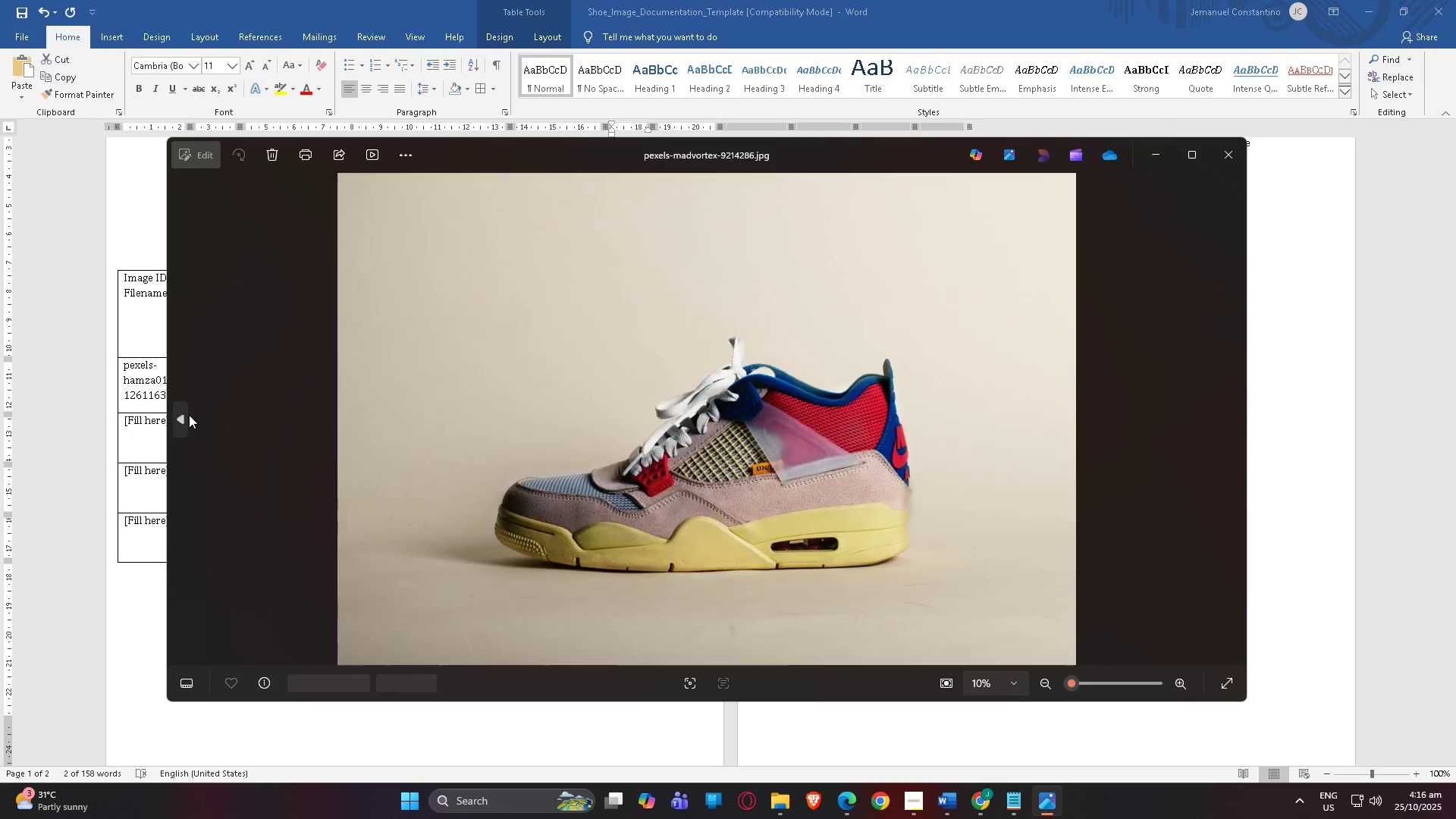 
triple_click([189, 415])
 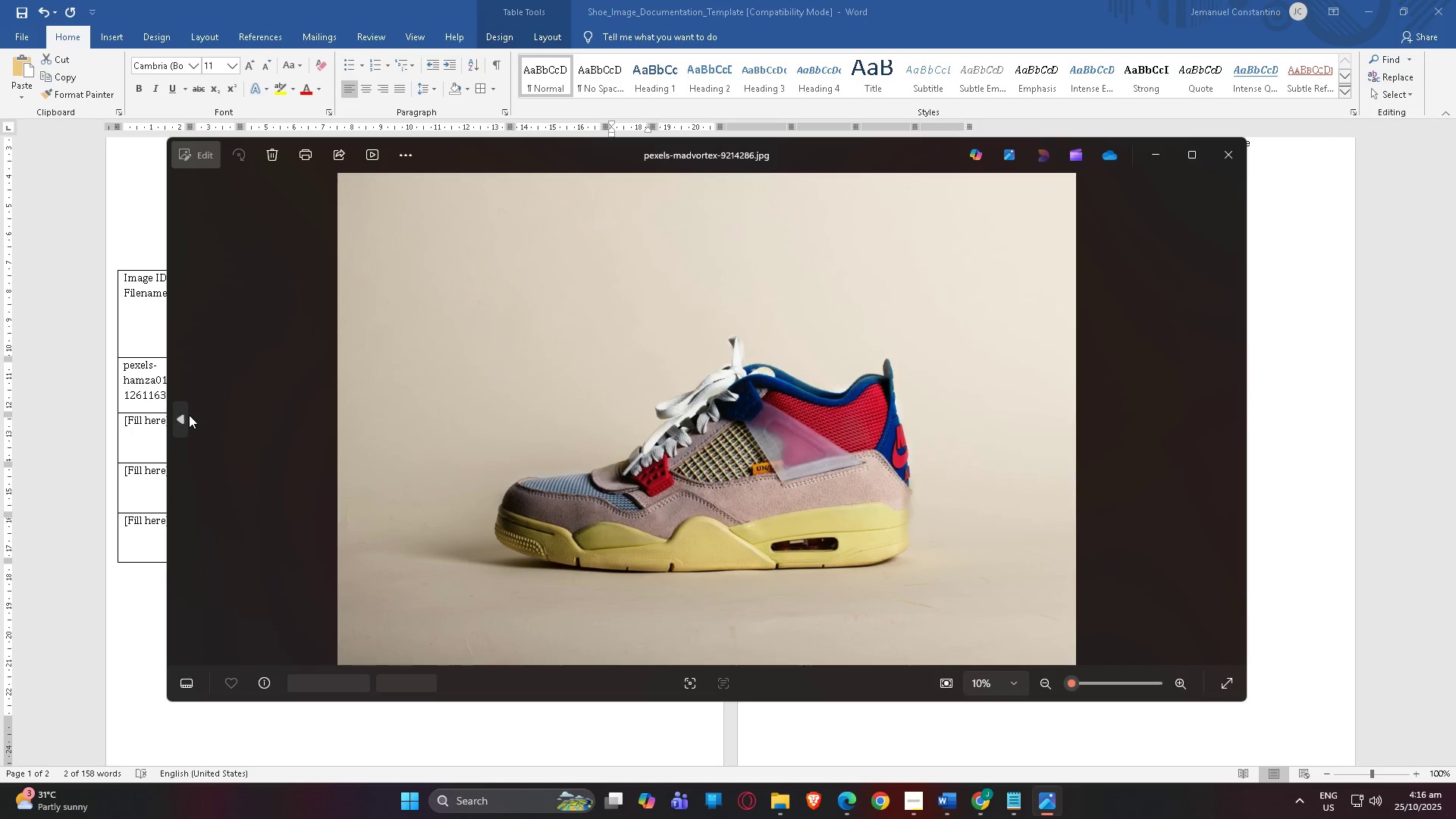 
triple_click([189, 415])
 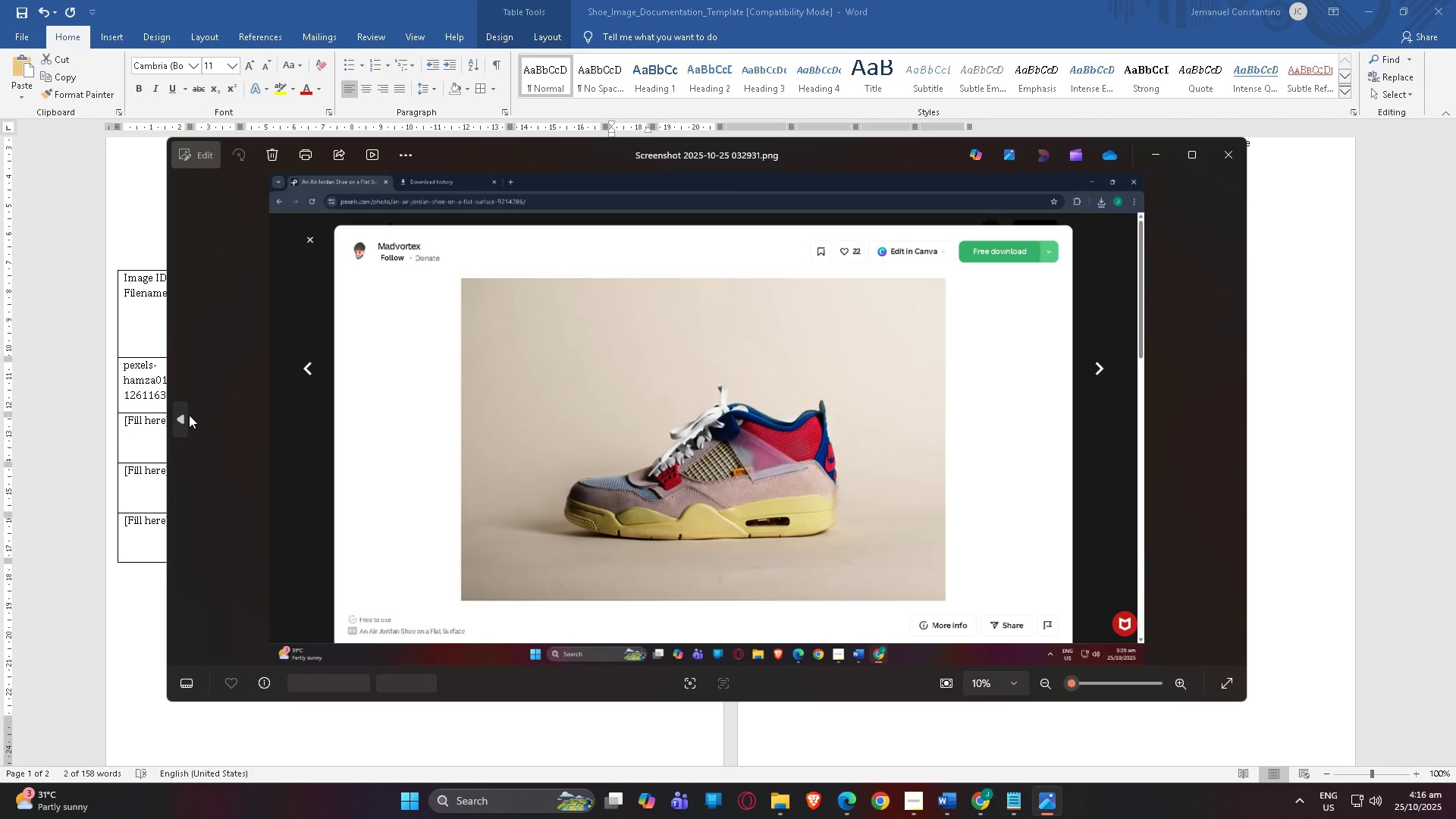 
triple_click([189, 415])
 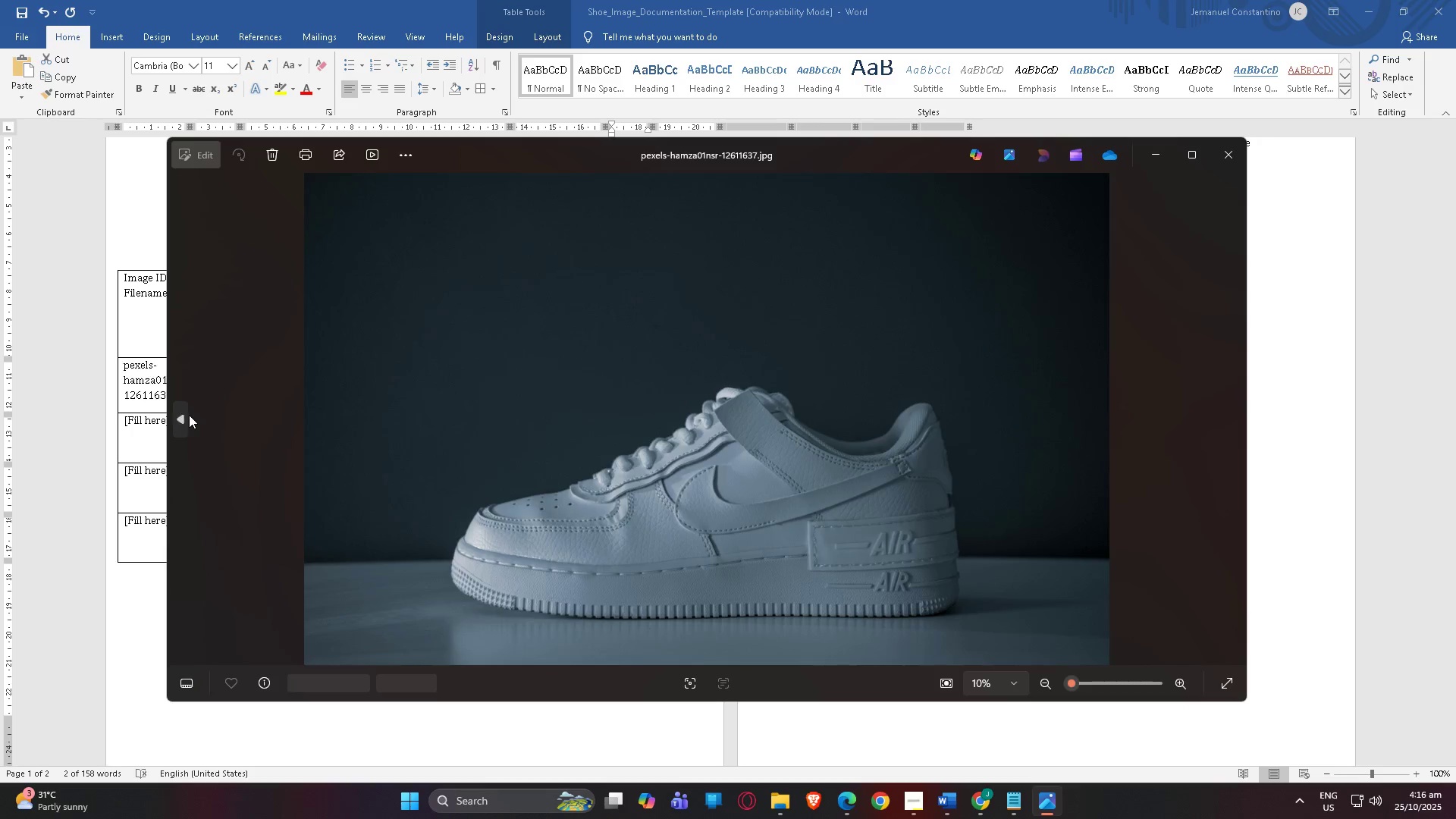 
triple_click([189, 415])
 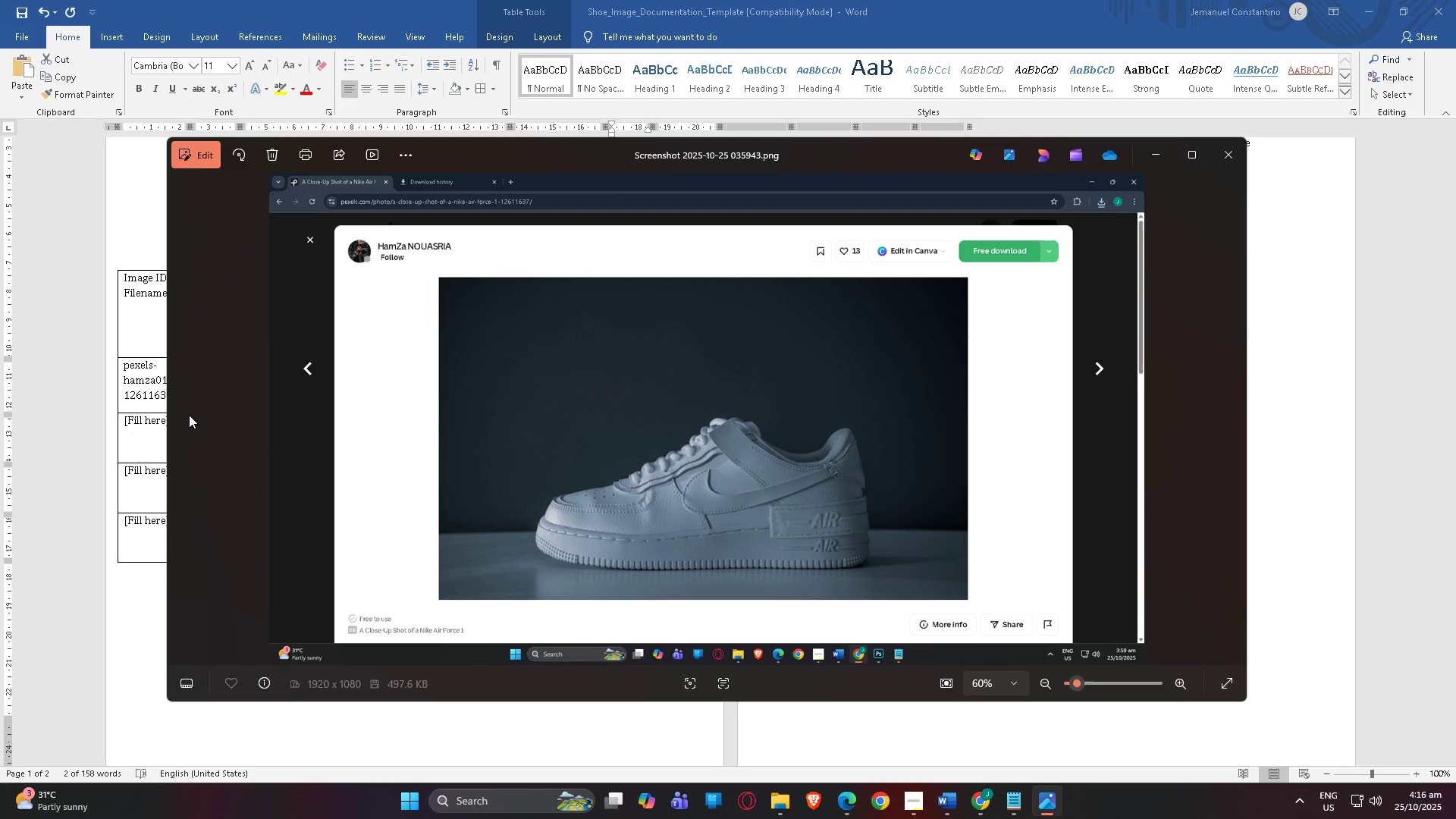 
triple_click([189, 415])
 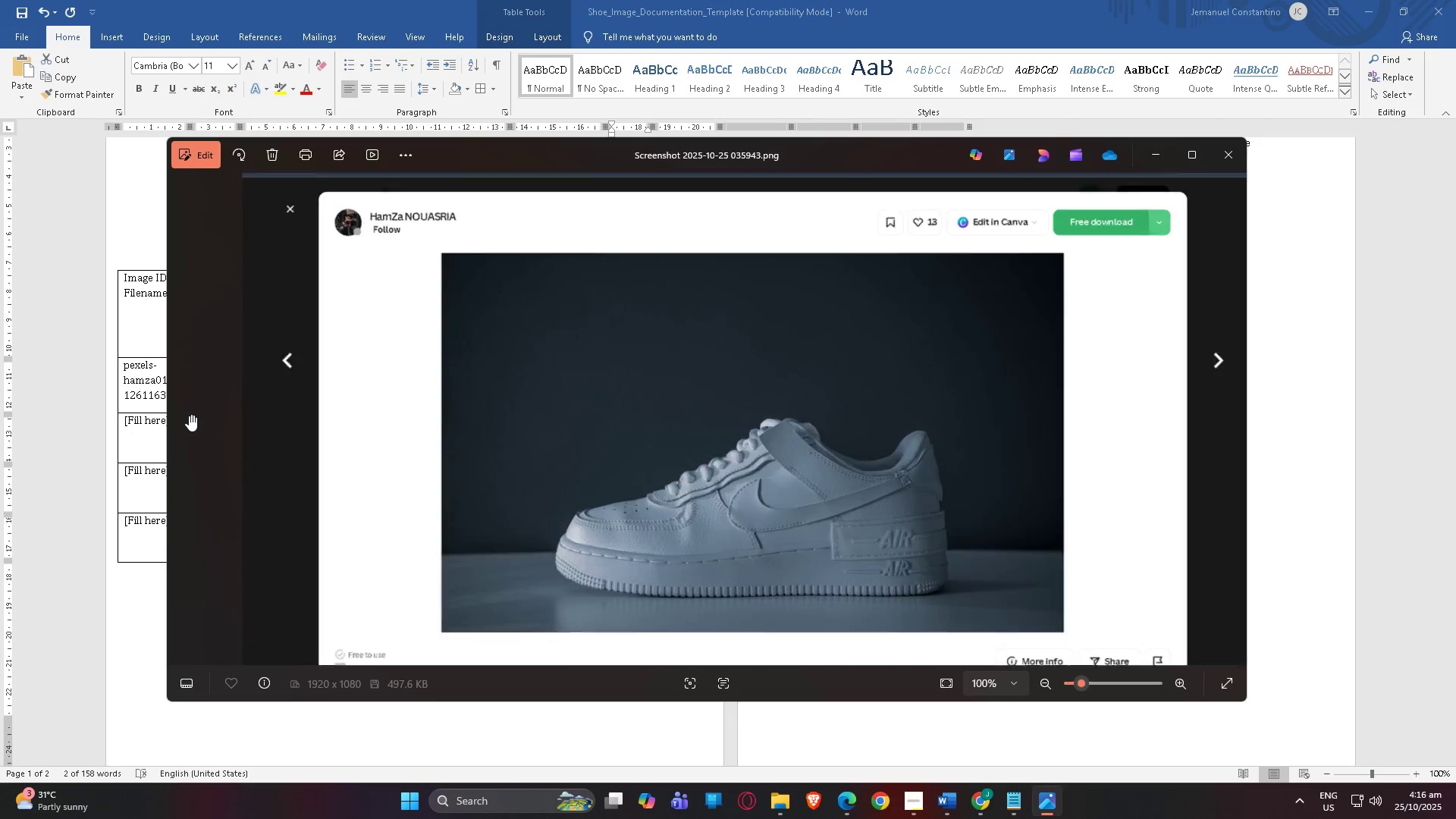 
triple_click([189, 415])
 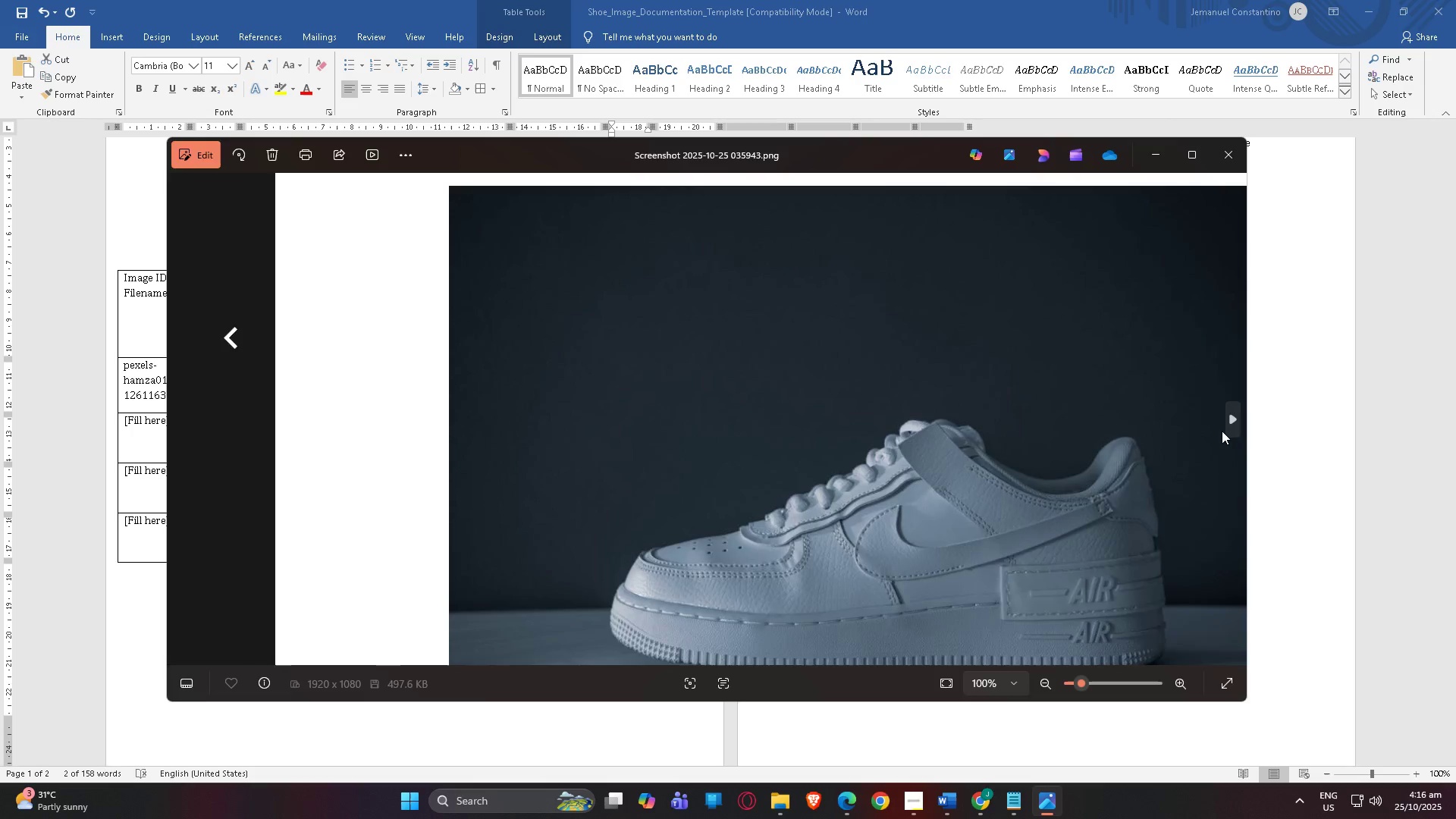 
double_click([1222, 431])
 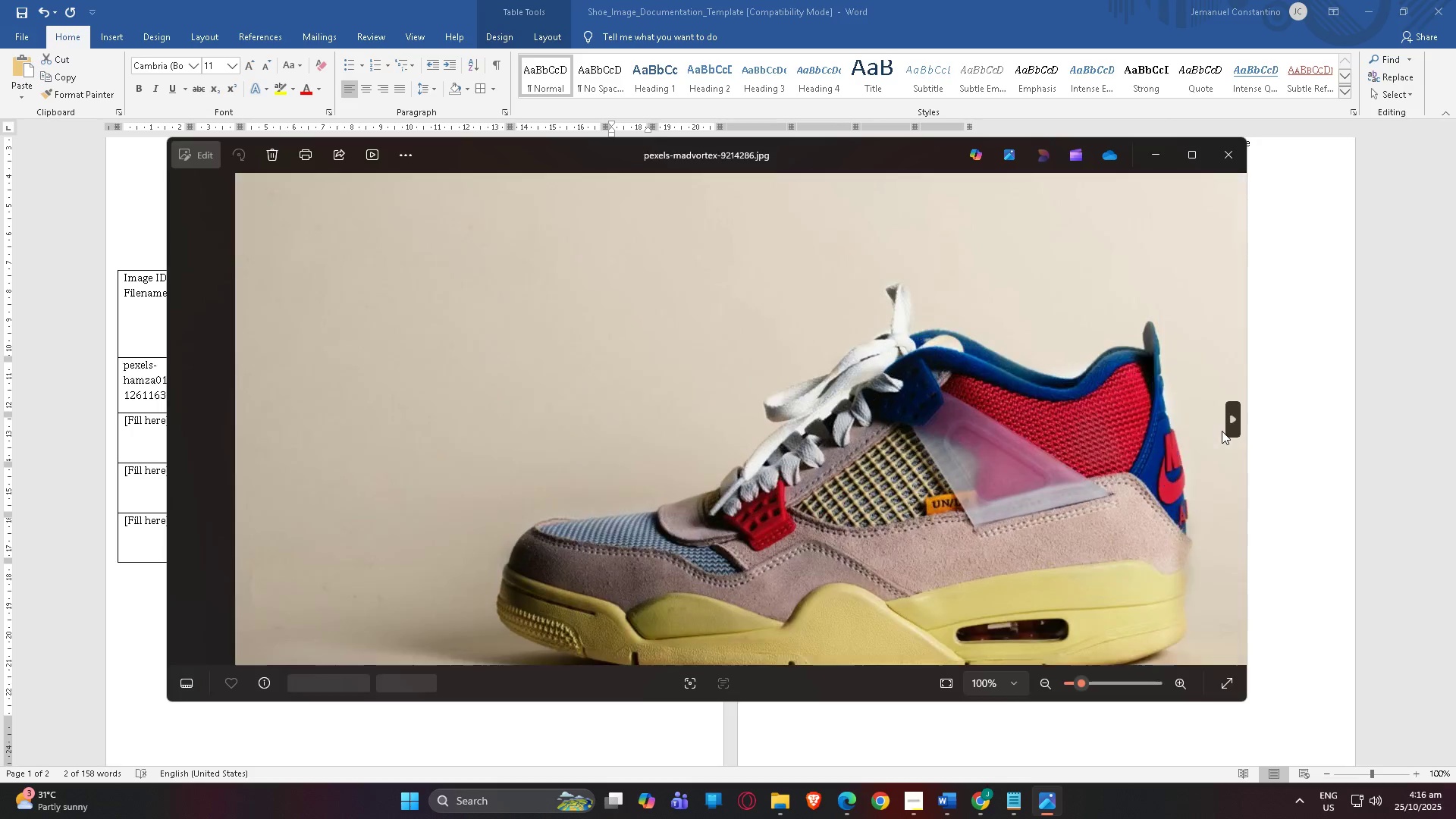 
triple_click([1222, 431])
 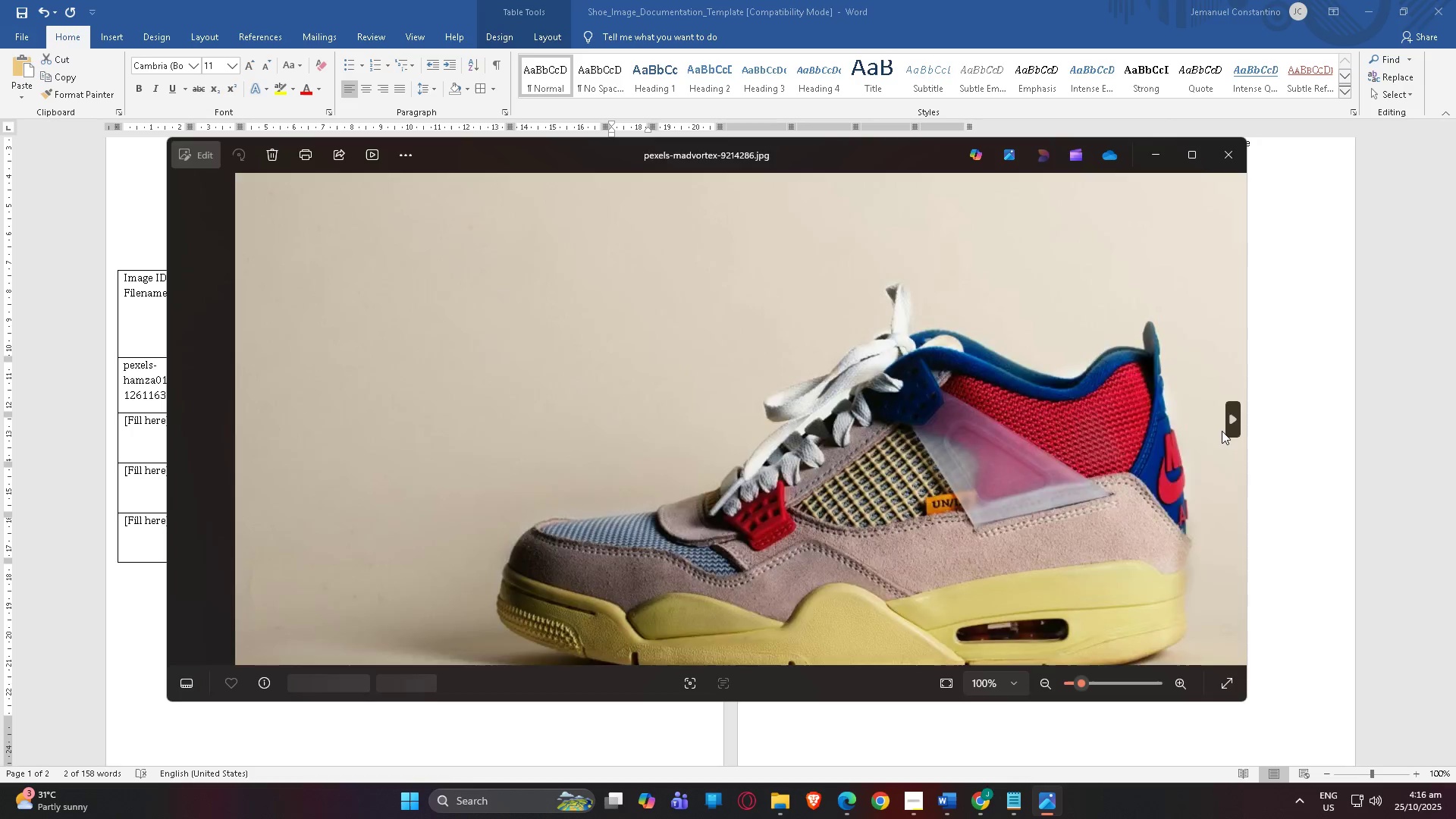 
triple_click([1222, 431])
 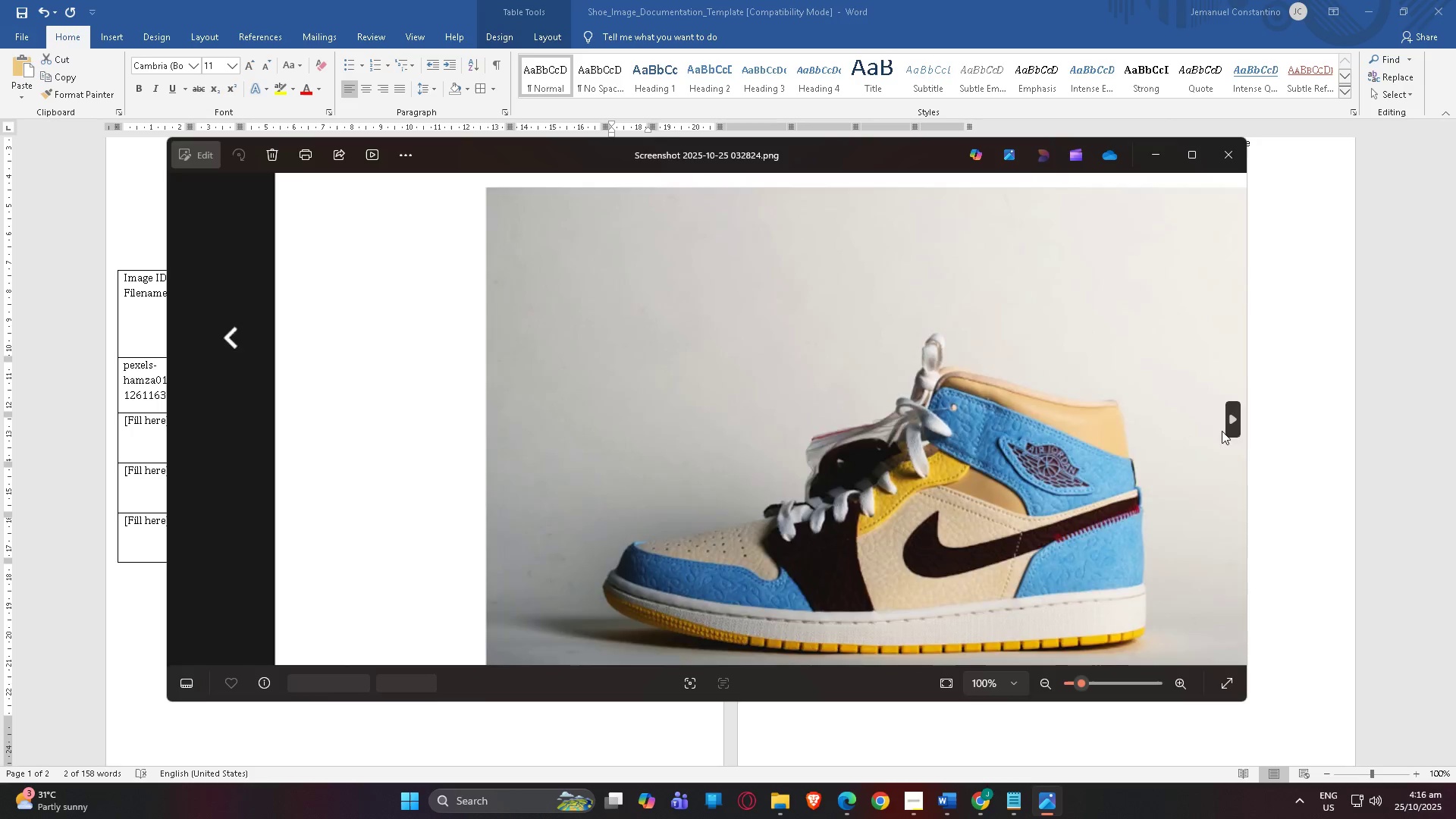 
triple_click([1222, 431])
 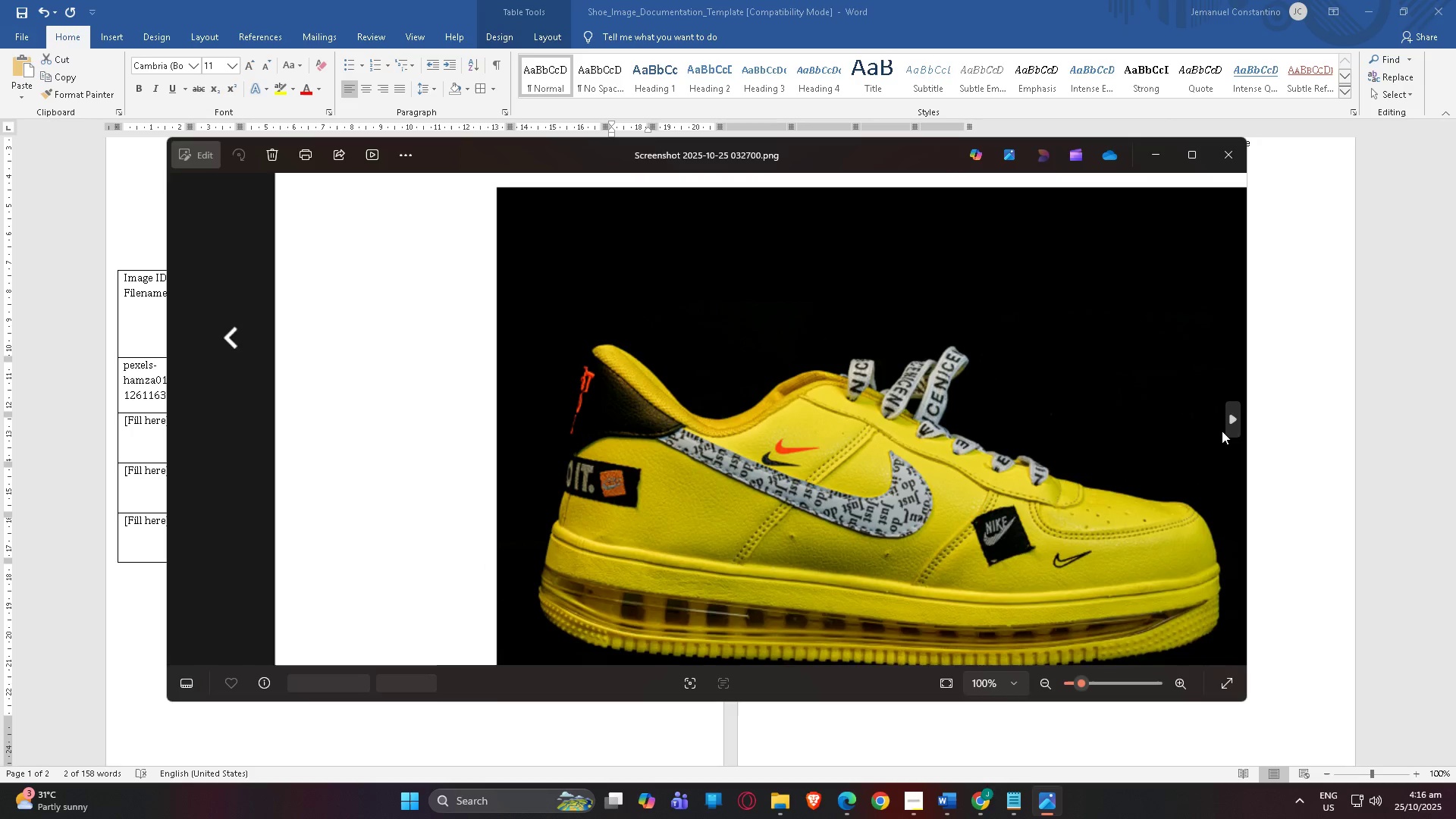 
triple_click([1222, 431])
 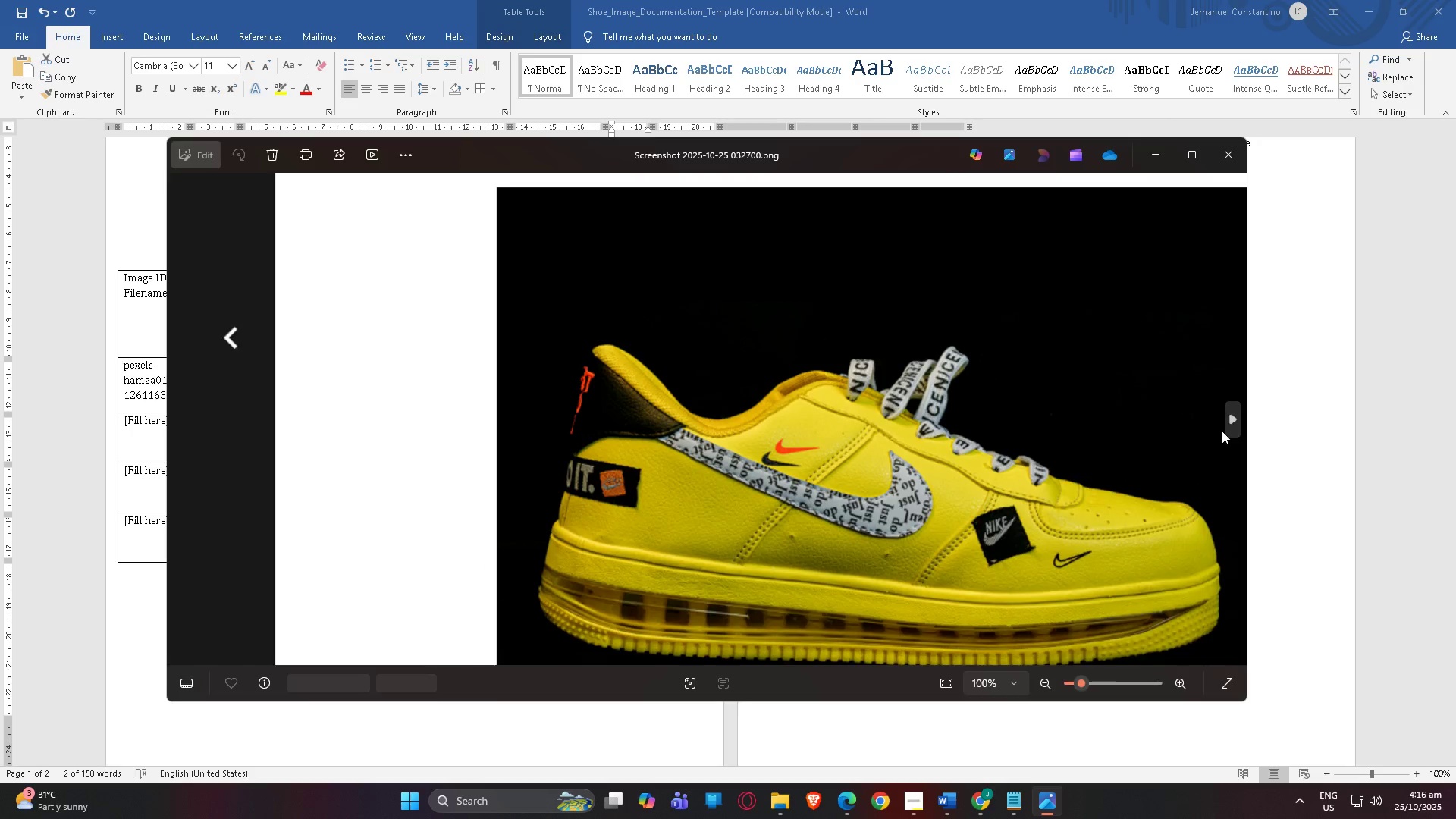 
triple_click([1222, 431])
 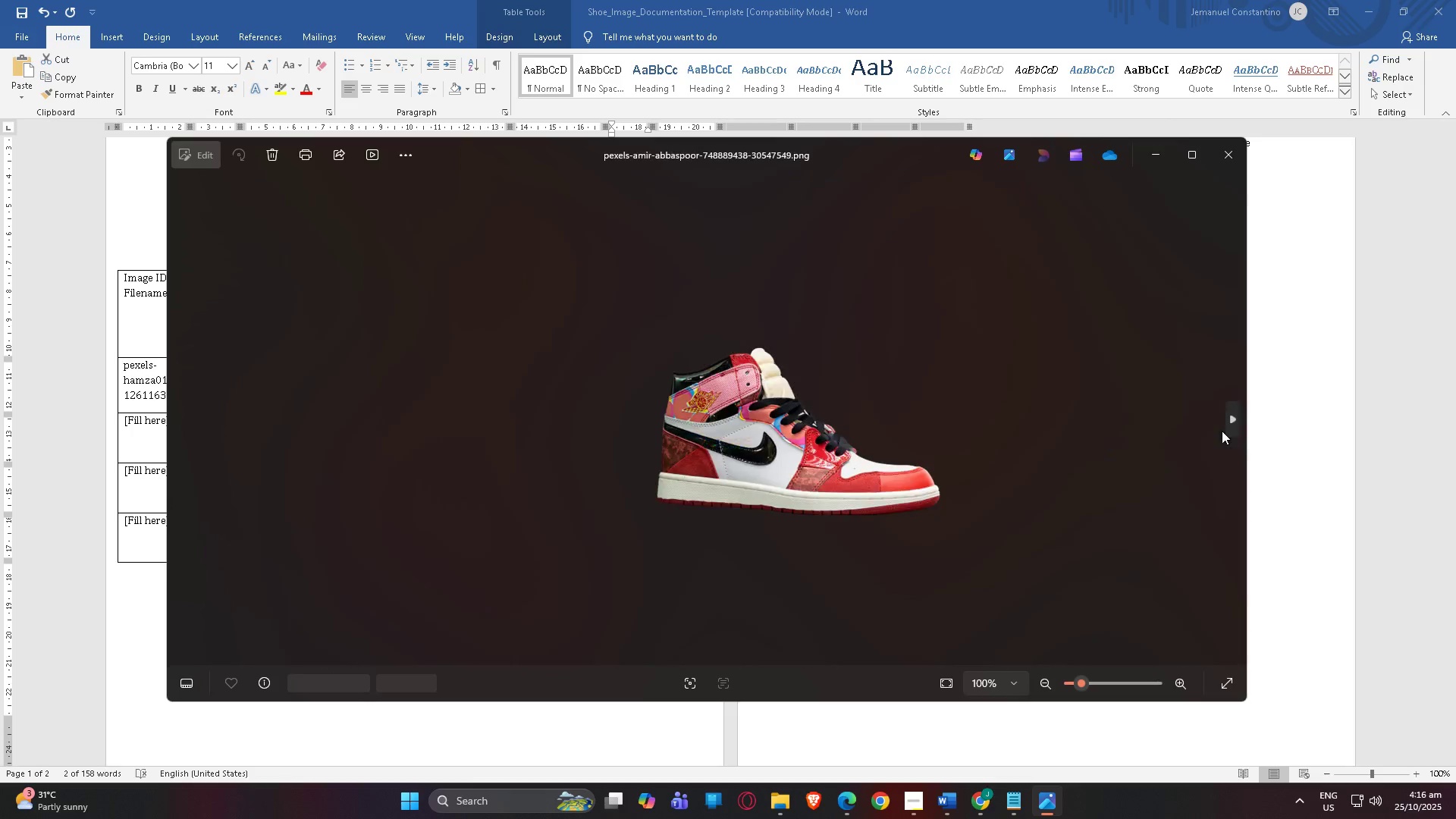 
triple_click([1222, 431])
 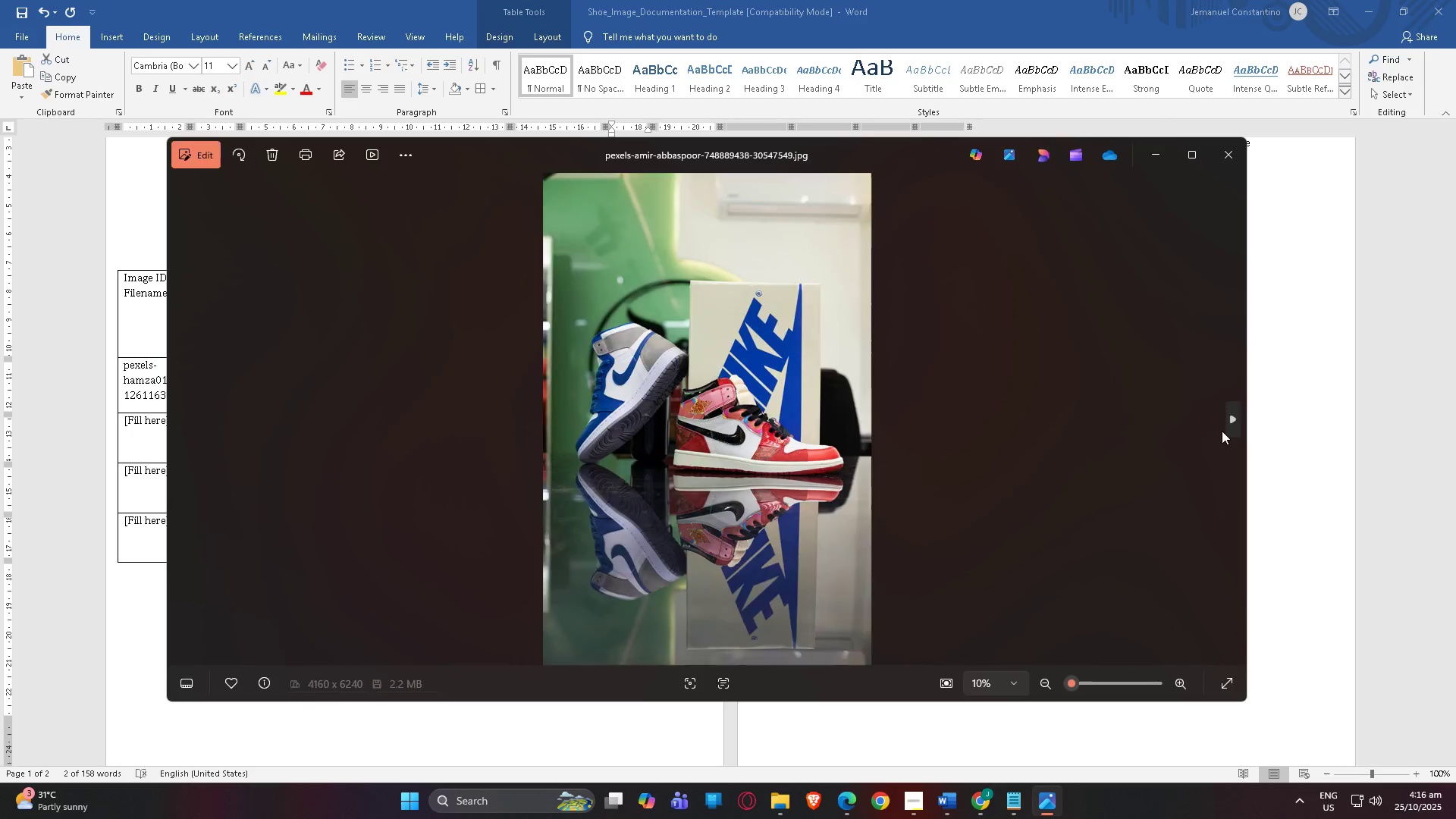 
triple_click([1222, 431])
 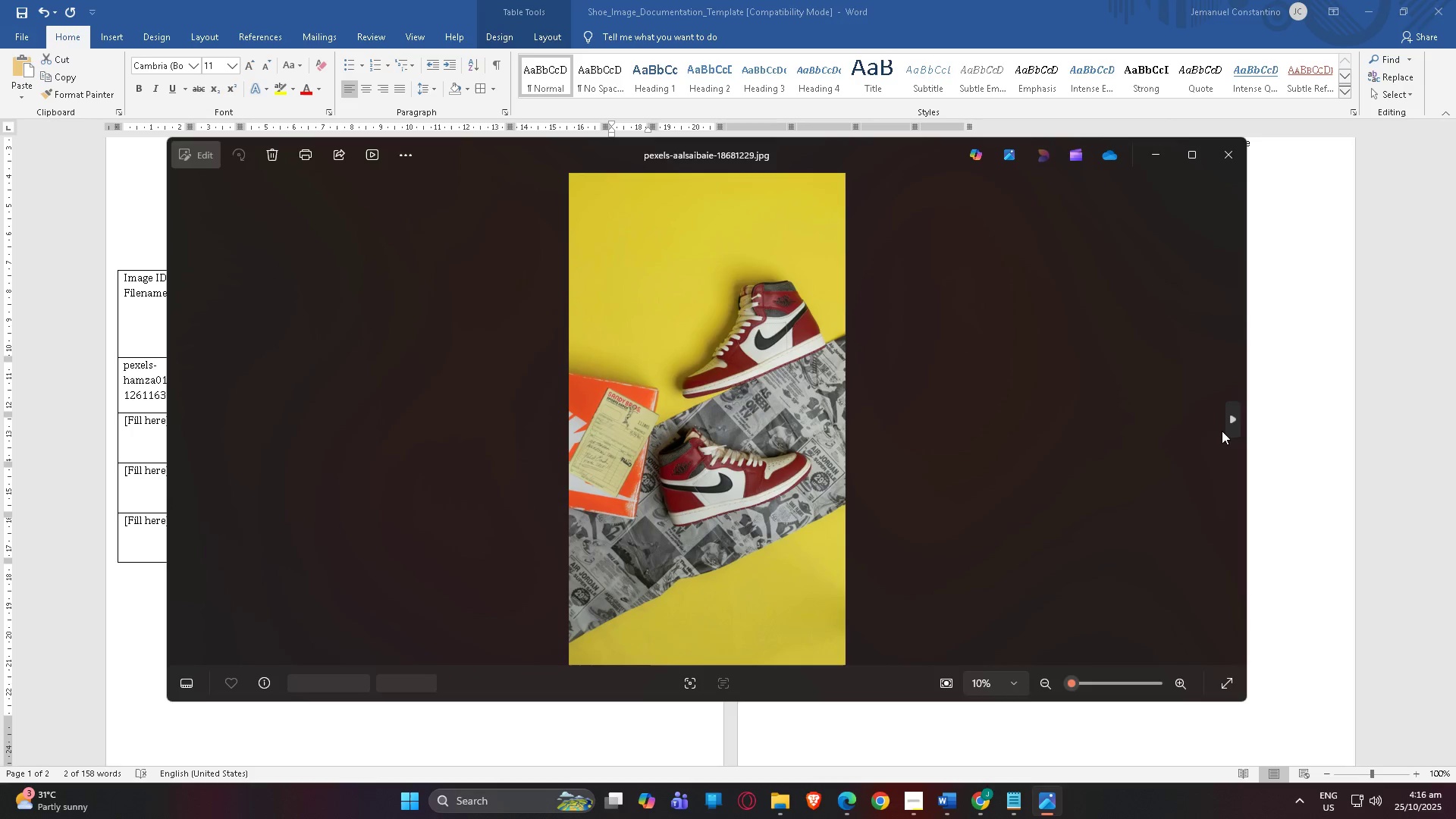 
triple_click([1222, 431])
 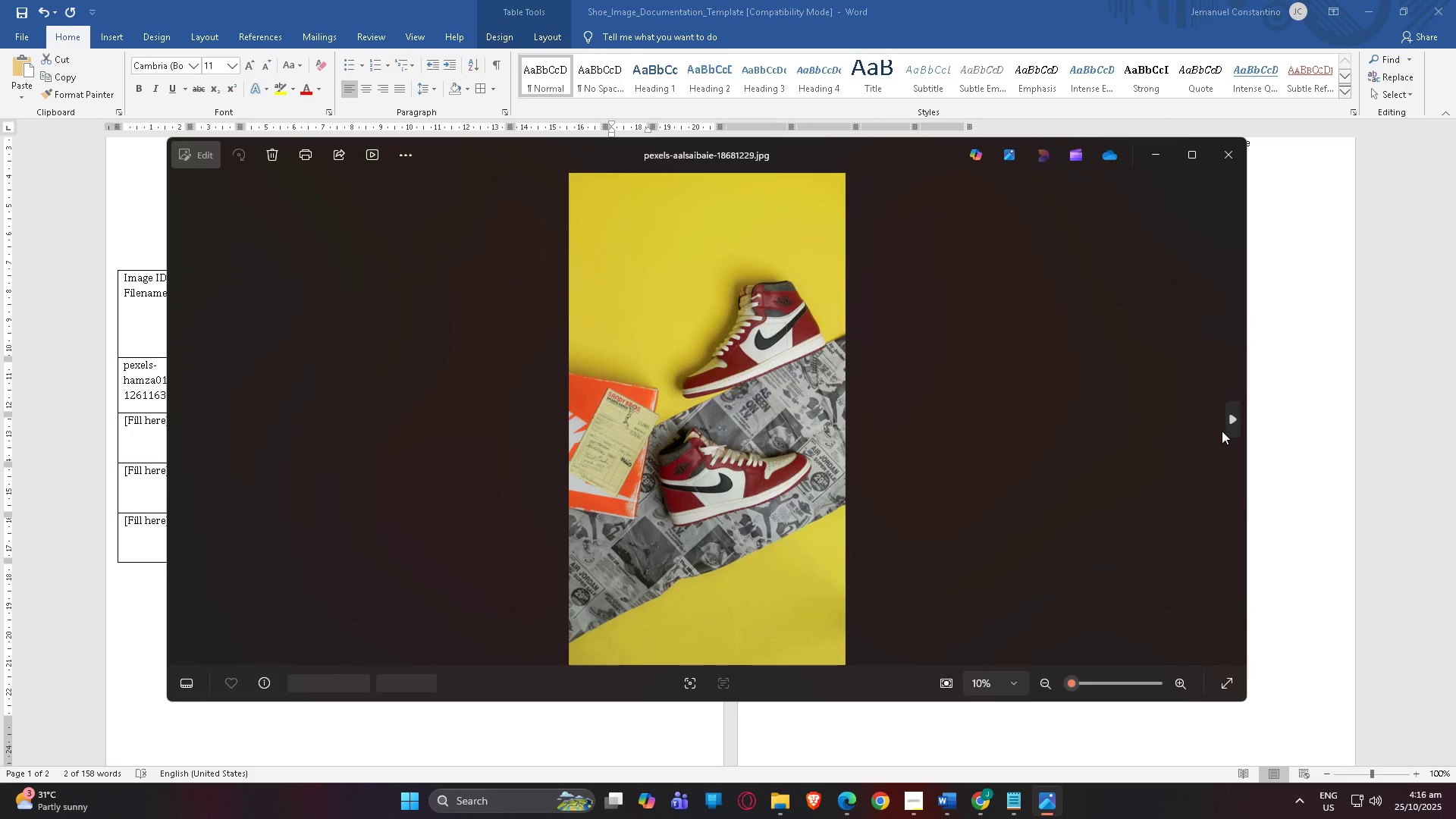 
triple_click([1222, 431])
 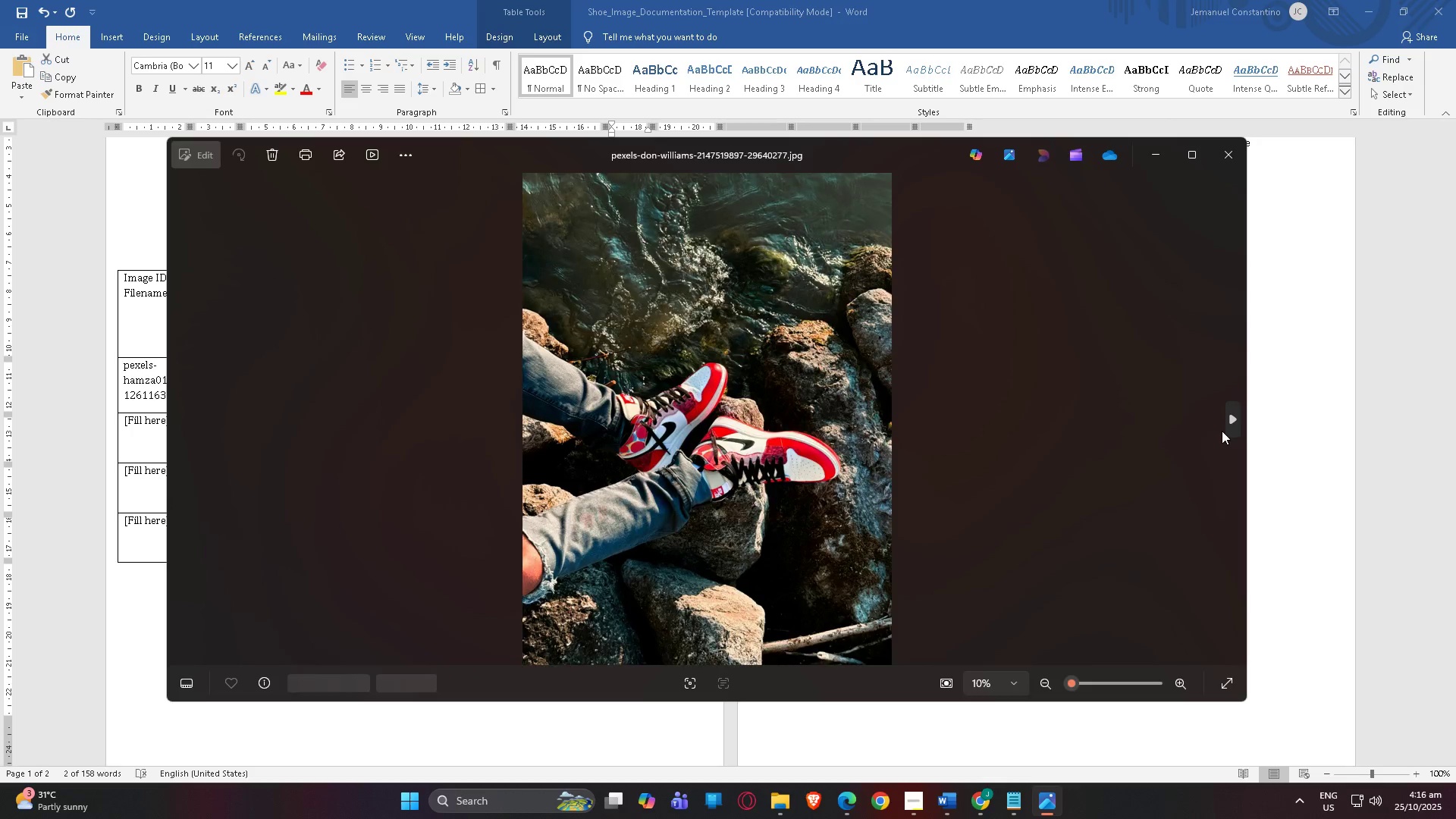 
triple_click([1222, 431])
 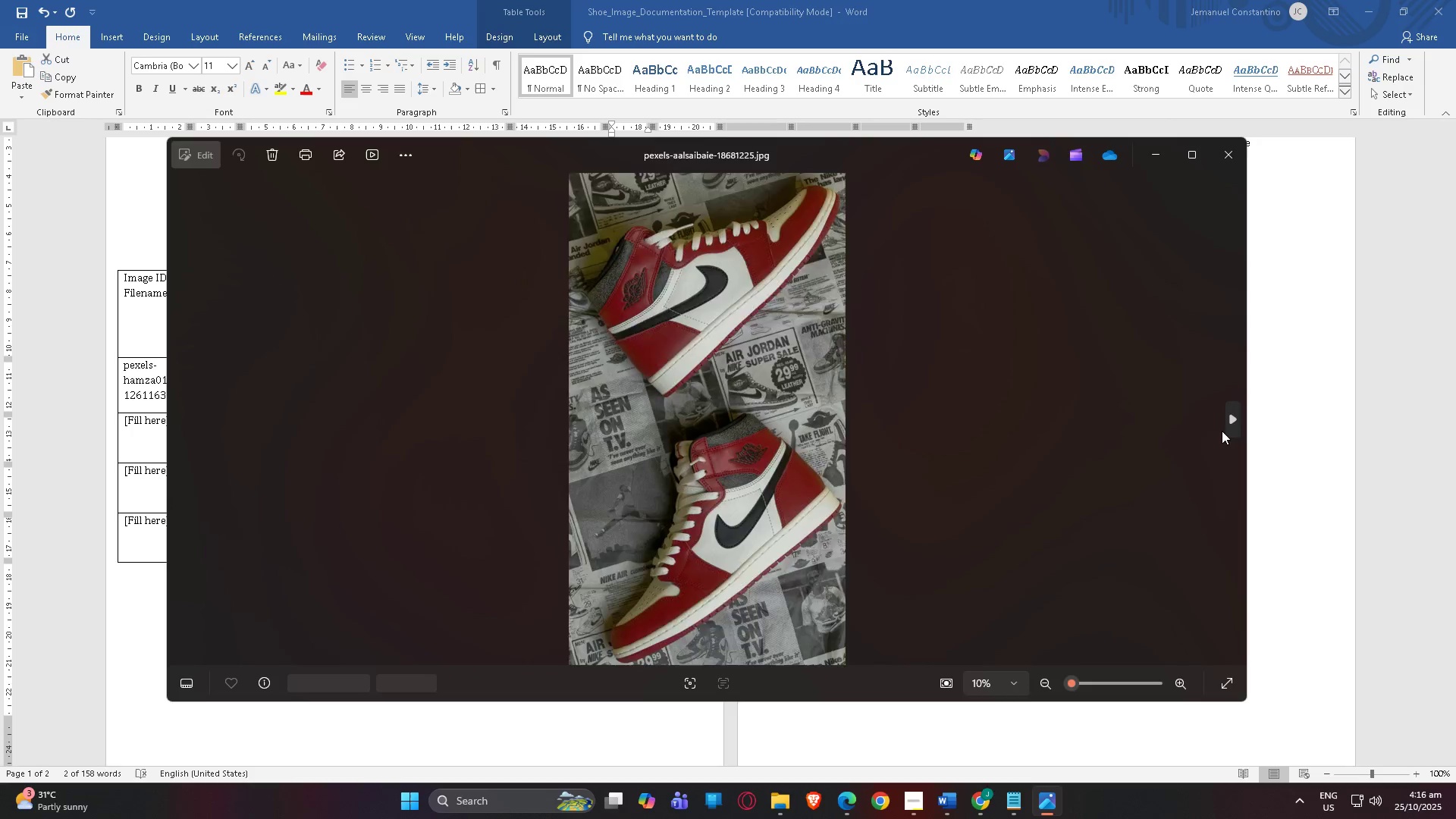 
triple_click([1222, 431])
 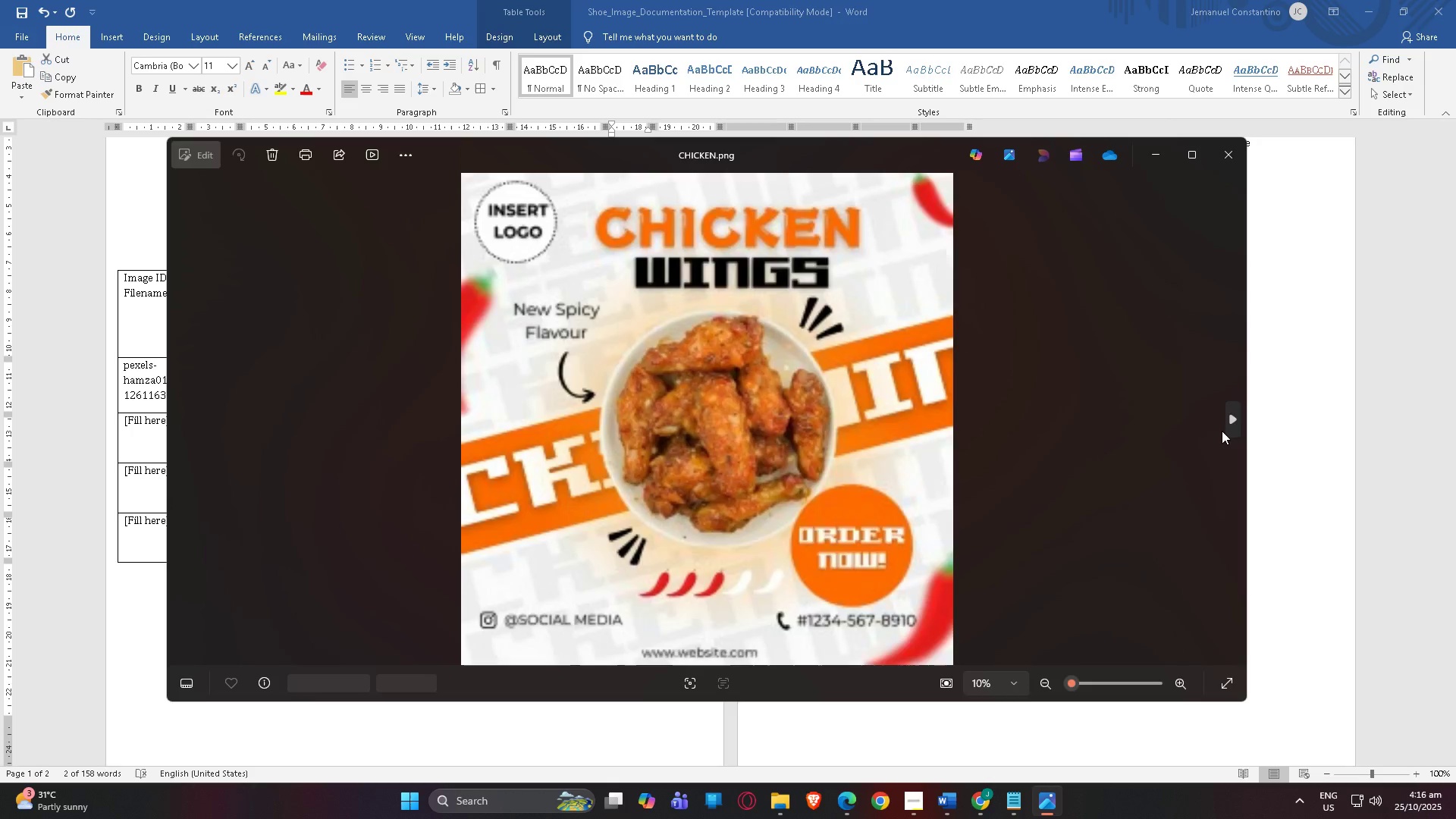 
triple_click([1222, 431])
 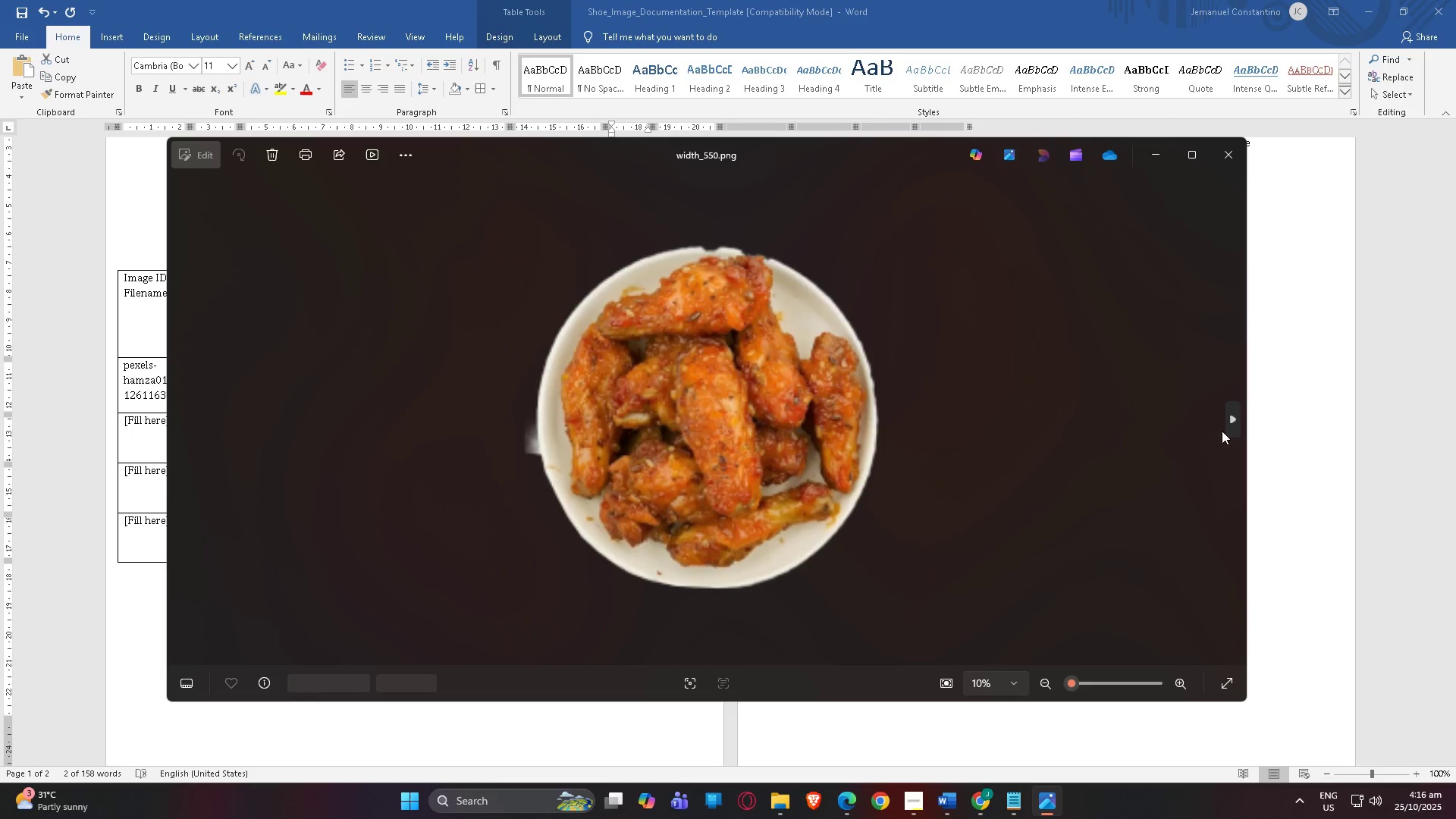 
triple_click([1222, 431])
 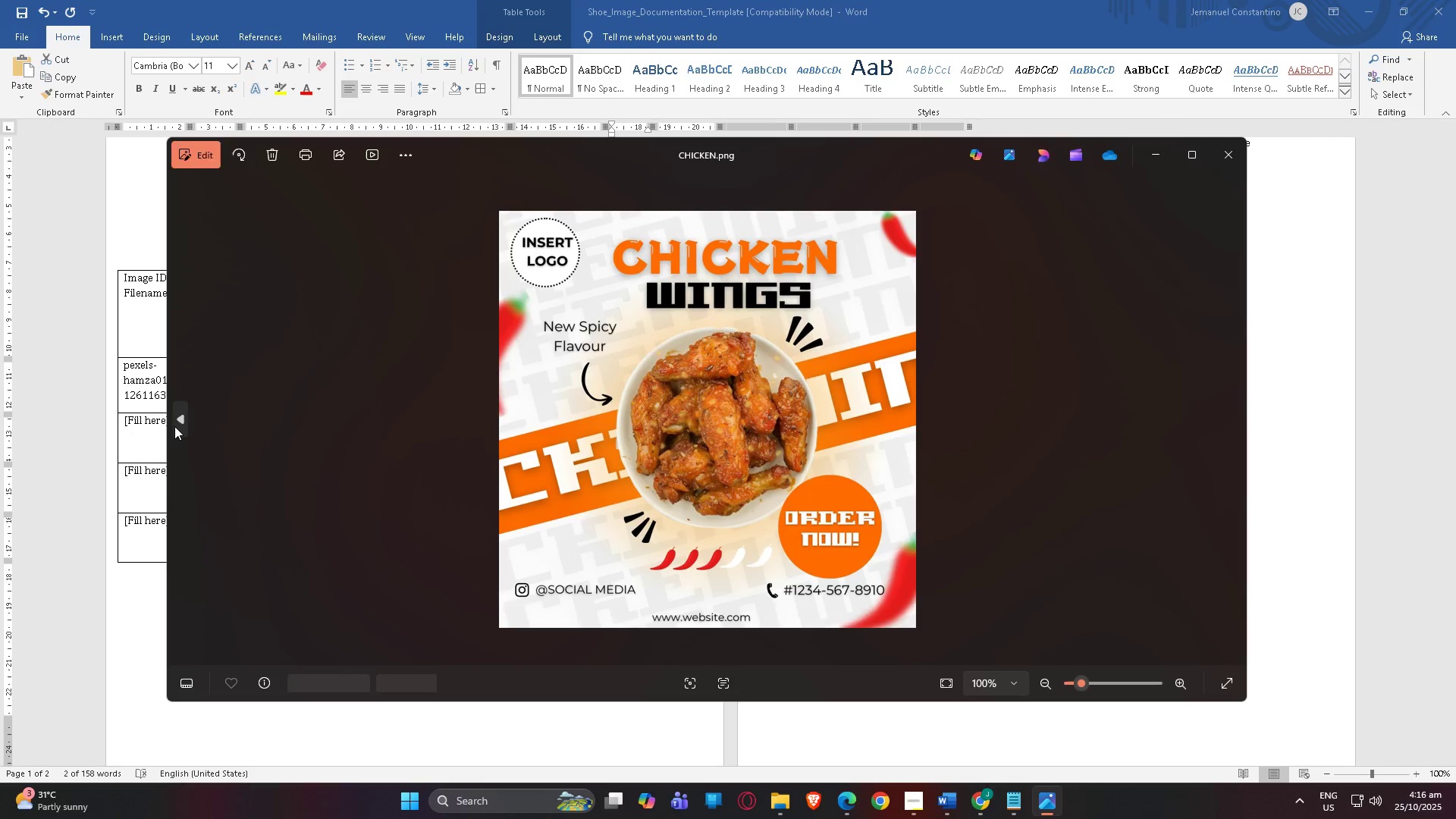 
double_click([174, 426])
 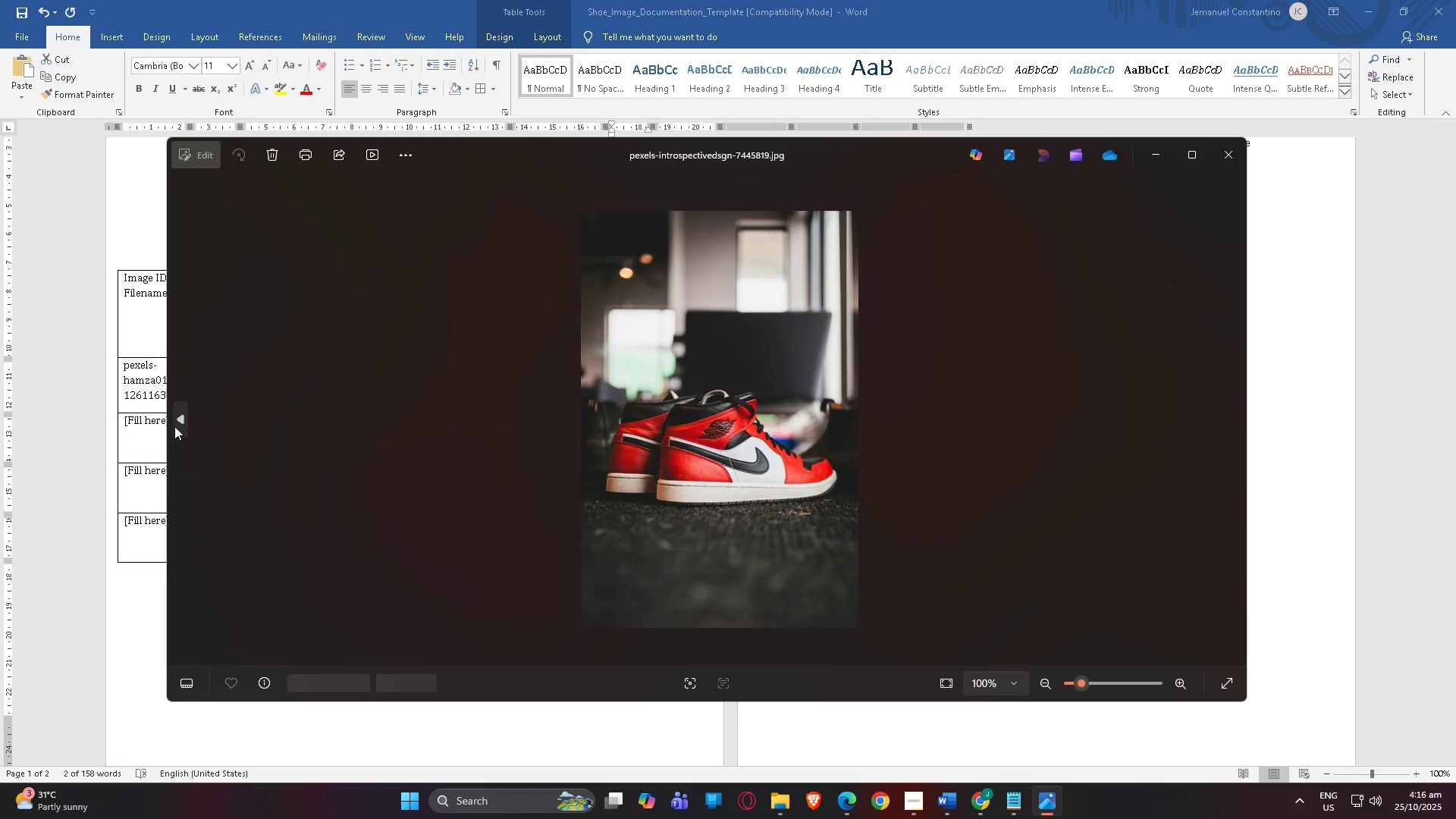 
triple_click([174, 426])
 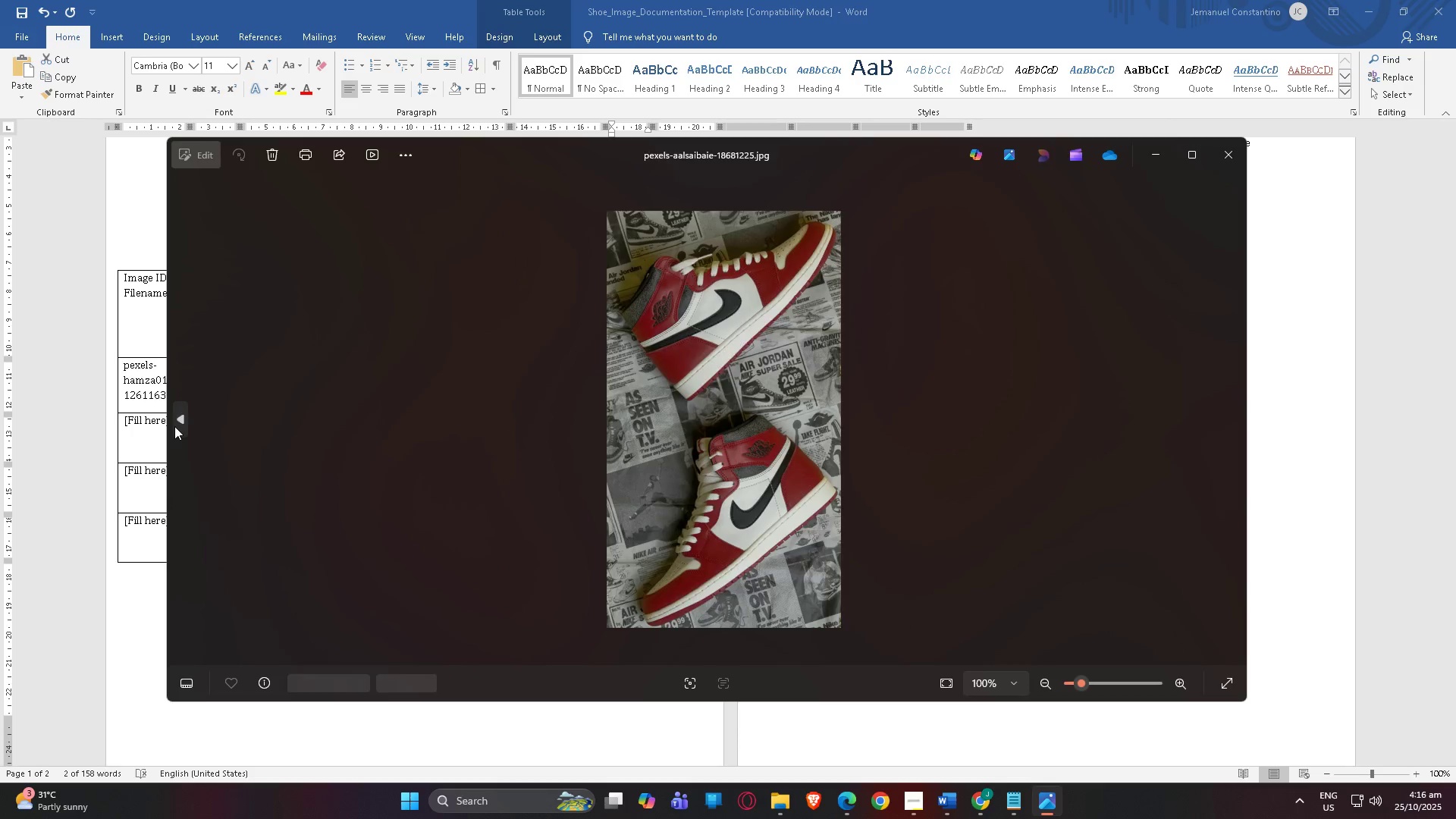 
triple_click([174, 426])
 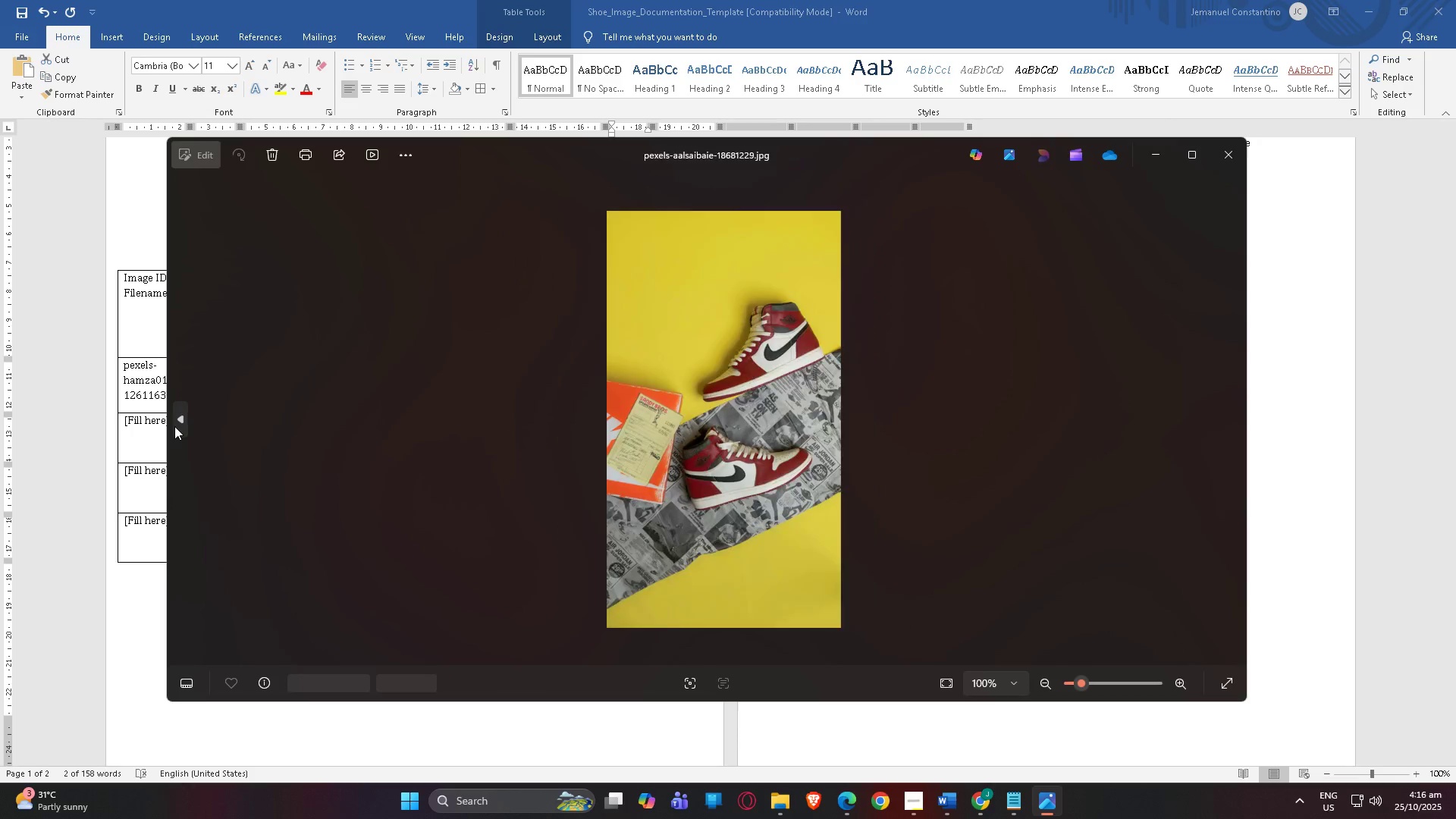 
triple_click([174, 426])
 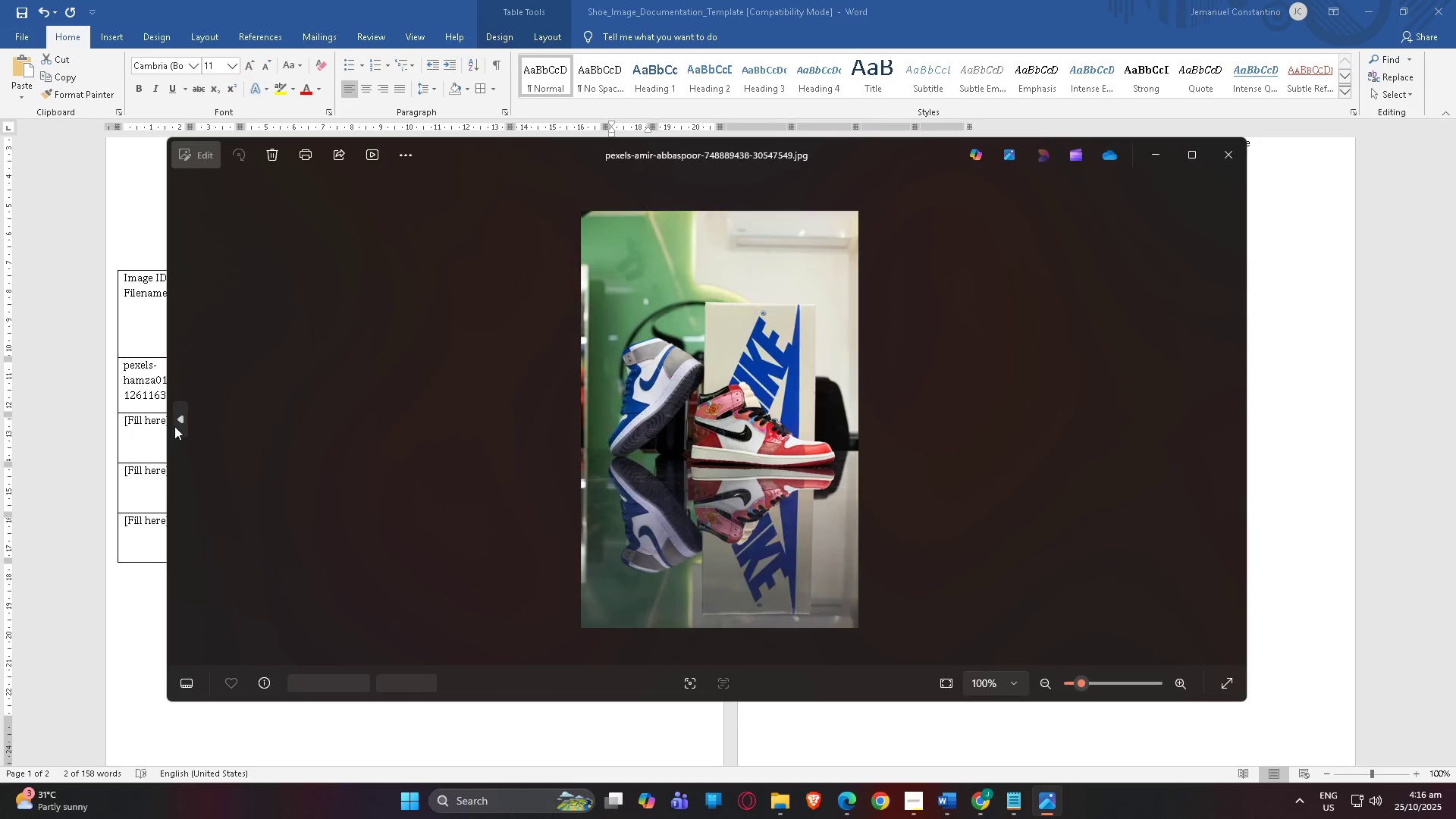 
triple_click([174, 426])
 